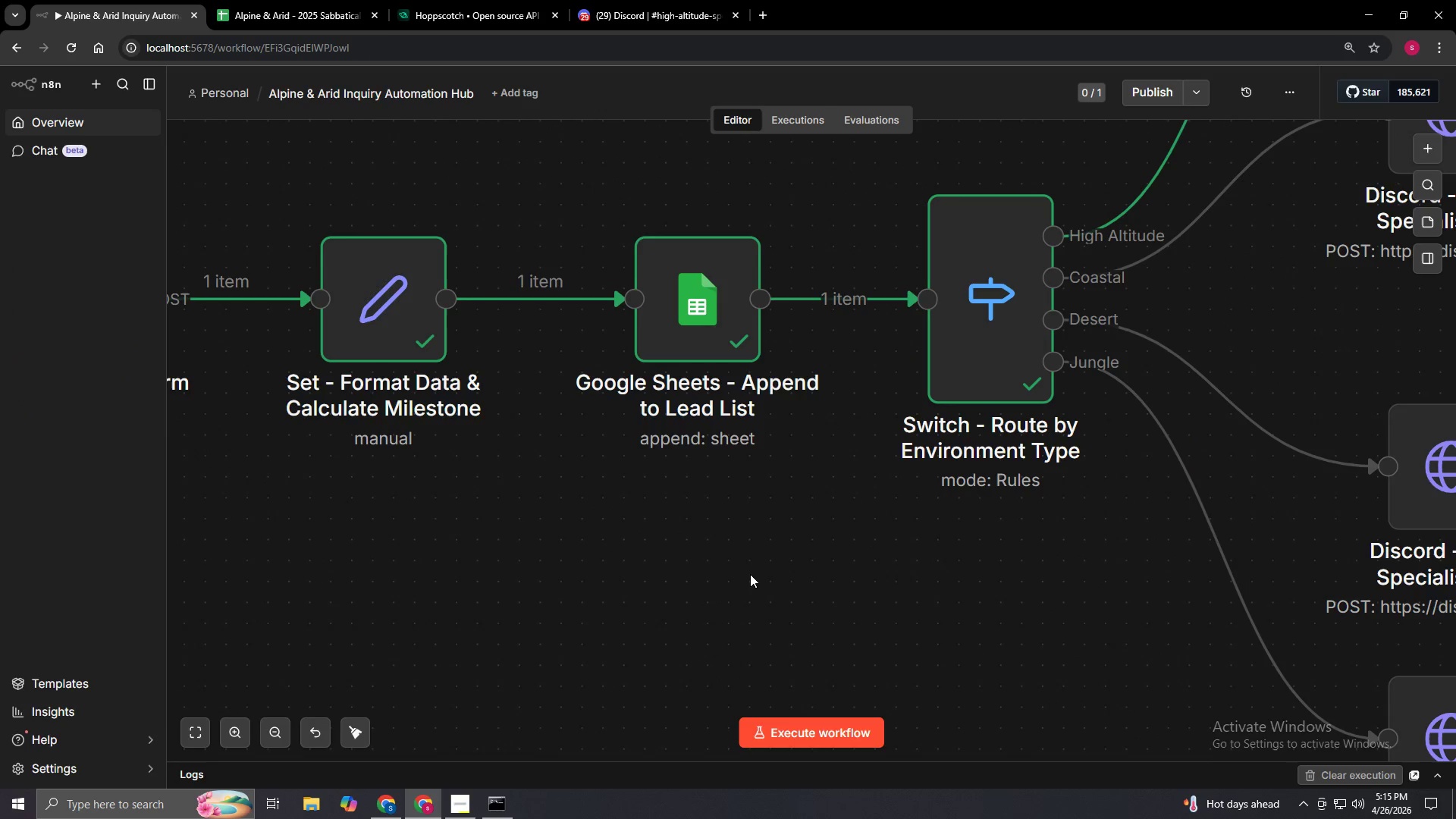 
hold_key(key=ControlLeft, duration=1.5)
scroll: coordinate [754, 578], scroll_direction: down, amount: 5.0
 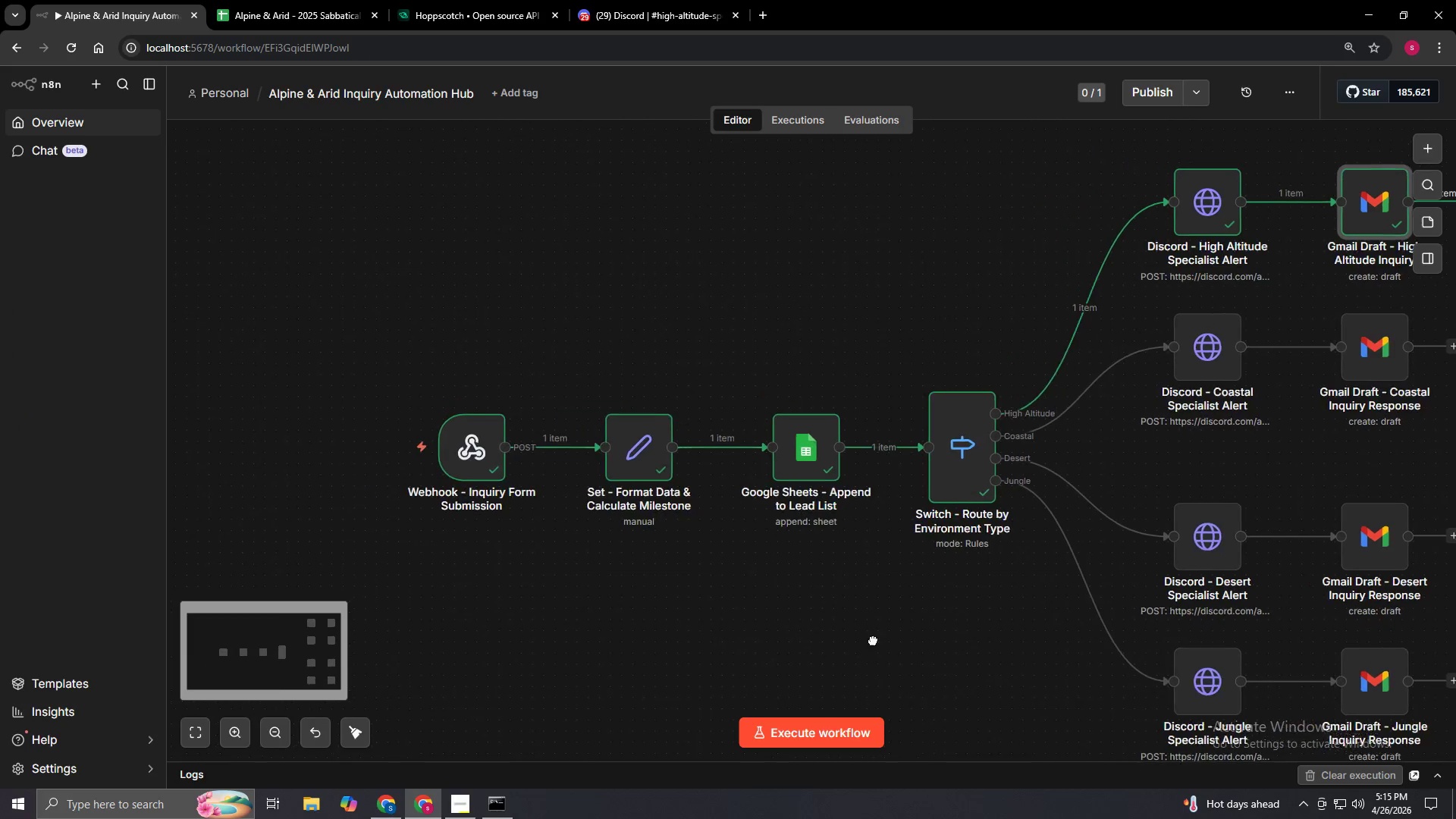 
key(Control+ControlLeft)
 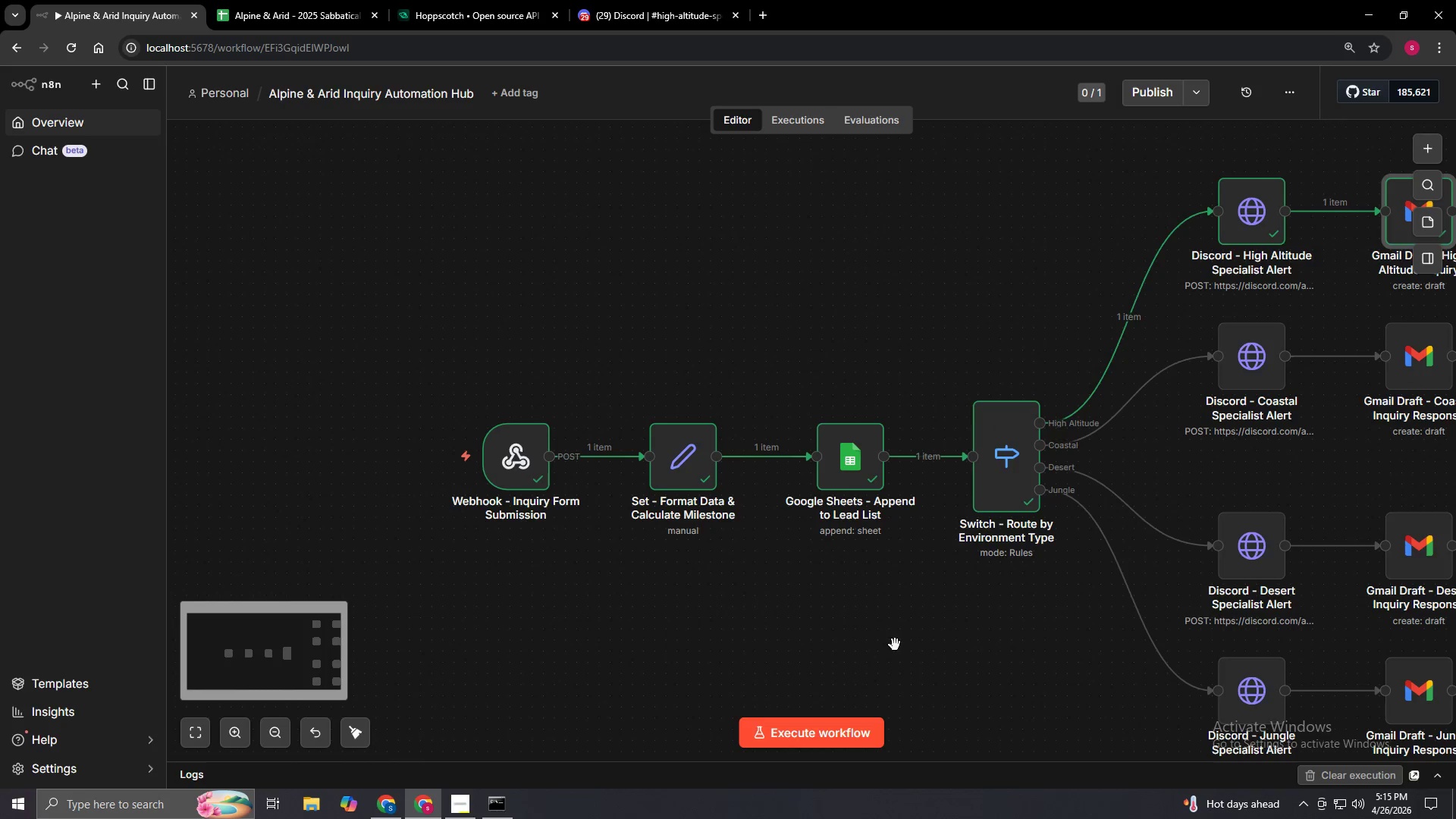 
key(Control+ControlLeft)
 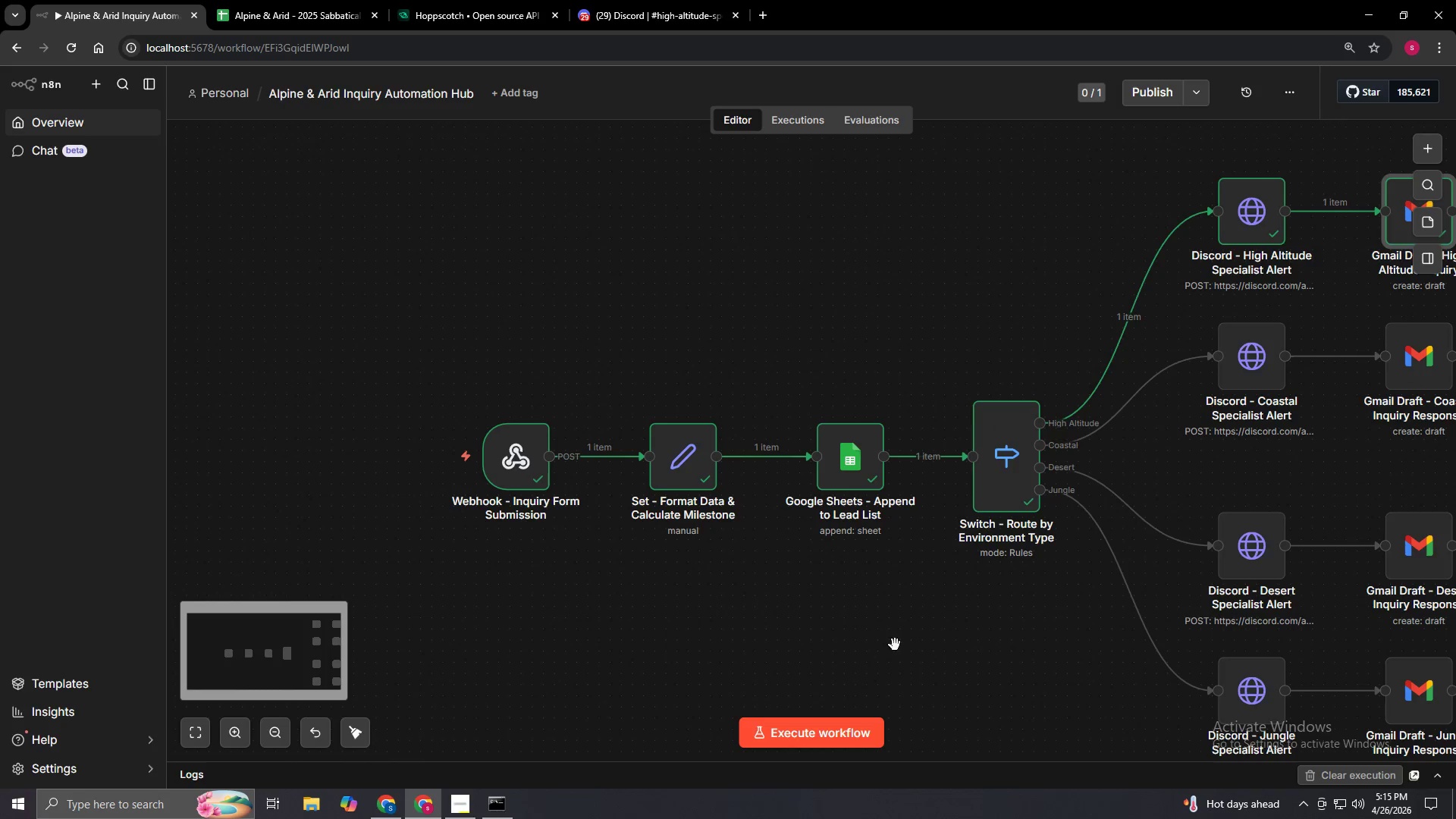 
key(Control+ControlLeft)
 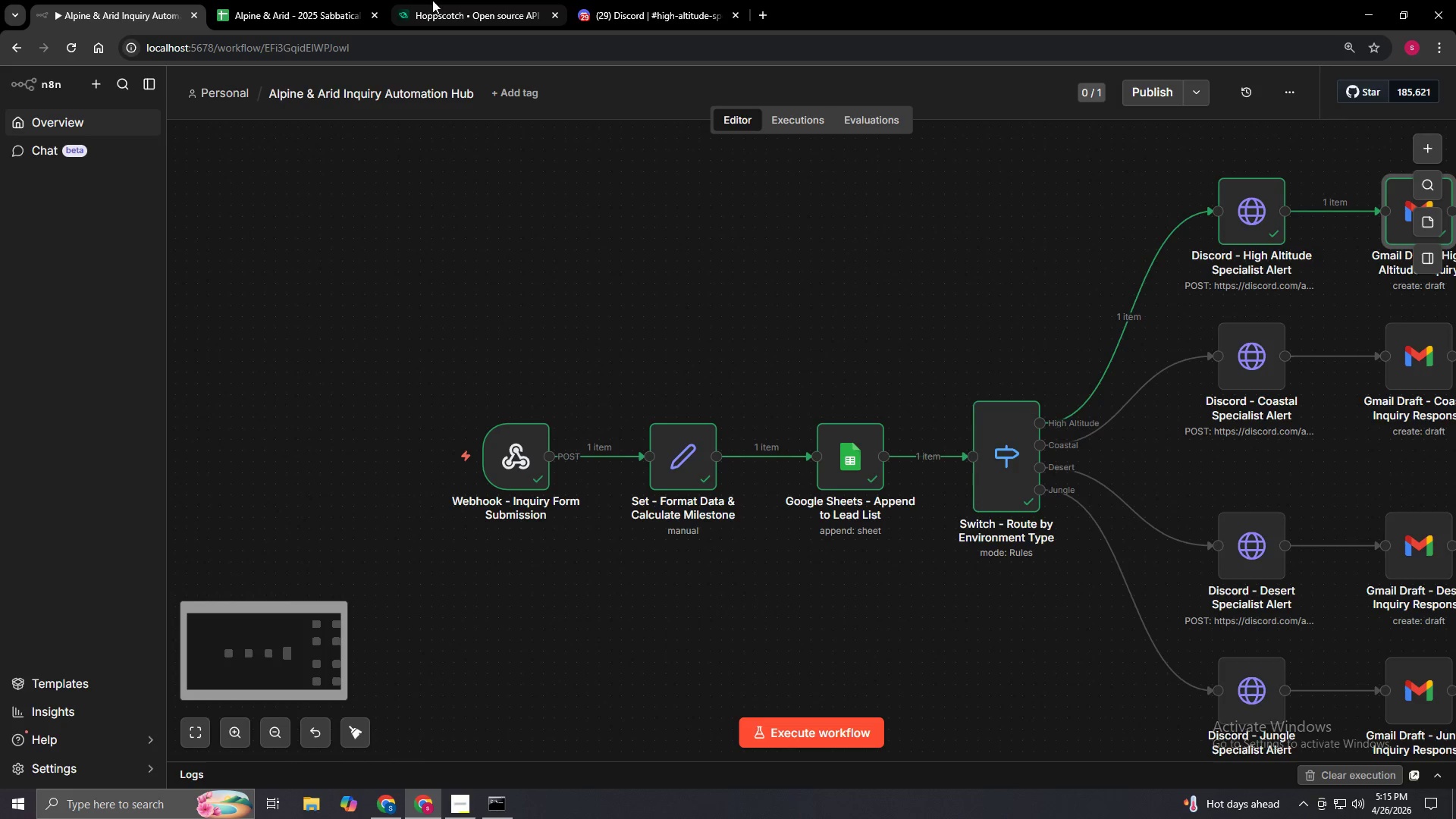 
left_click([434, 1])
 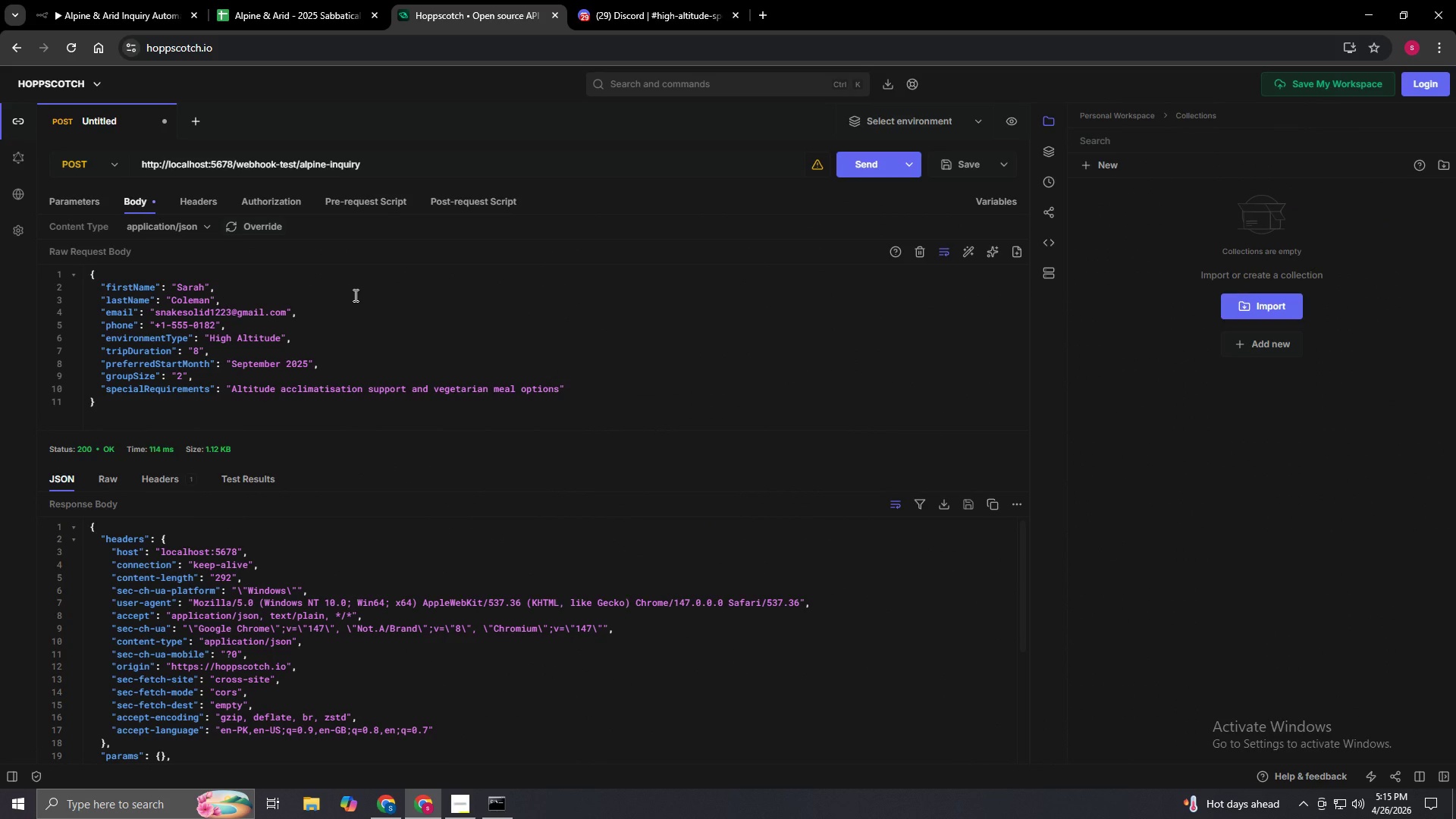 
wait(7.41)
 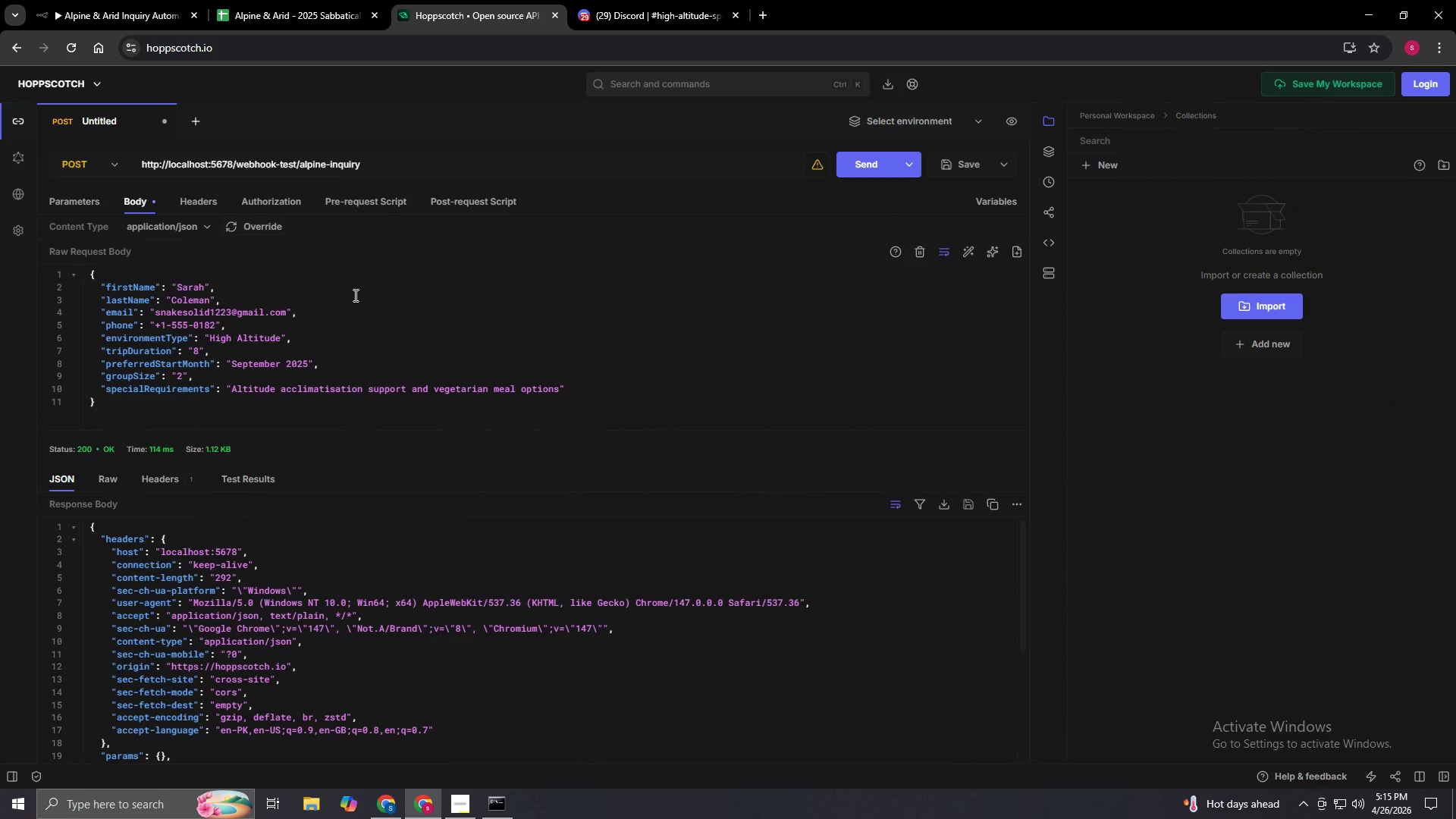 
left_click([205, 287])
 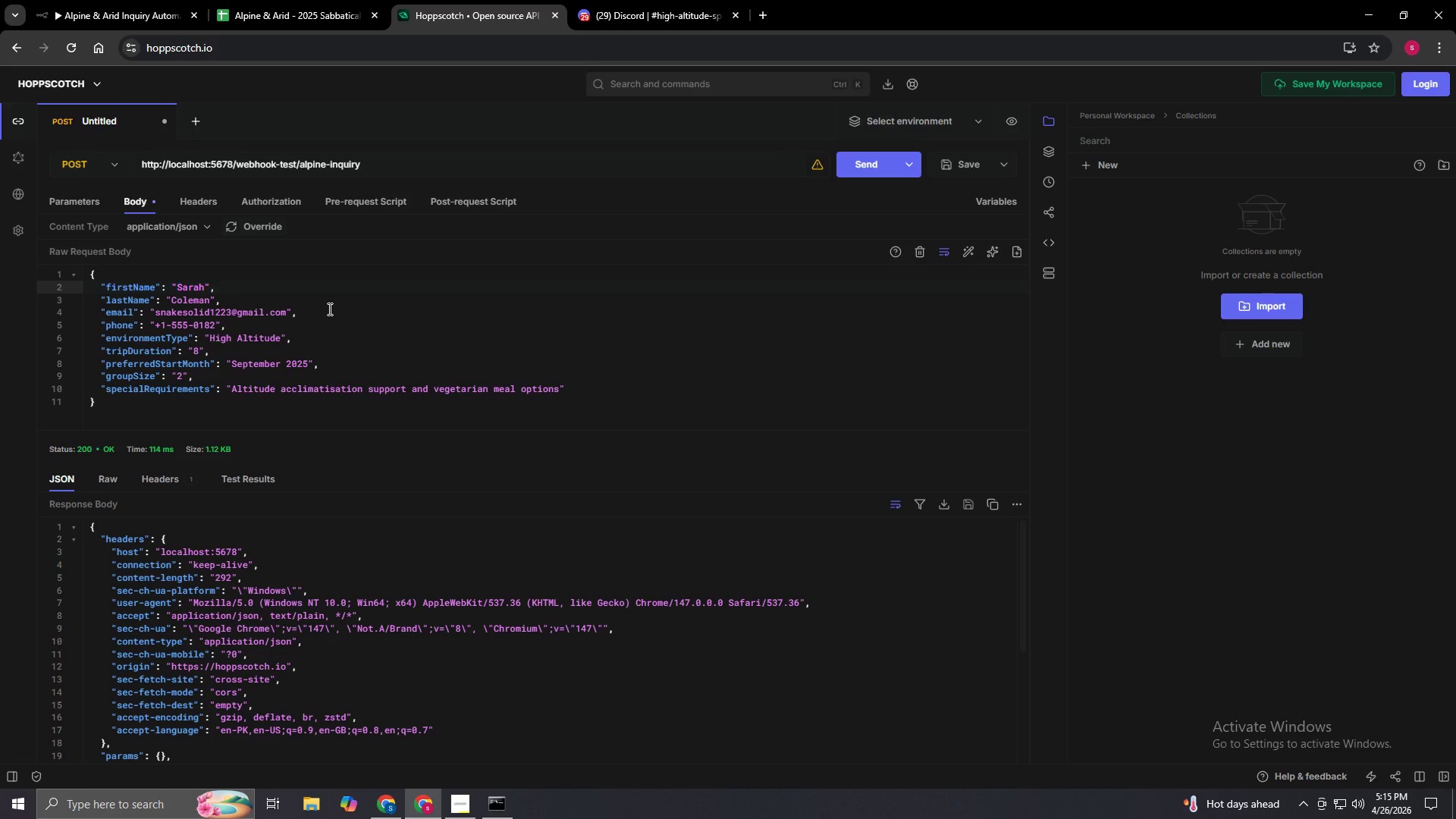 
key(Backspace)
 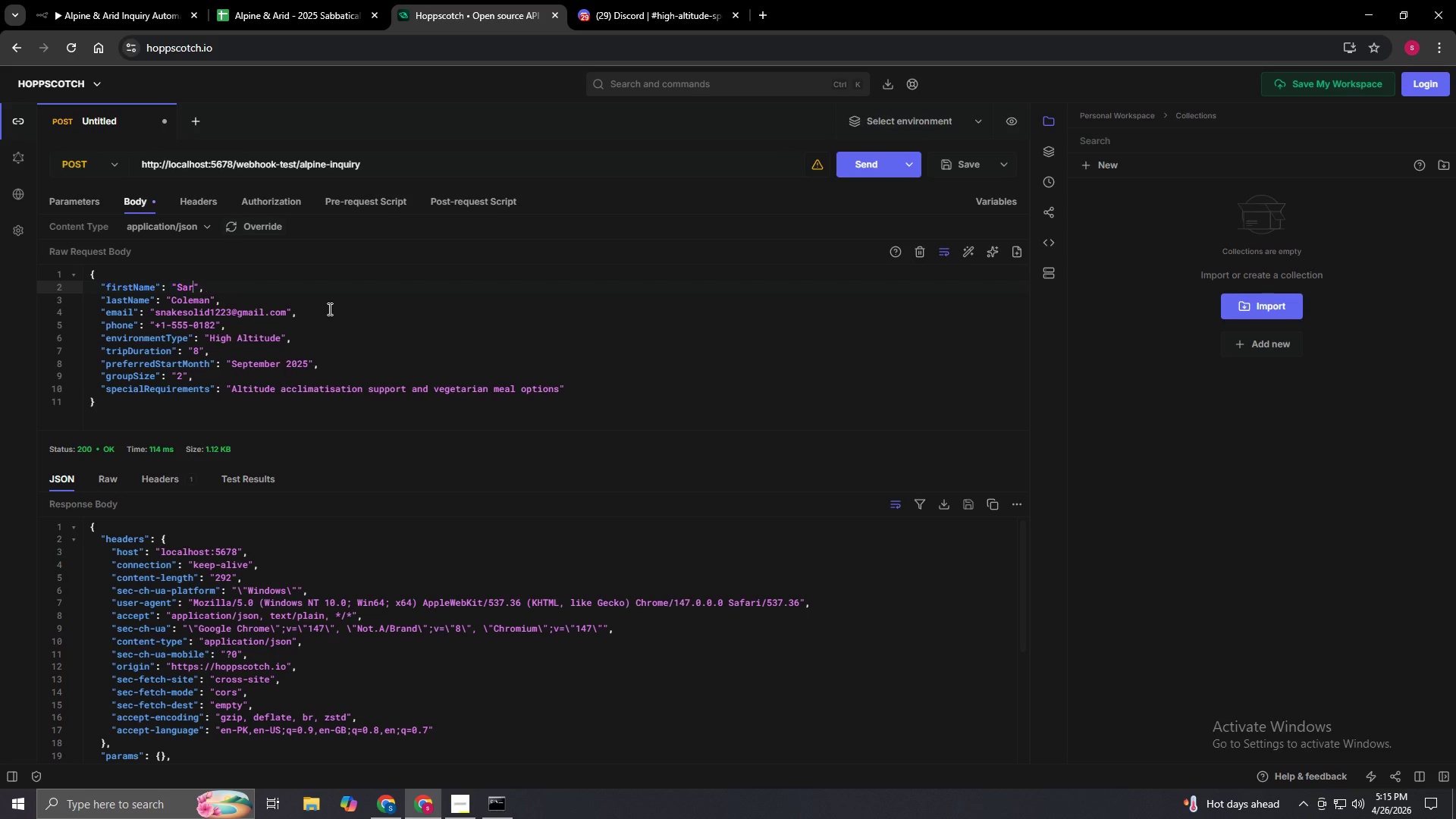 
key(Backspace)
 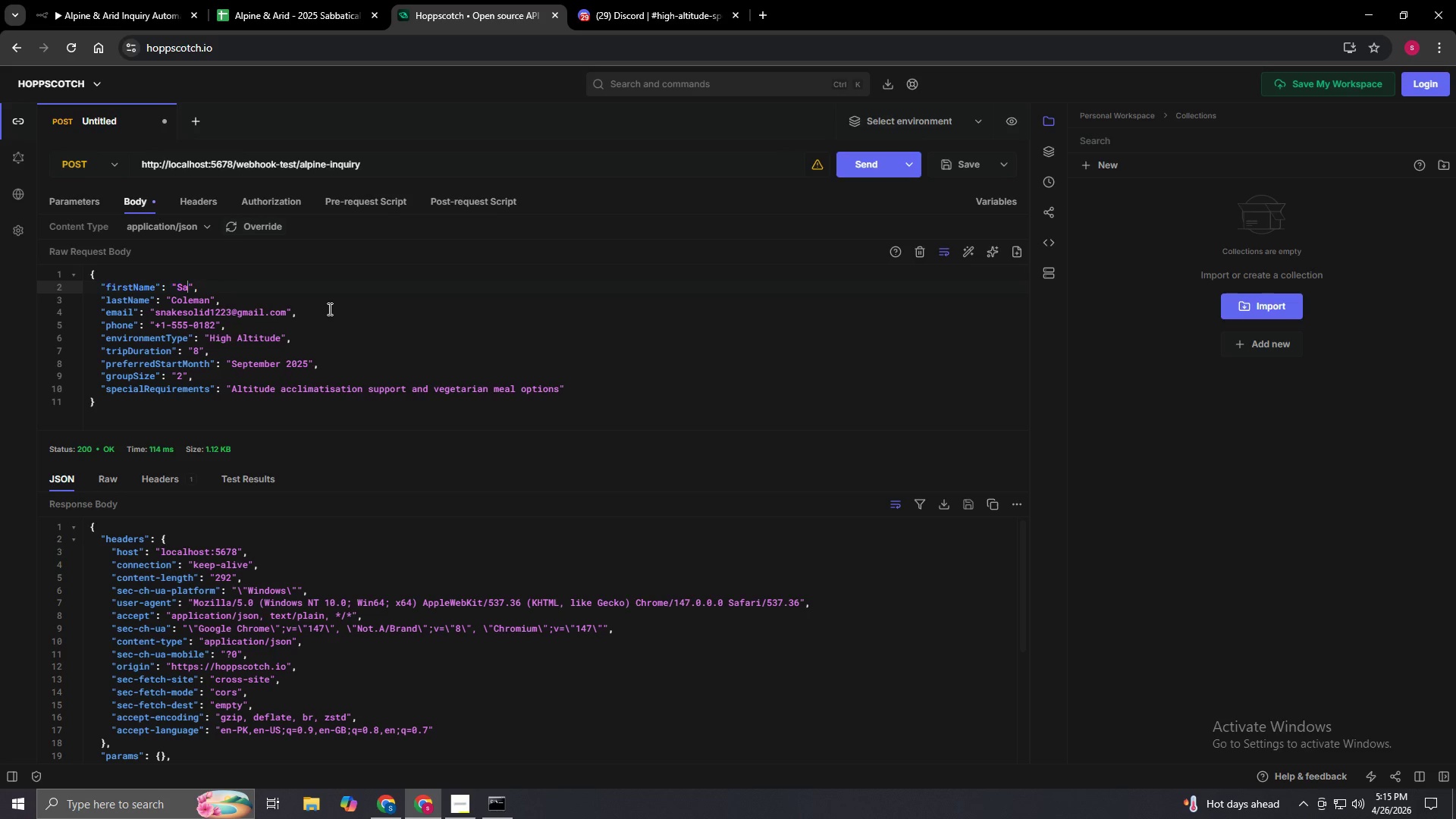 
key(Backspace)
 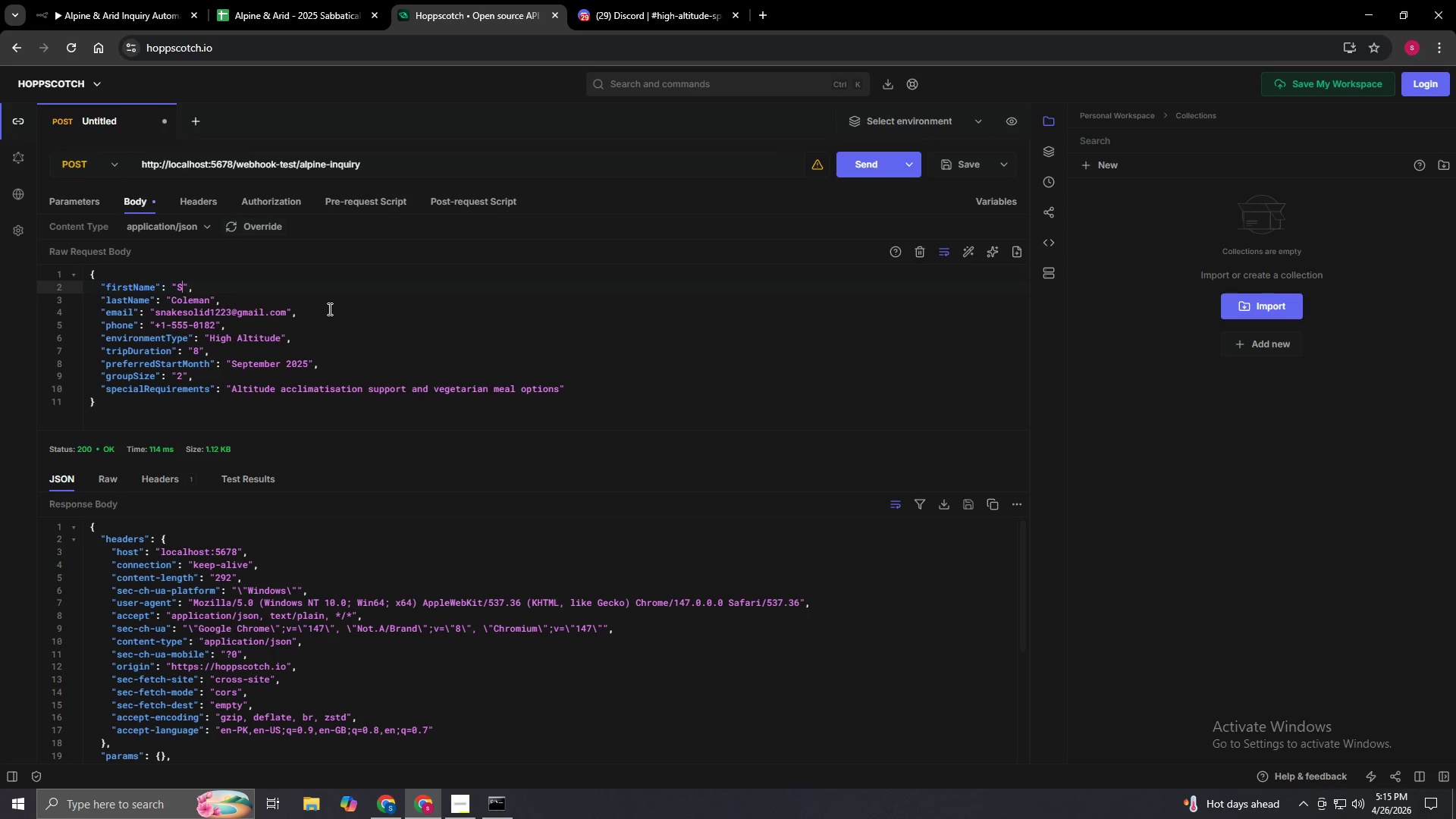 
key(Backspace)
 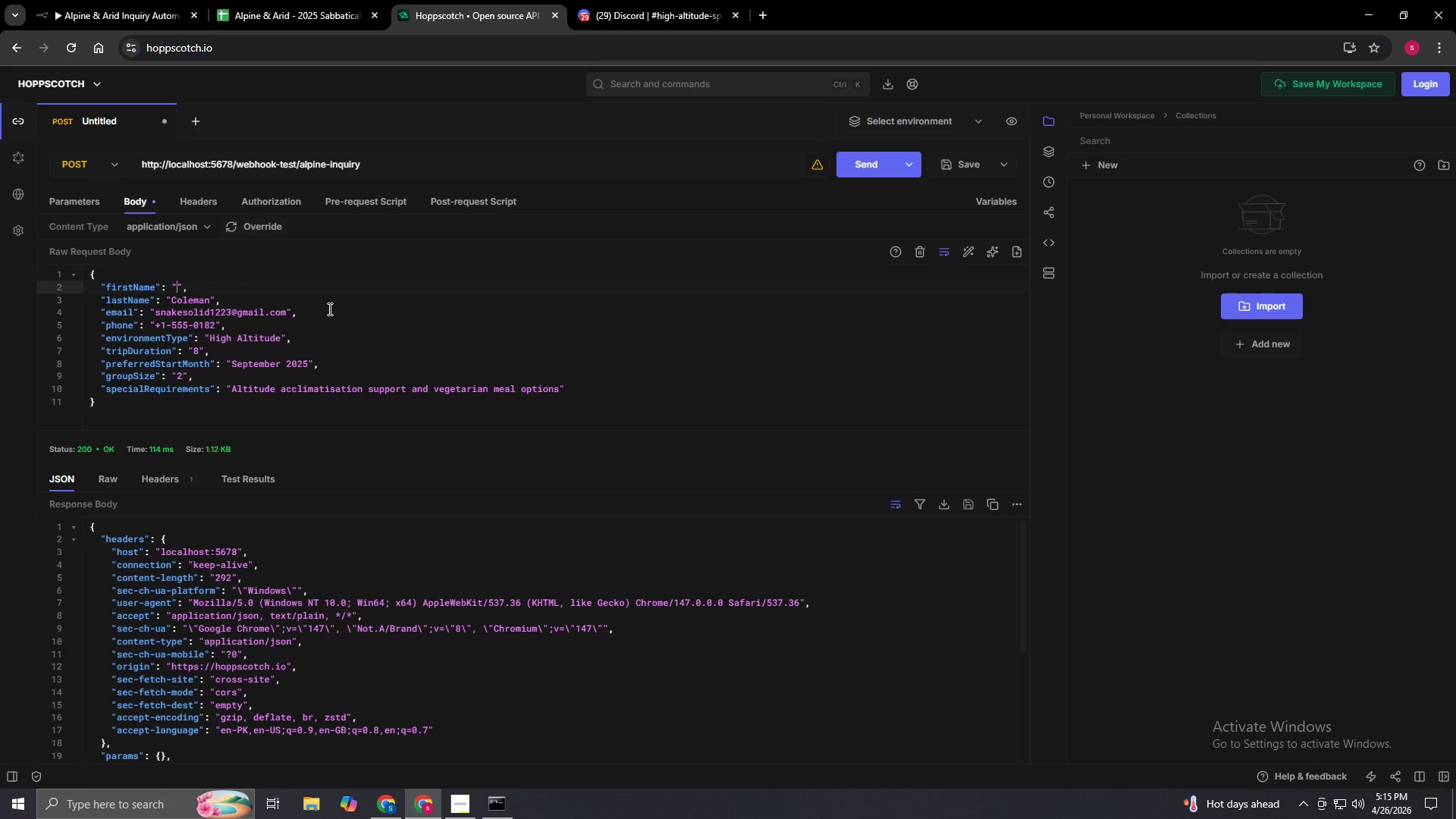 
key(Backspace)
 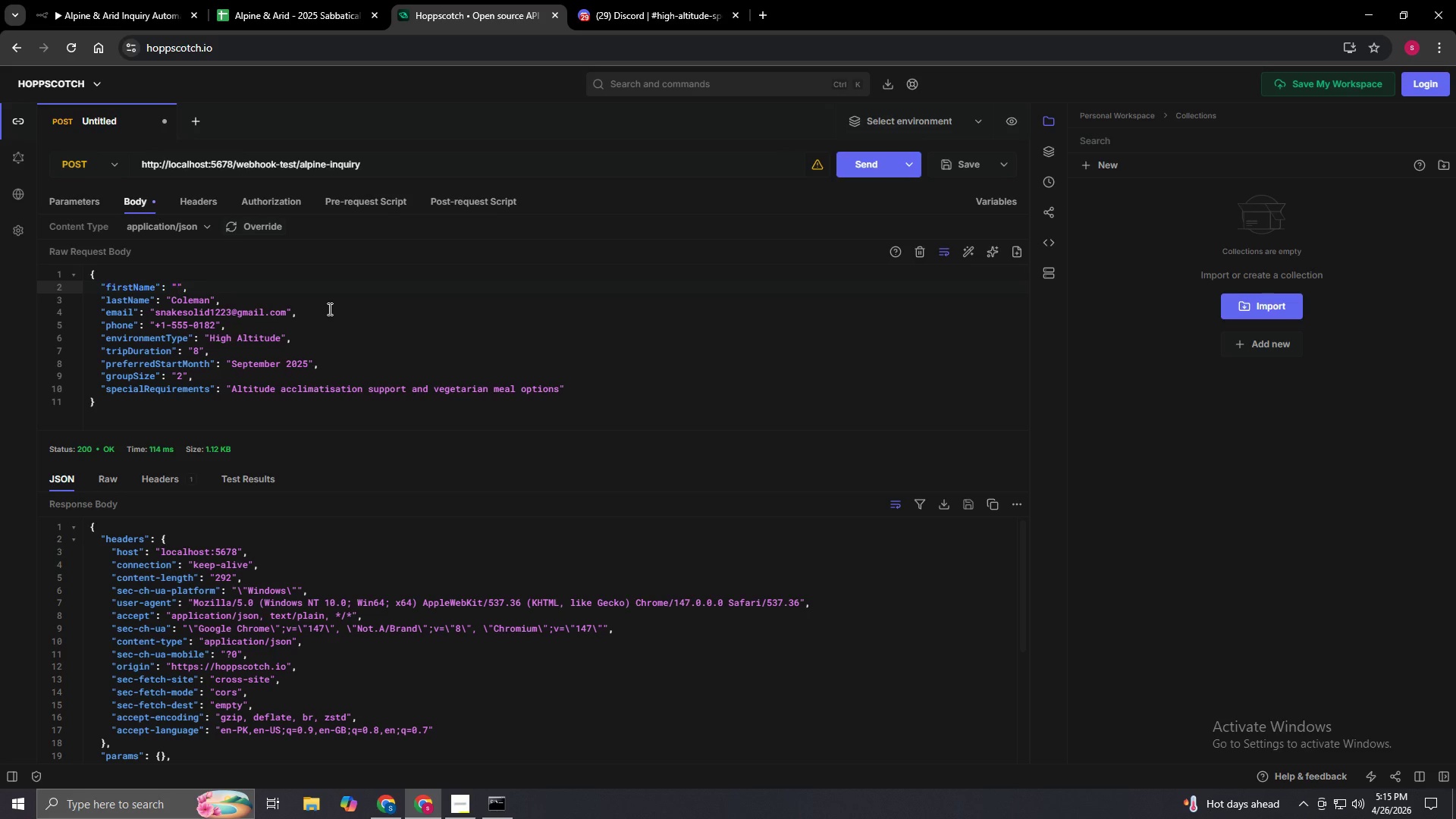 
hold_key(key=ShiftLeft, duration=1.5)
 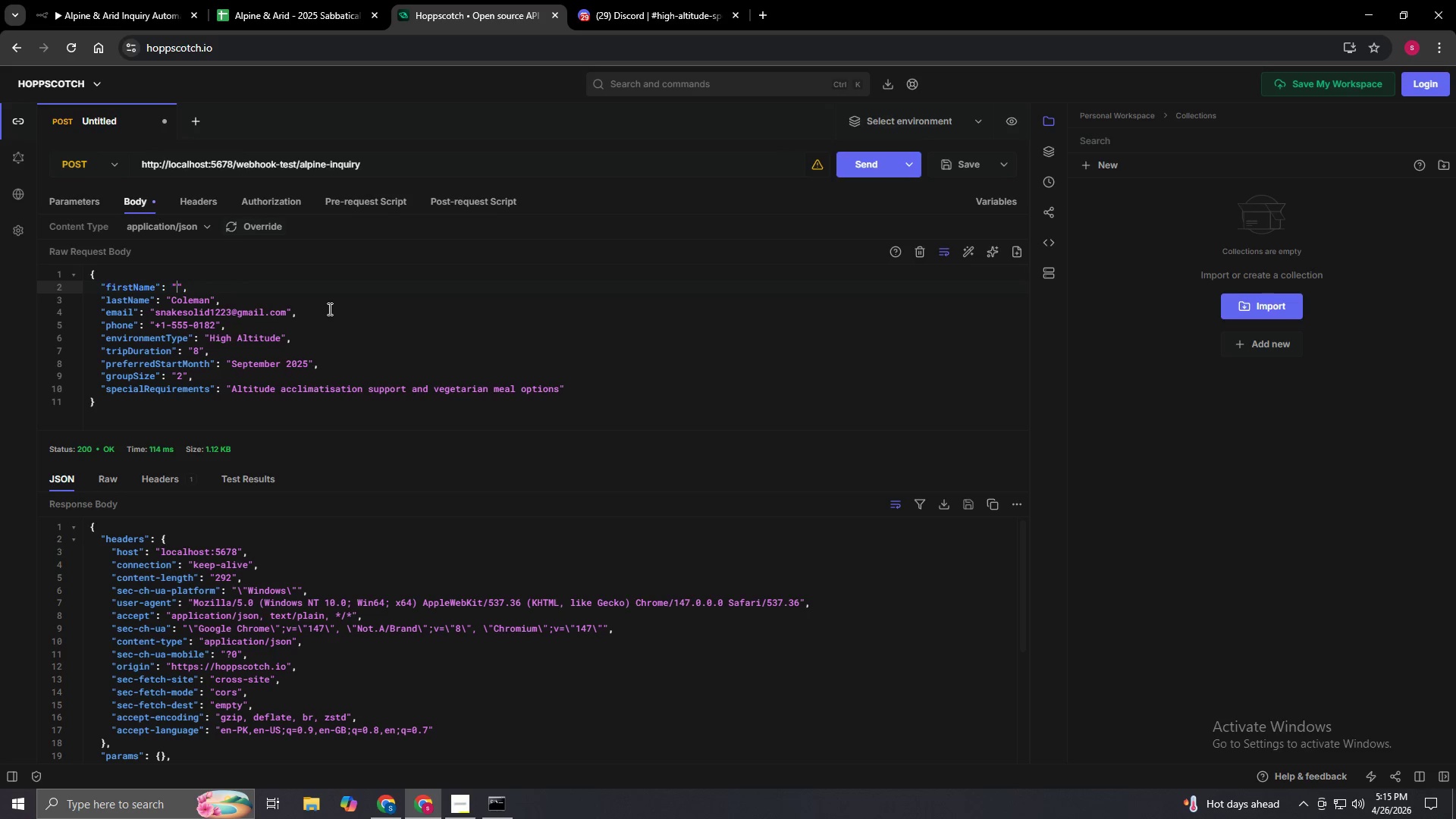 
hold_key(key=ShiftLeft, duration=1.2)
 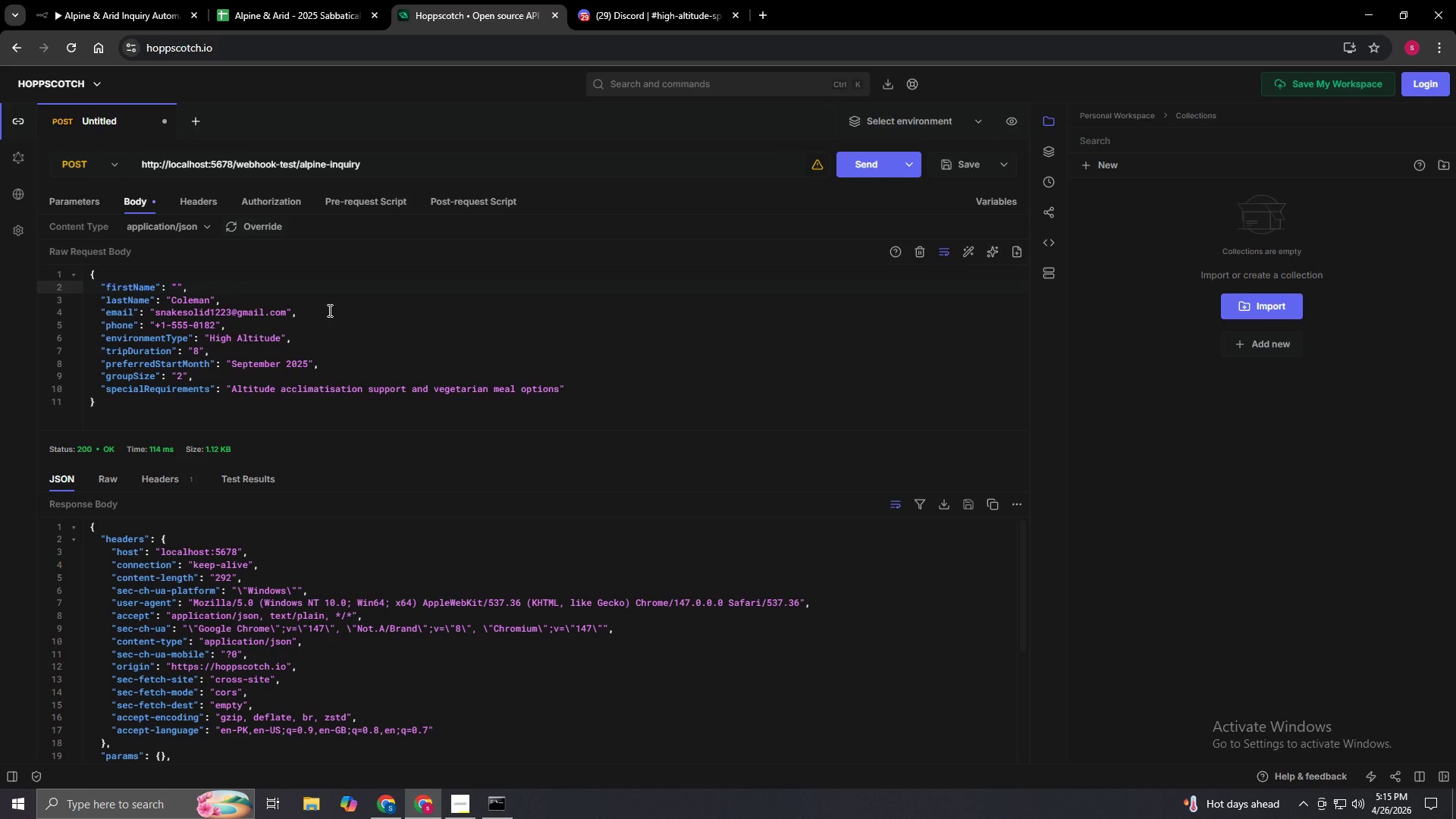 
wait(10.2)
 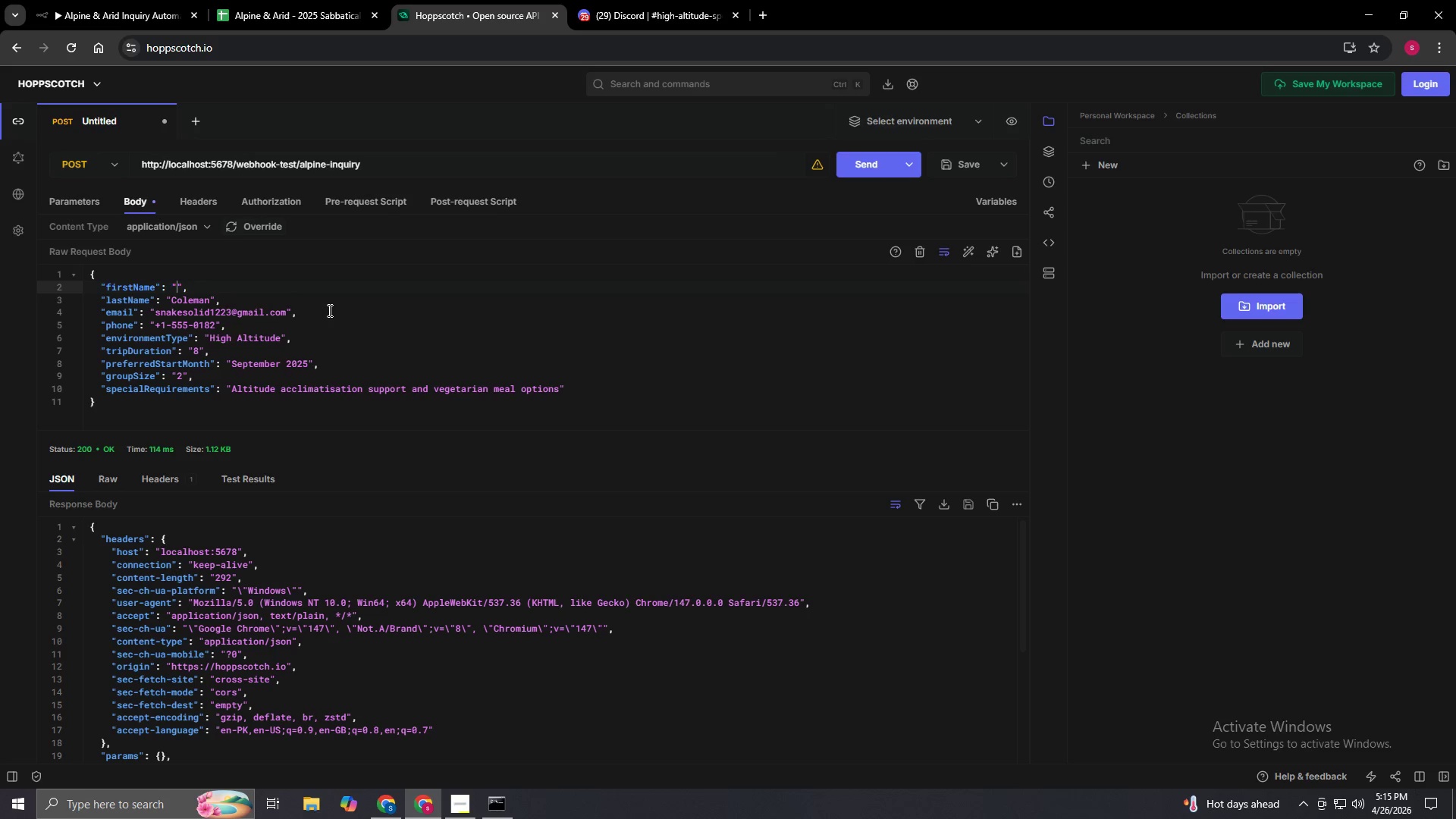 
type(Marcus )
key(Backspace)
 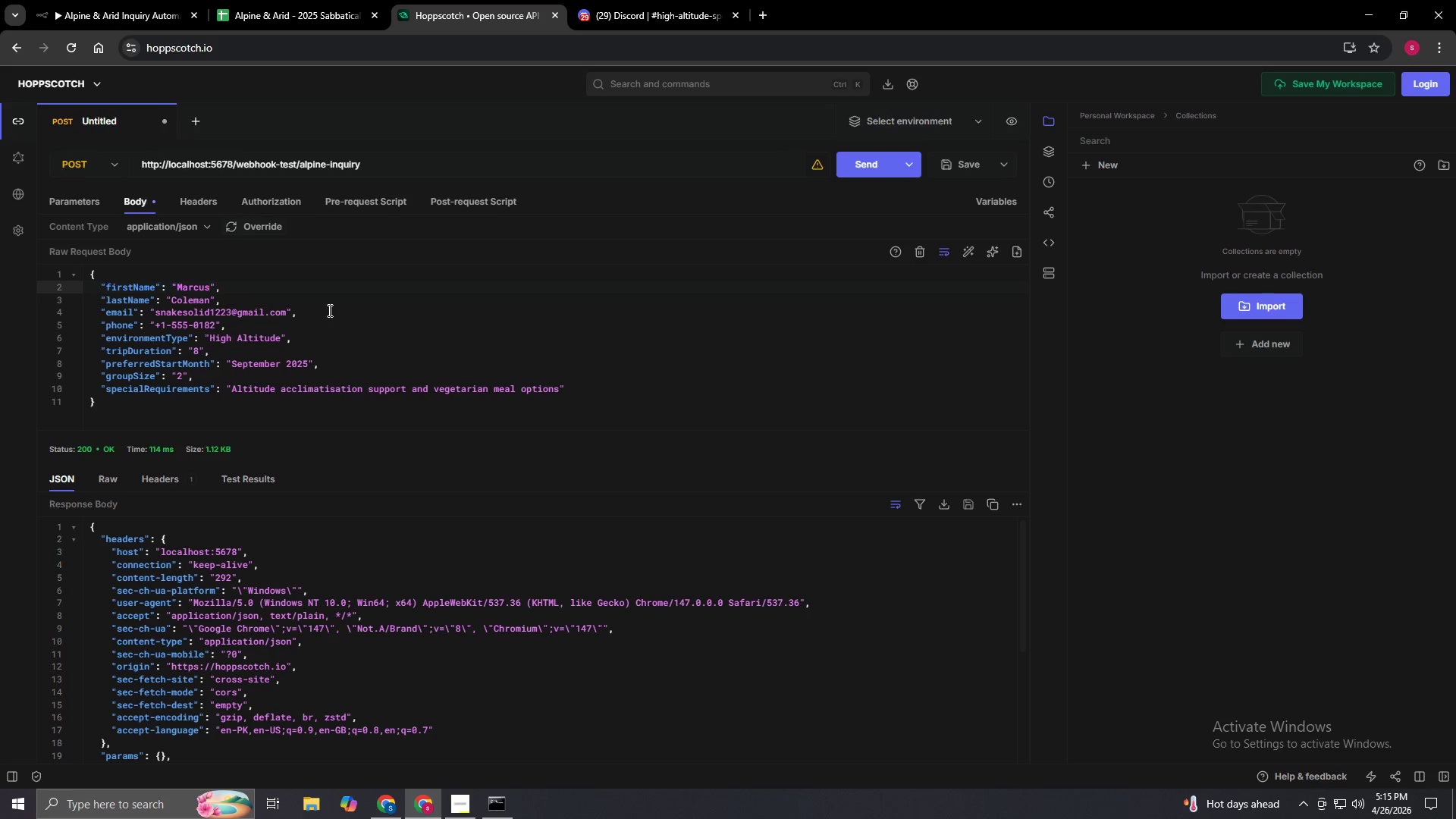 
key(ArrowDown)
 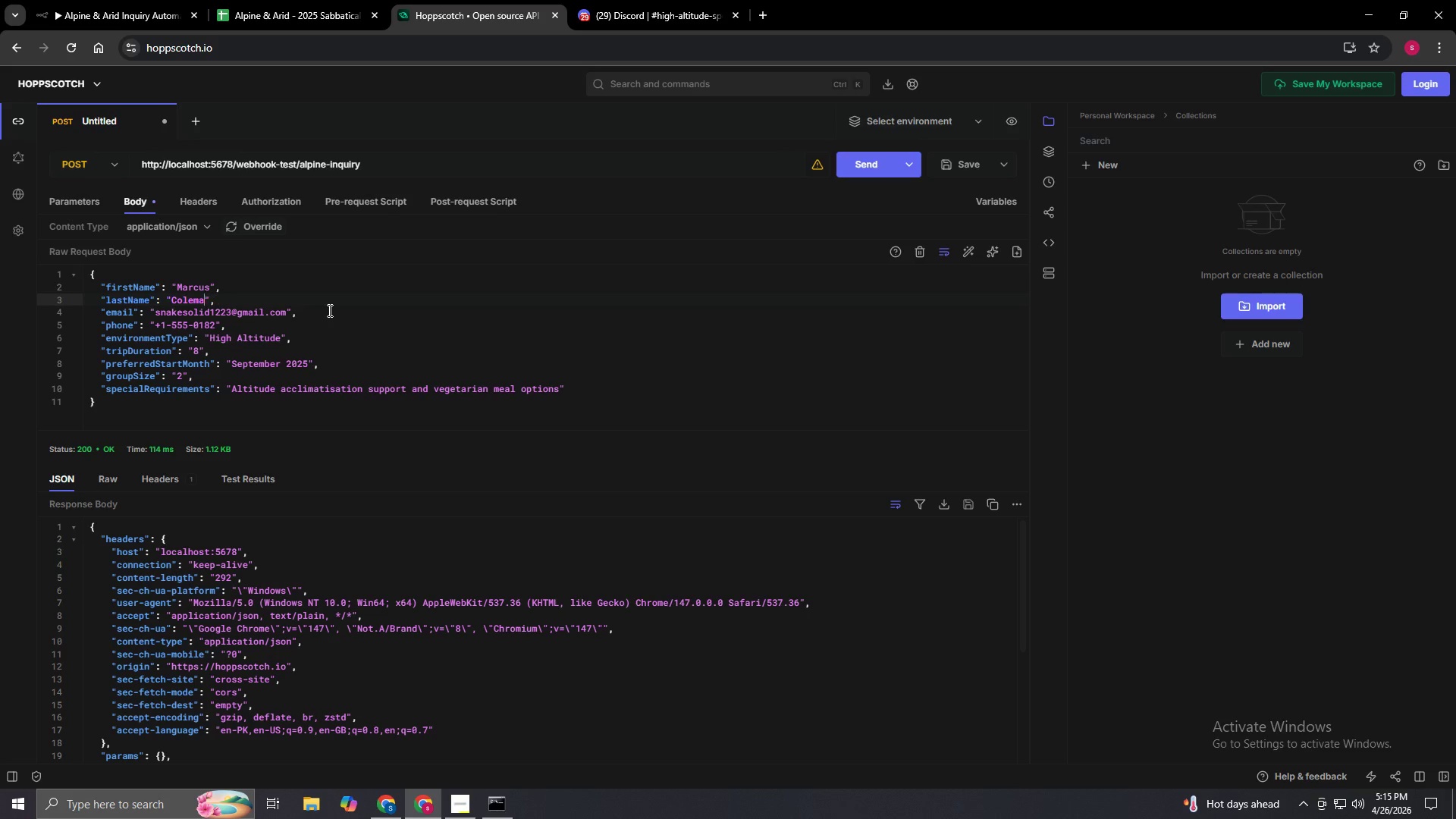 
key(Backspace)
key(Backspace)
key(Backspace)
key(Backspace)
key(Backspace)
key(Backspace)
key(Backspace)
type(Reid)
 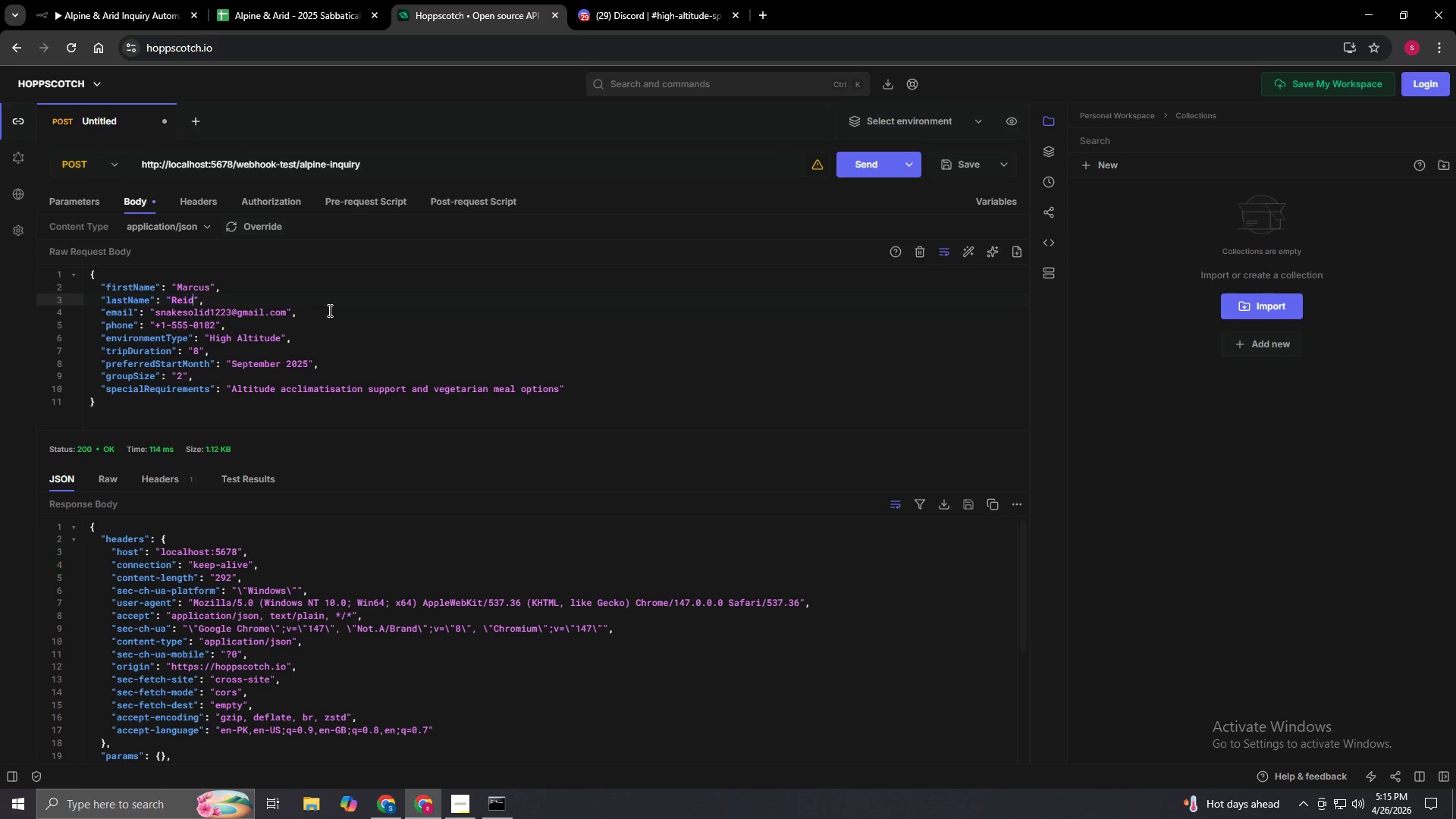 
key(ArrowDown)
 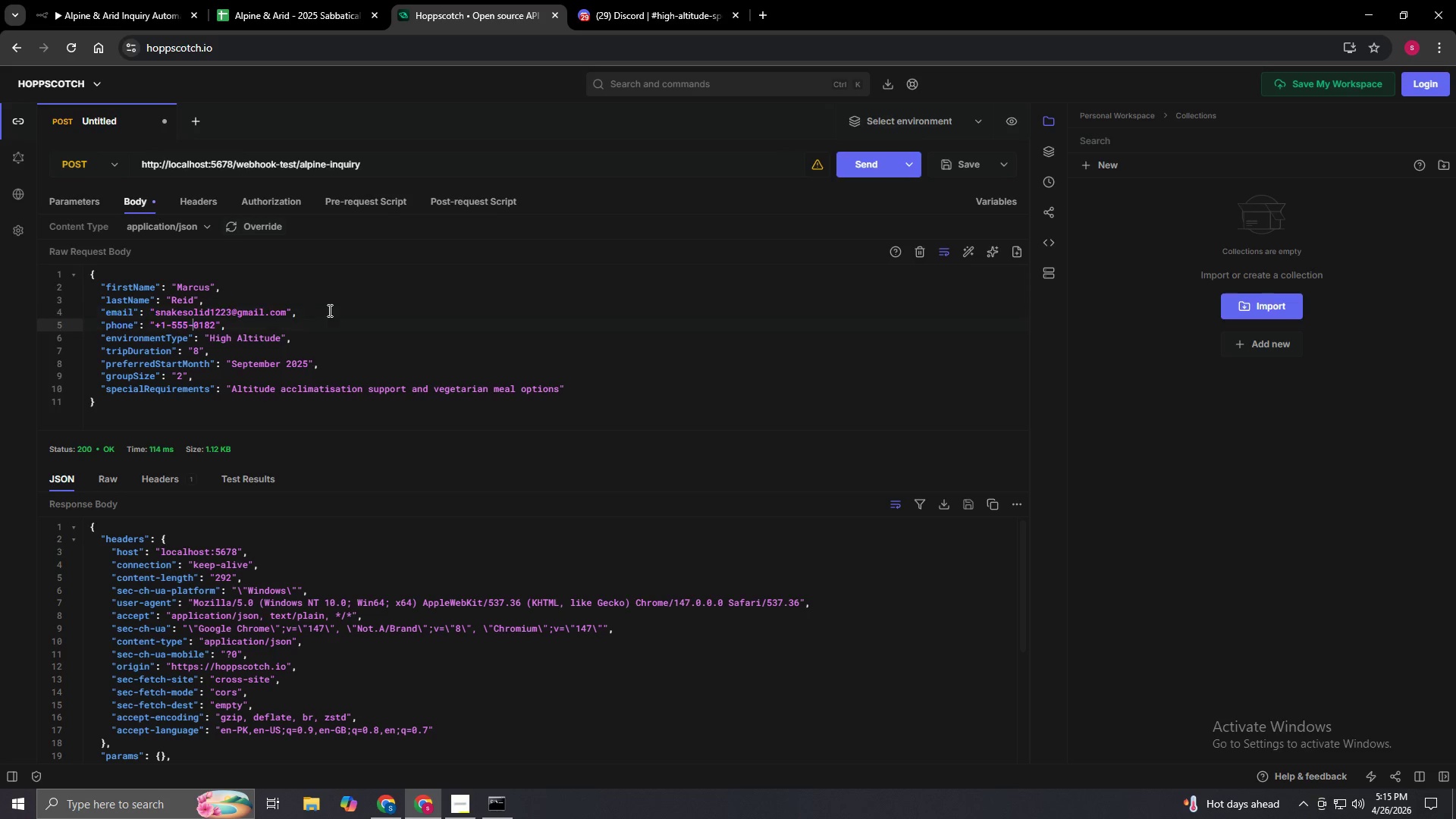 
key(ArrowDown)
 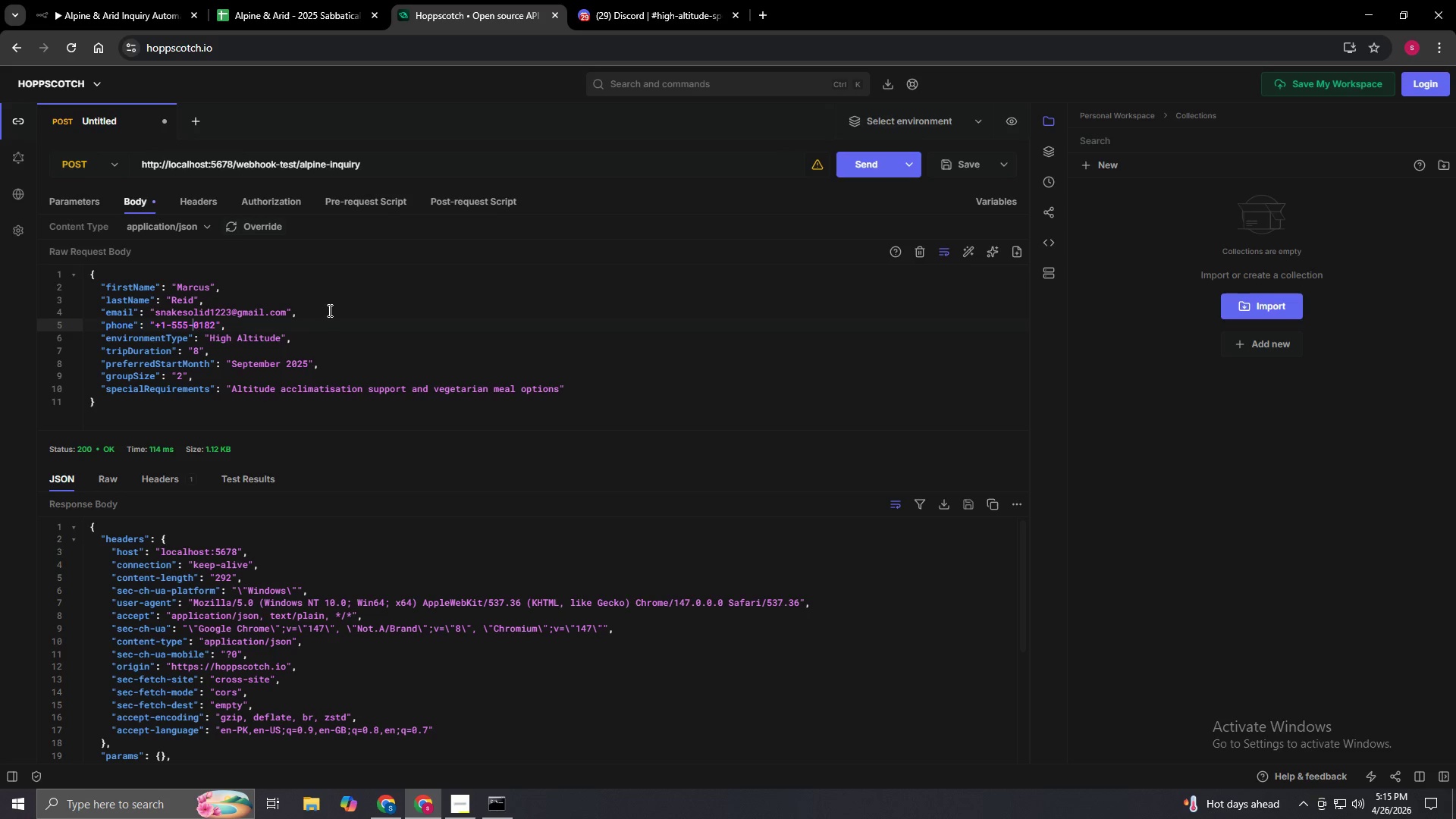 
key(ArrowRight)
 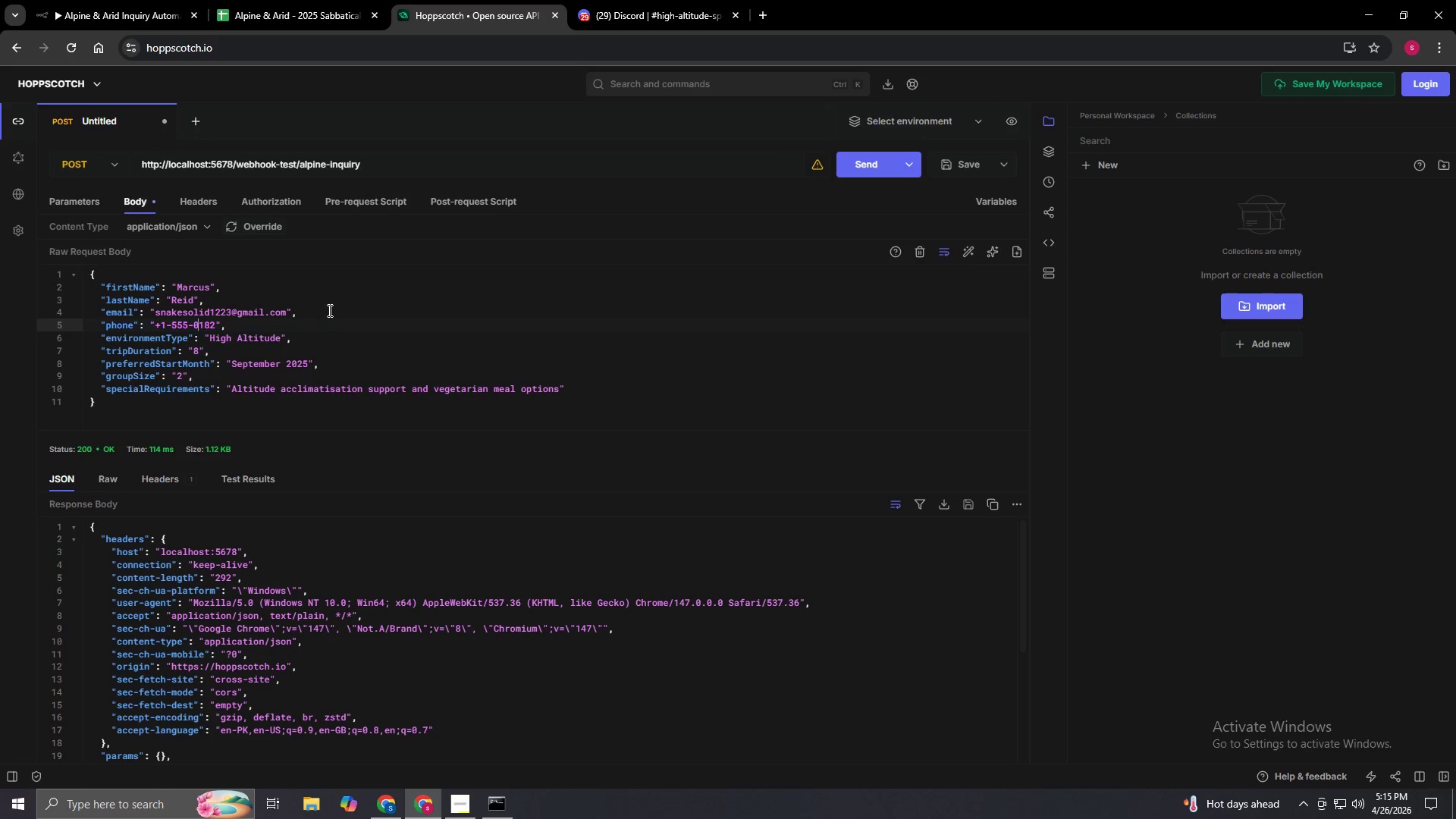 
key(ArrowRight)
 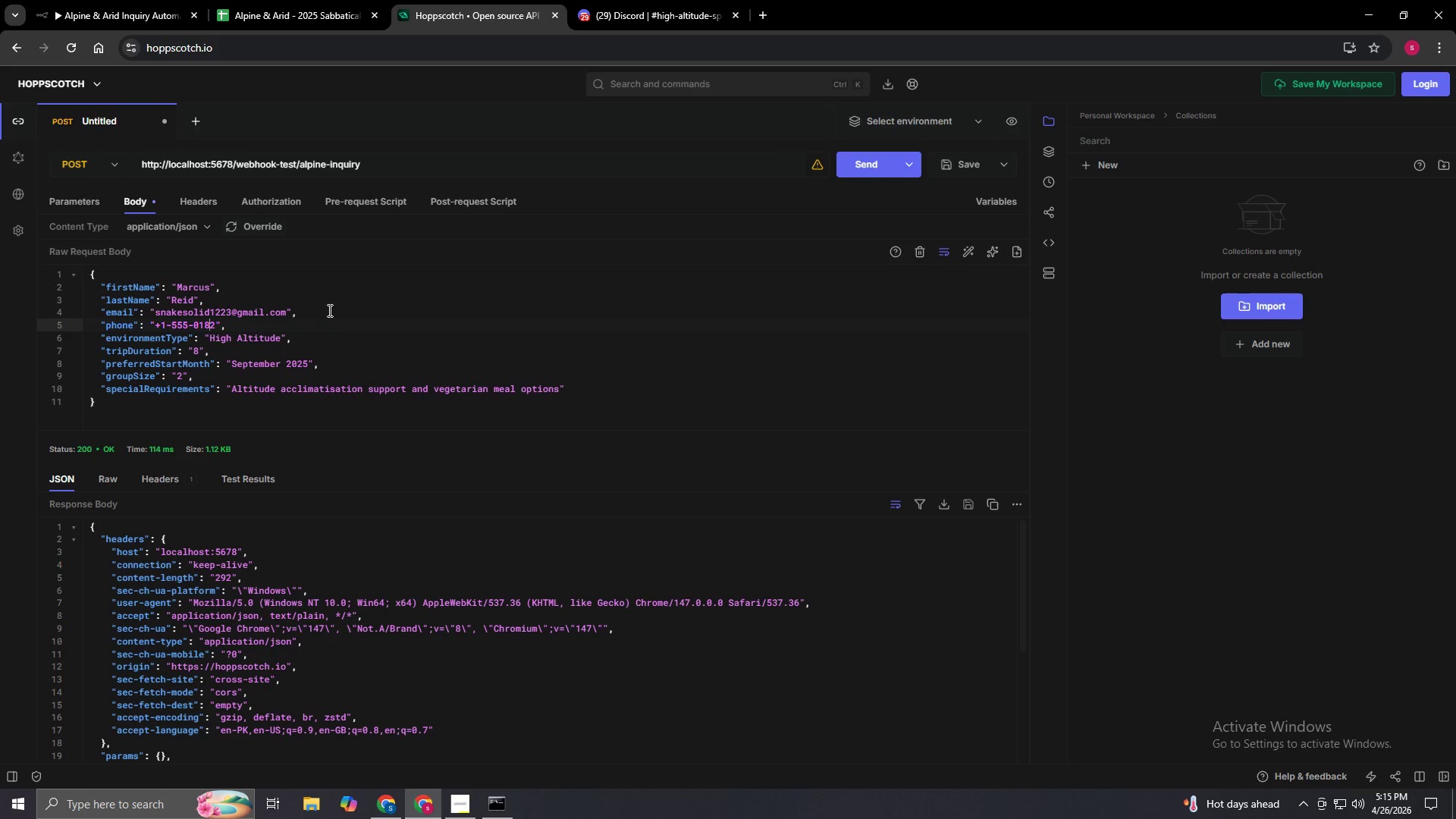 
key(ArrowRight)
 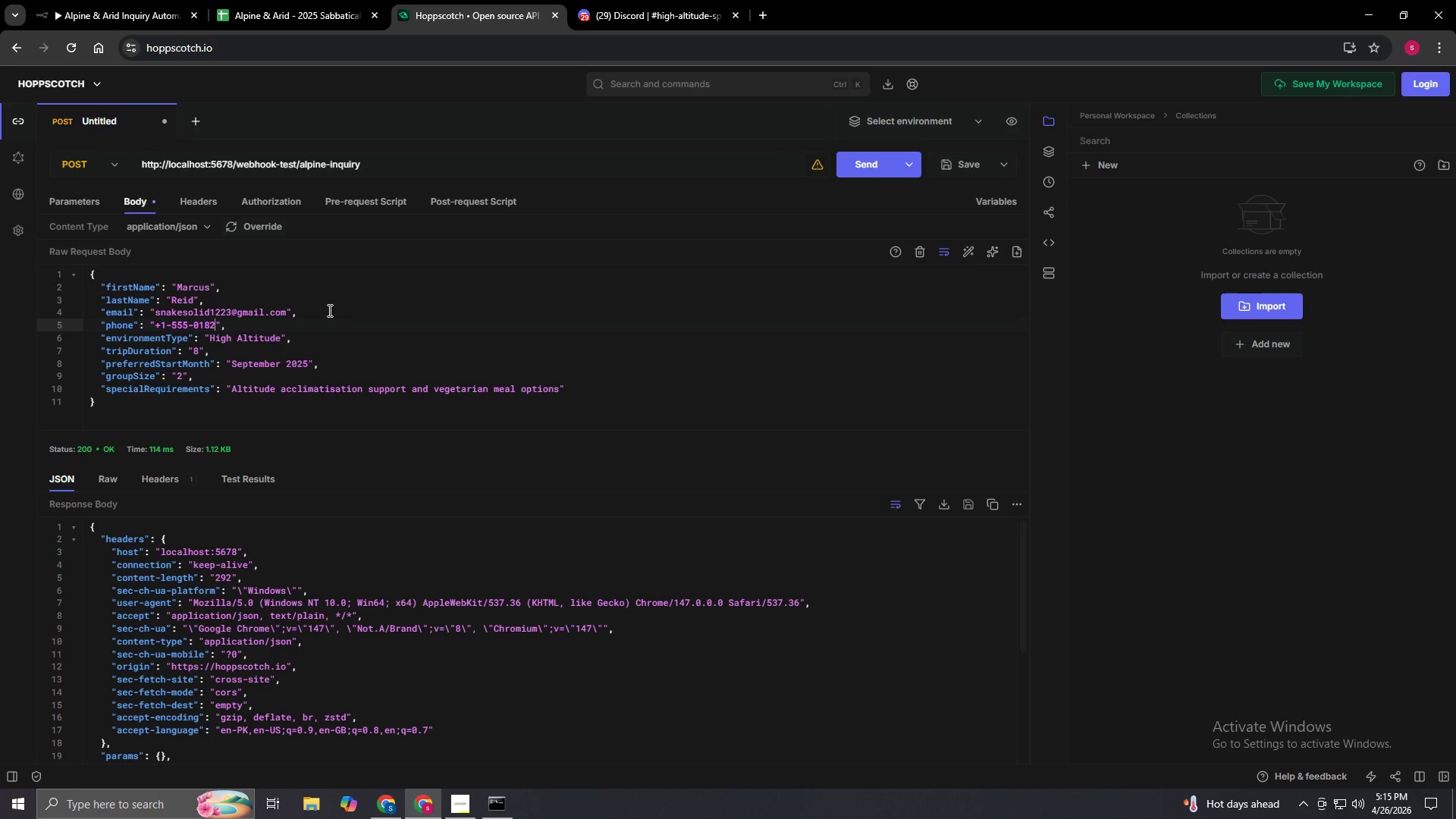 
key(ArrowRight)
 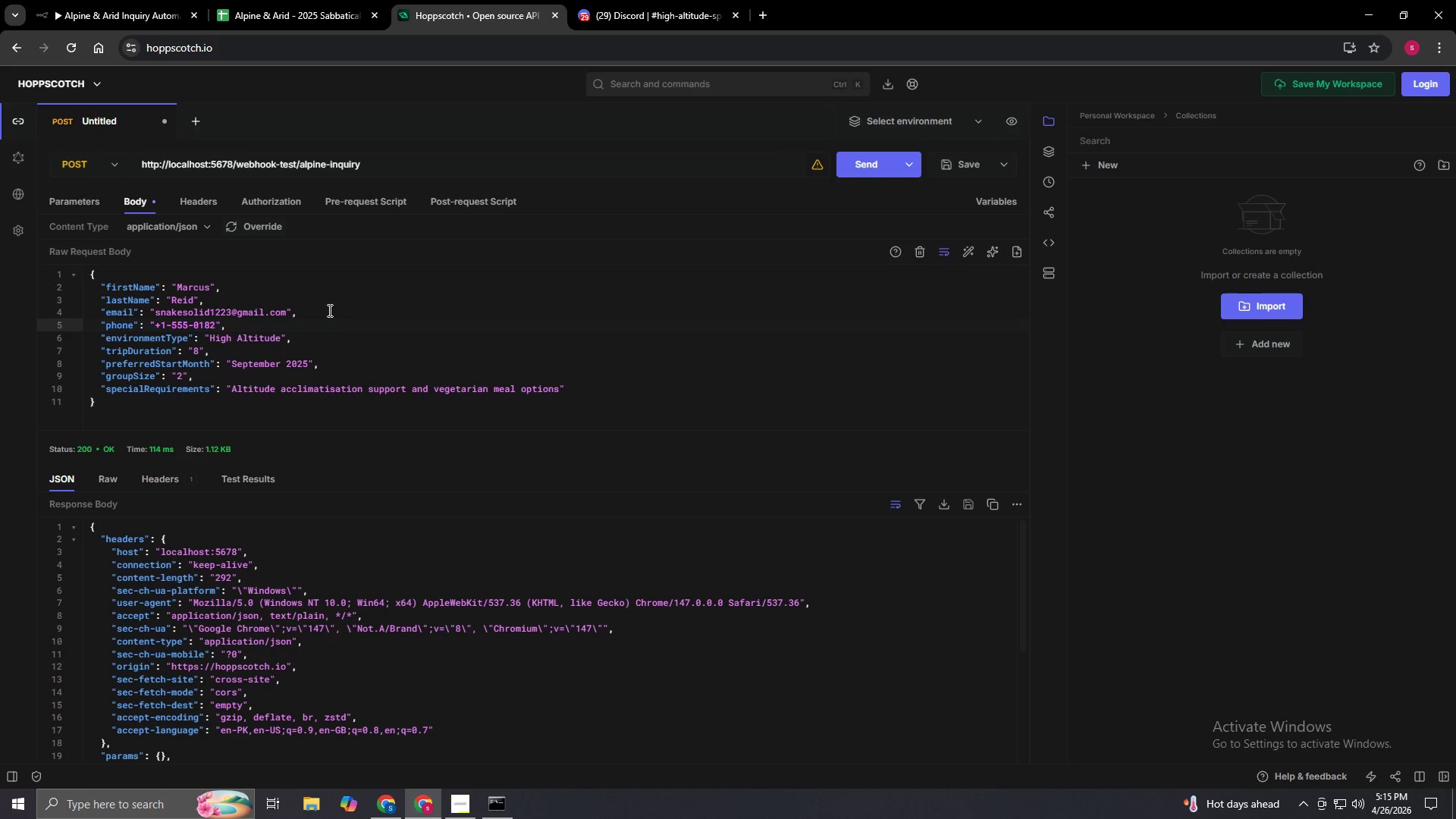 
key(Backspace)
 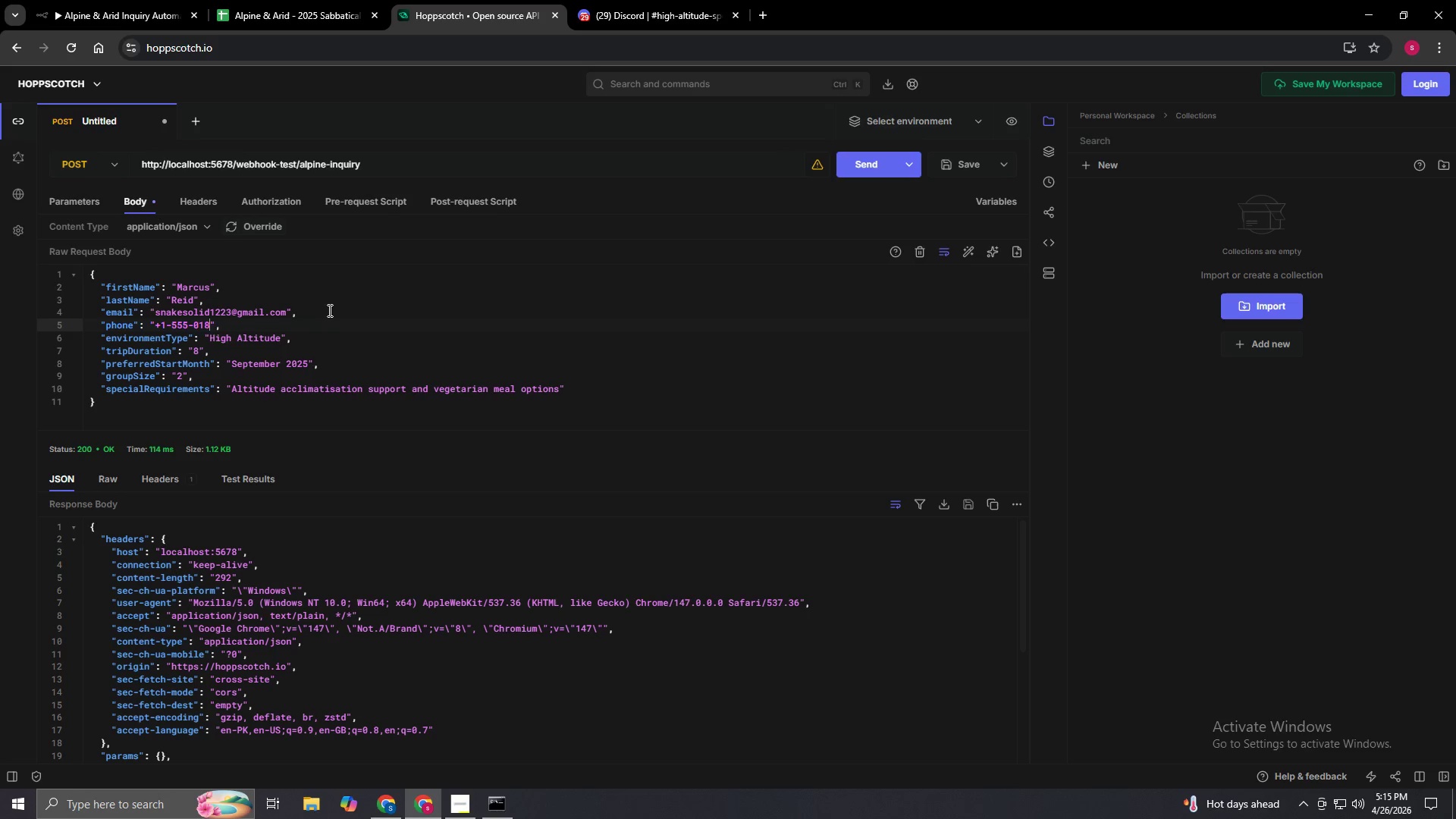 
key(Backspace)
 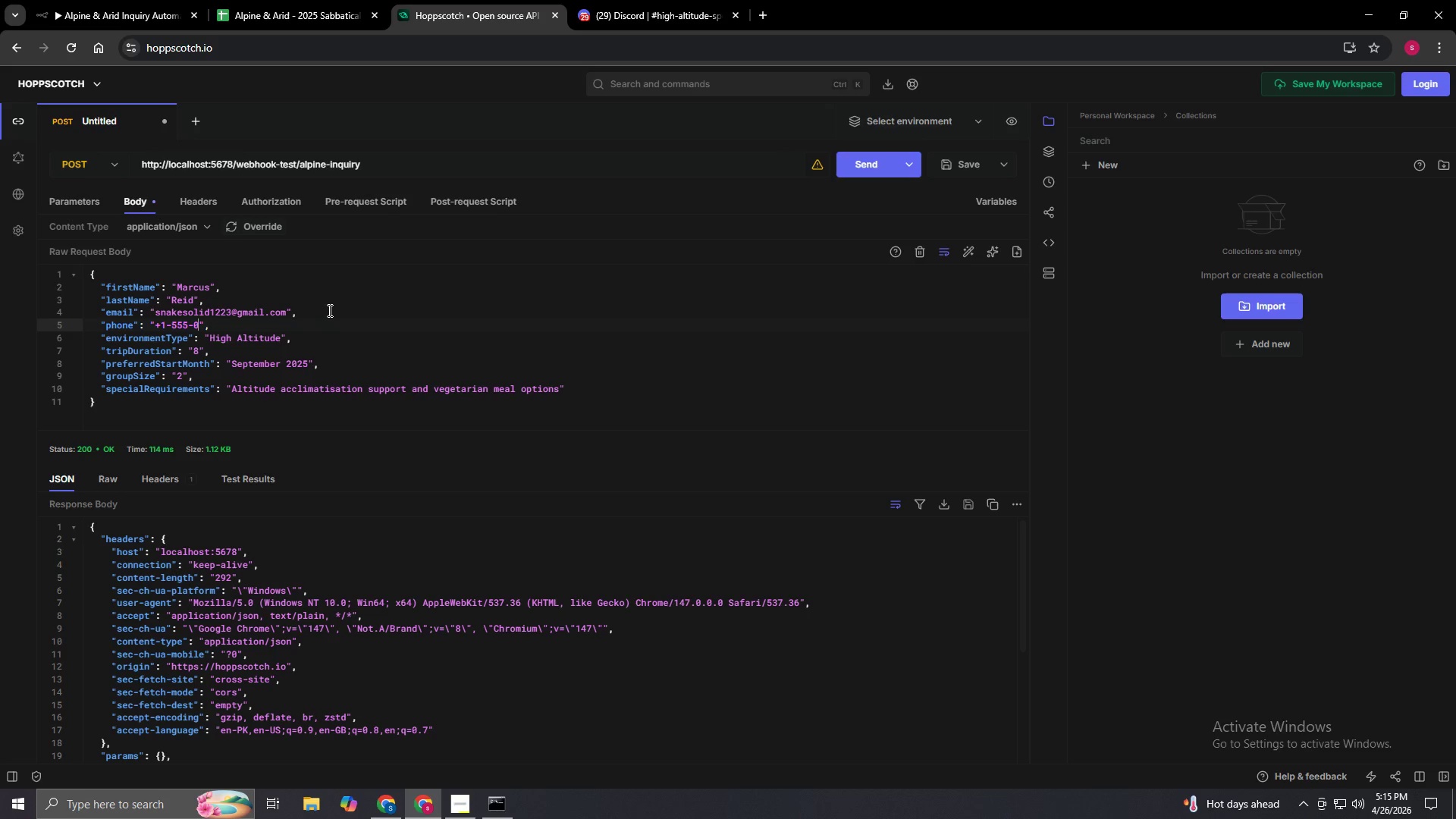 
key(Backspace)
 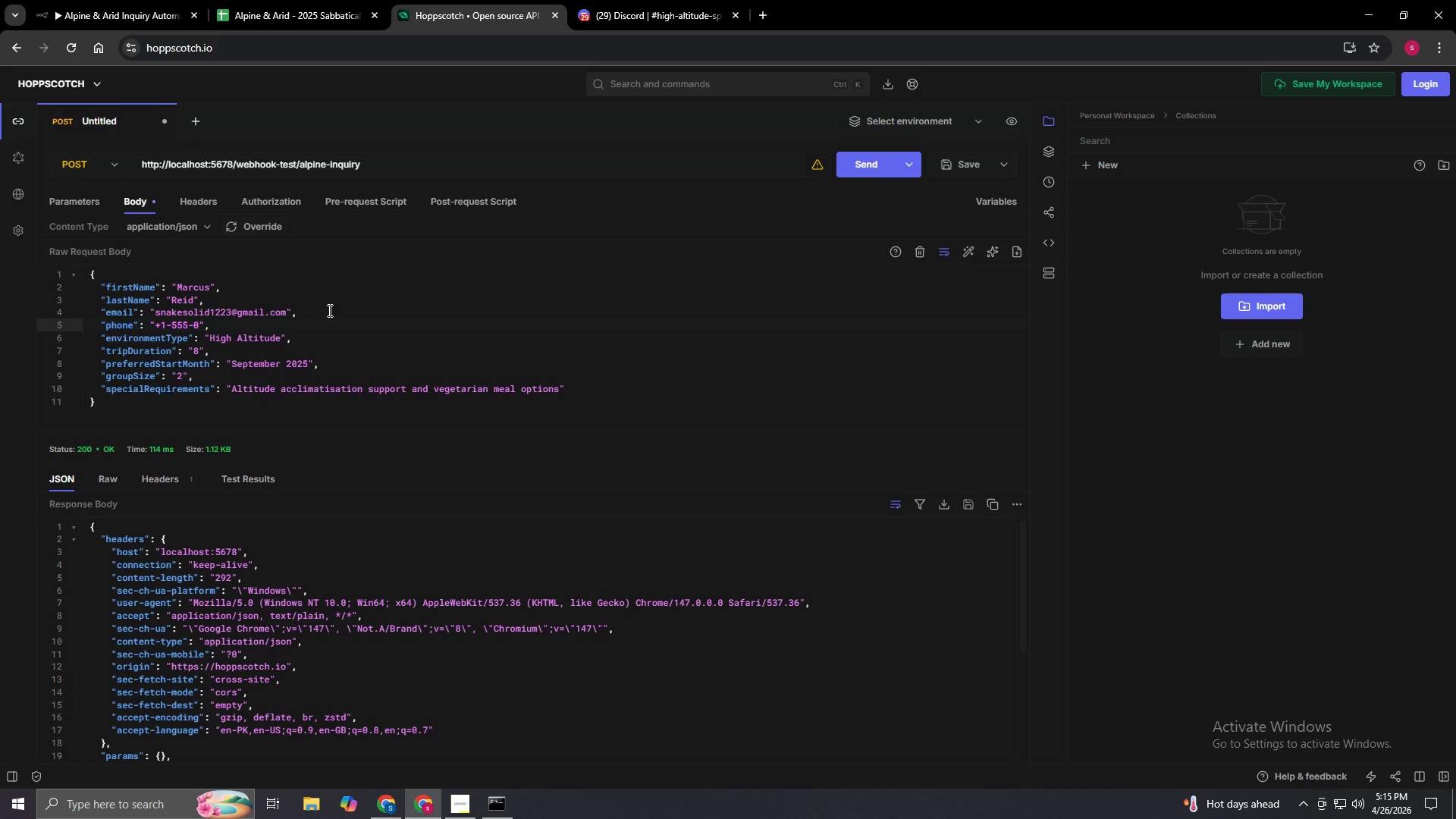 
key(Numpad2)
 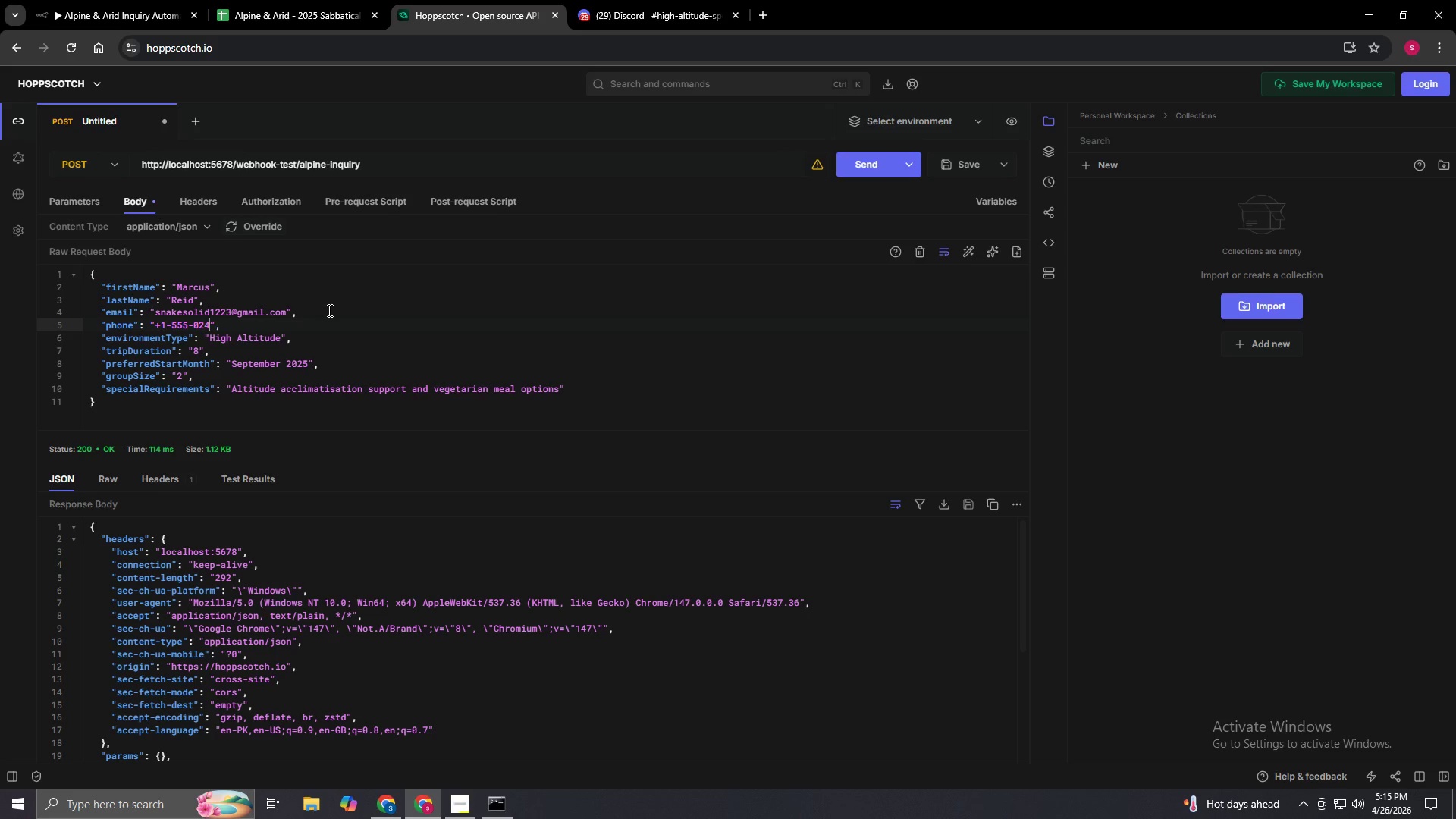 
key(Numpad4)
 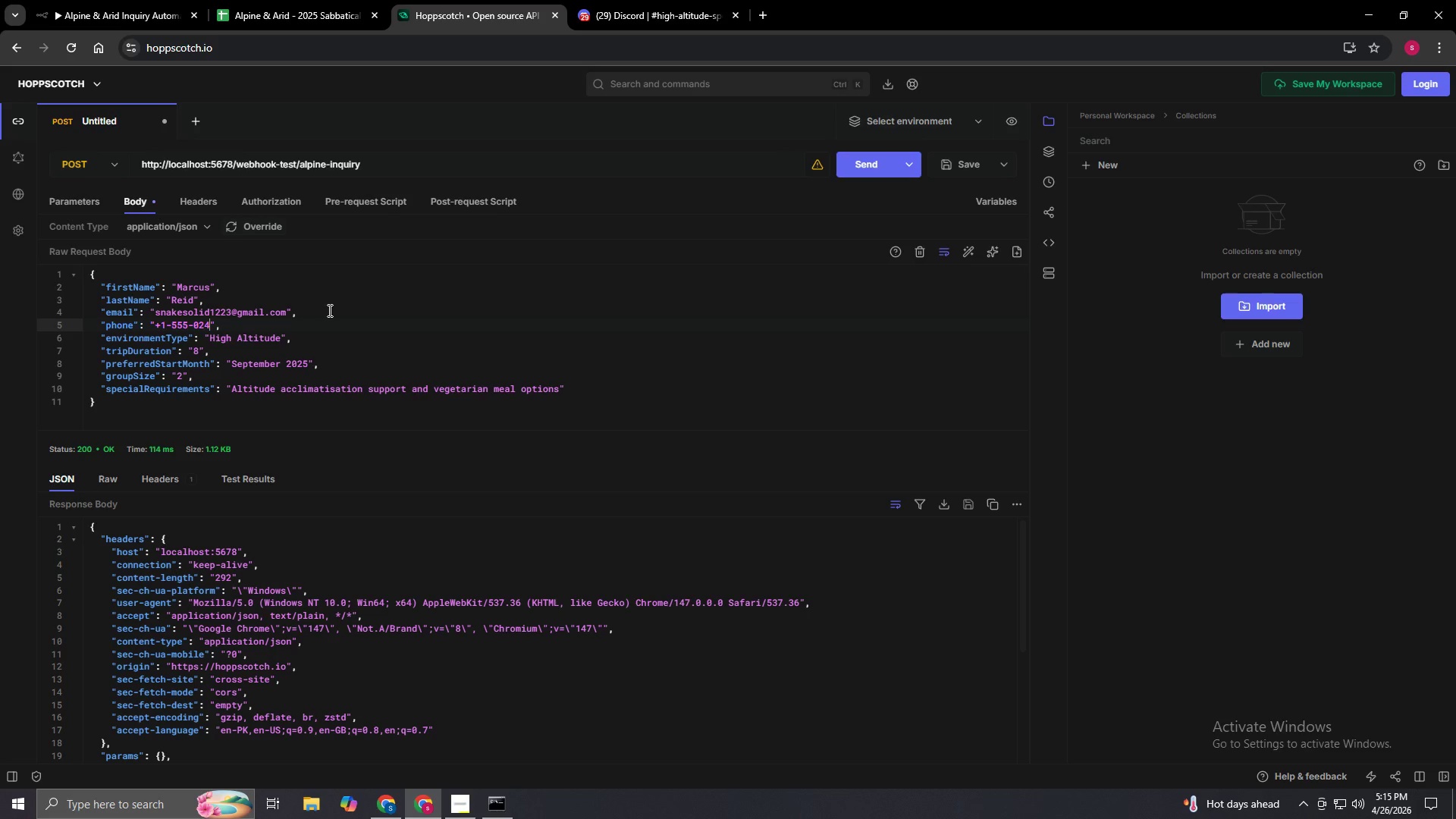 
key(Numpad7)
 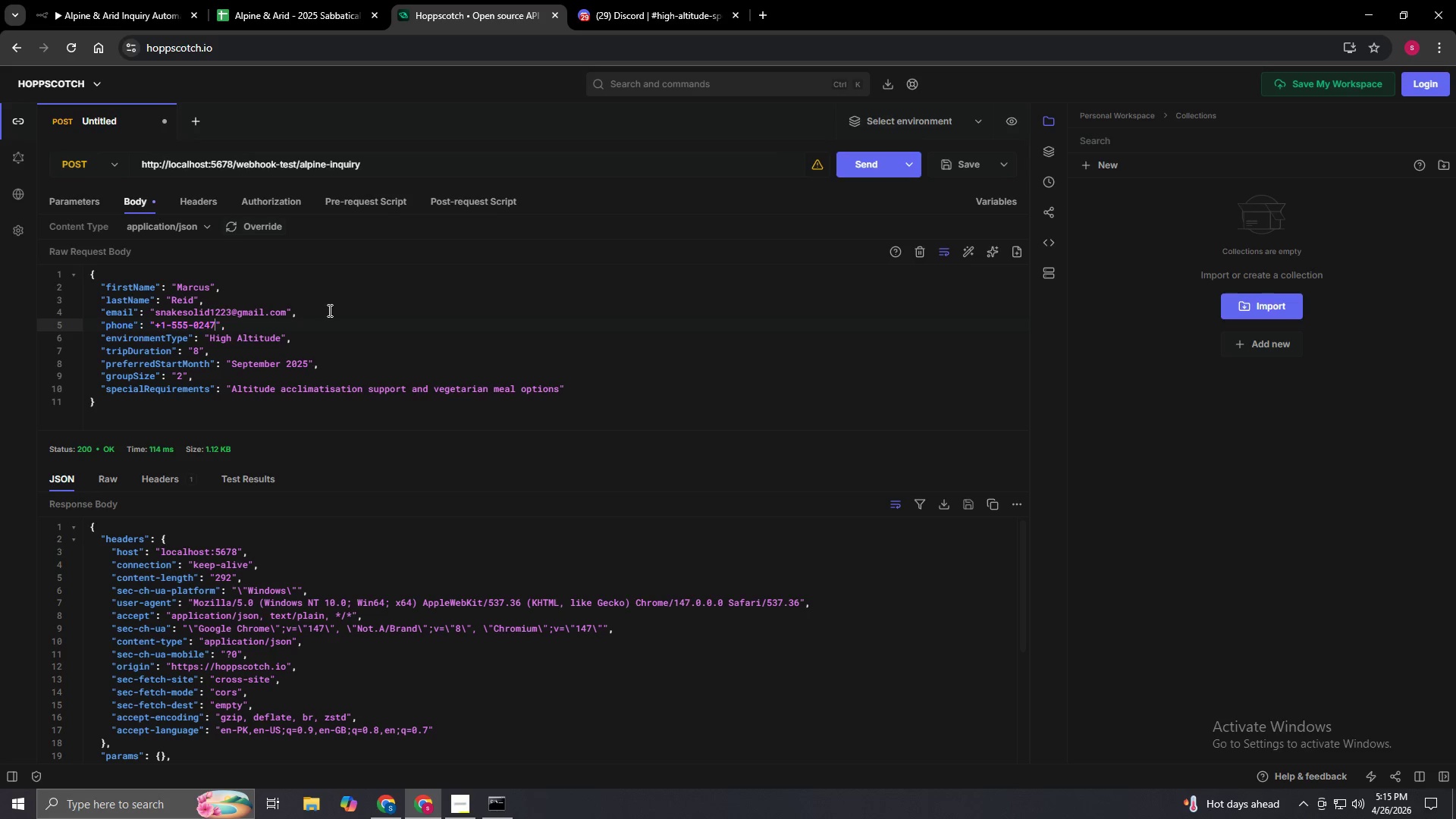 
key(ArrowDown)
 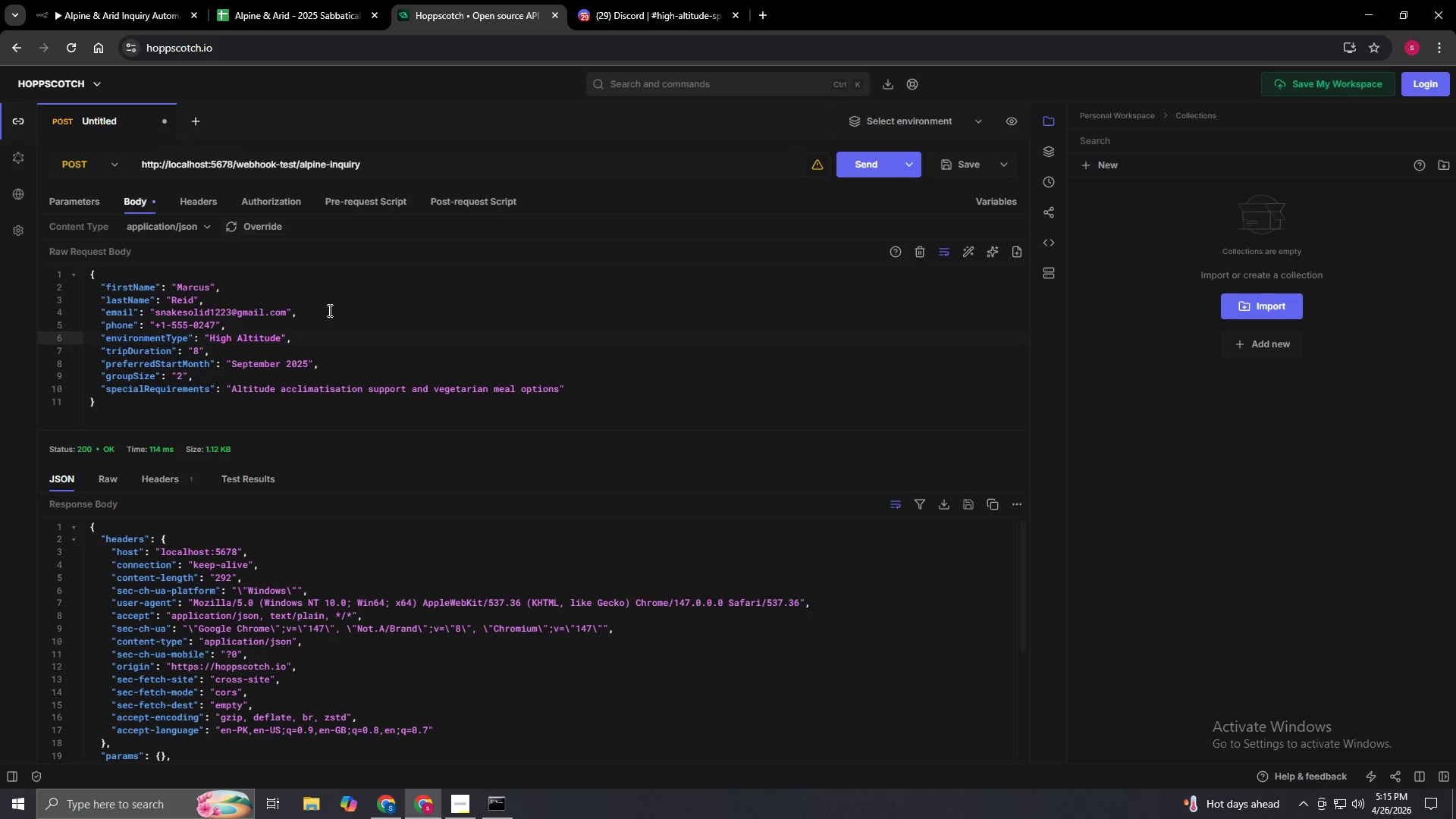 
key(ArrowDown)
 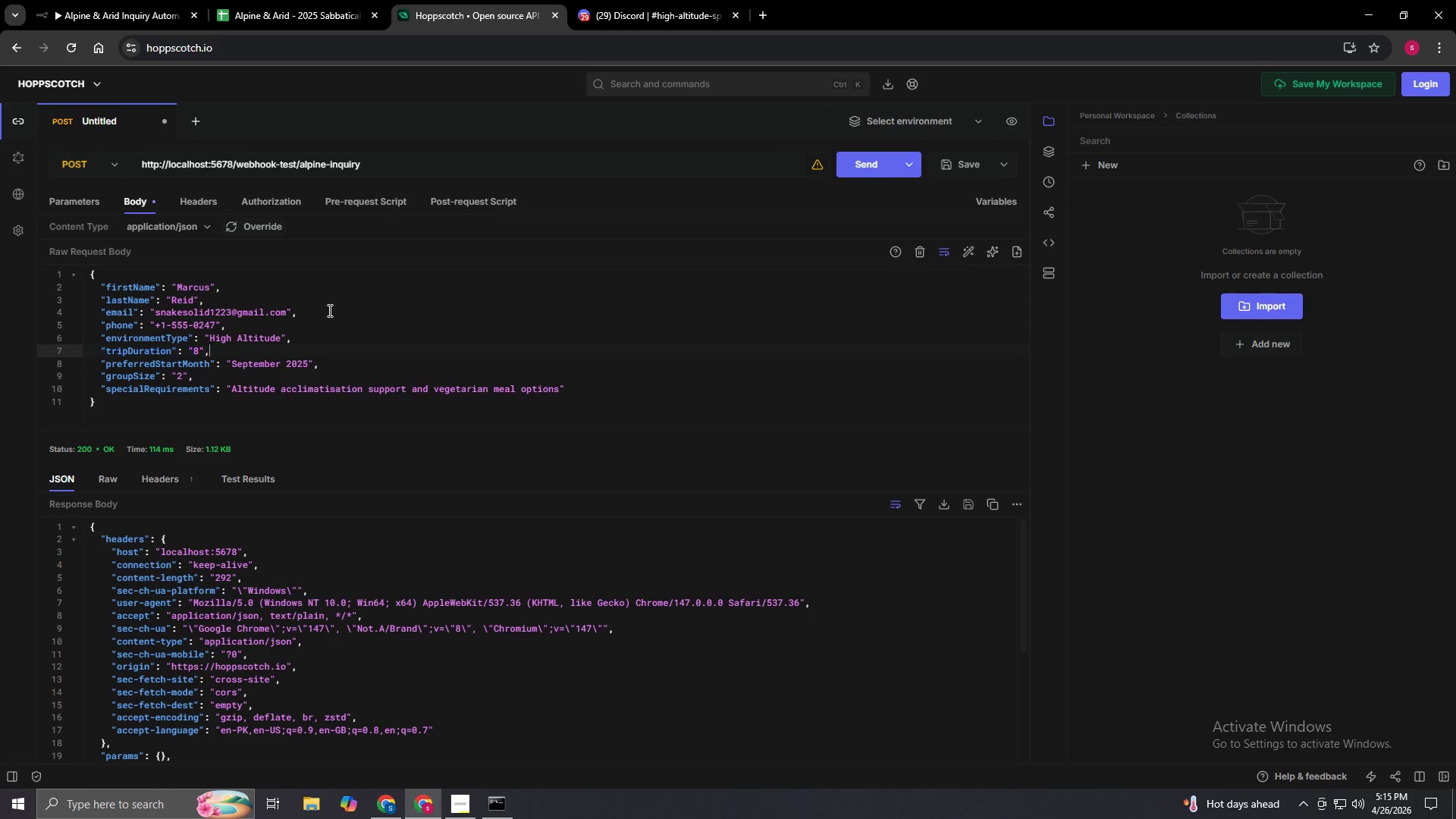 
key(ArrowUp)
 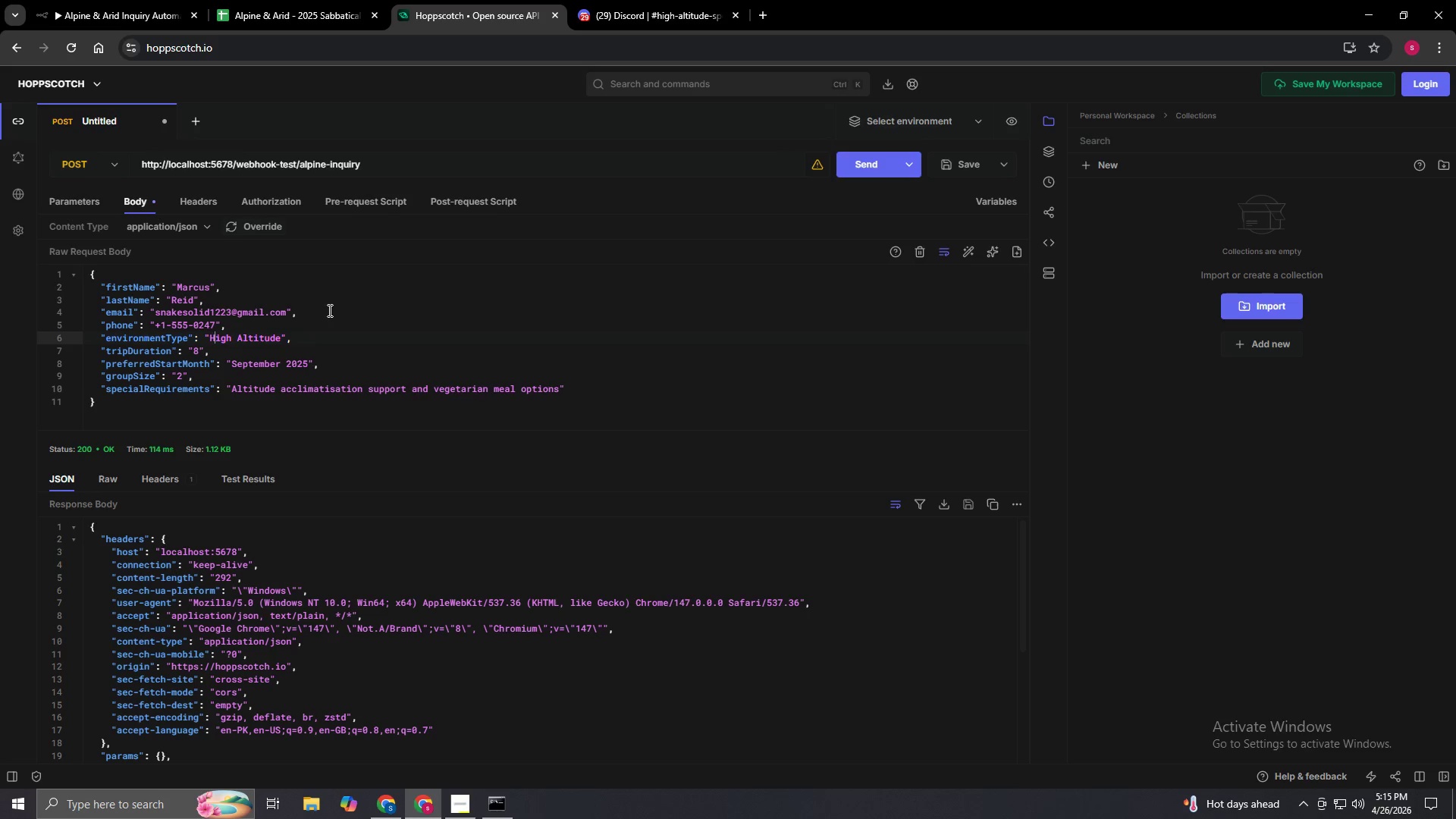 
key(ArrowLeft)
 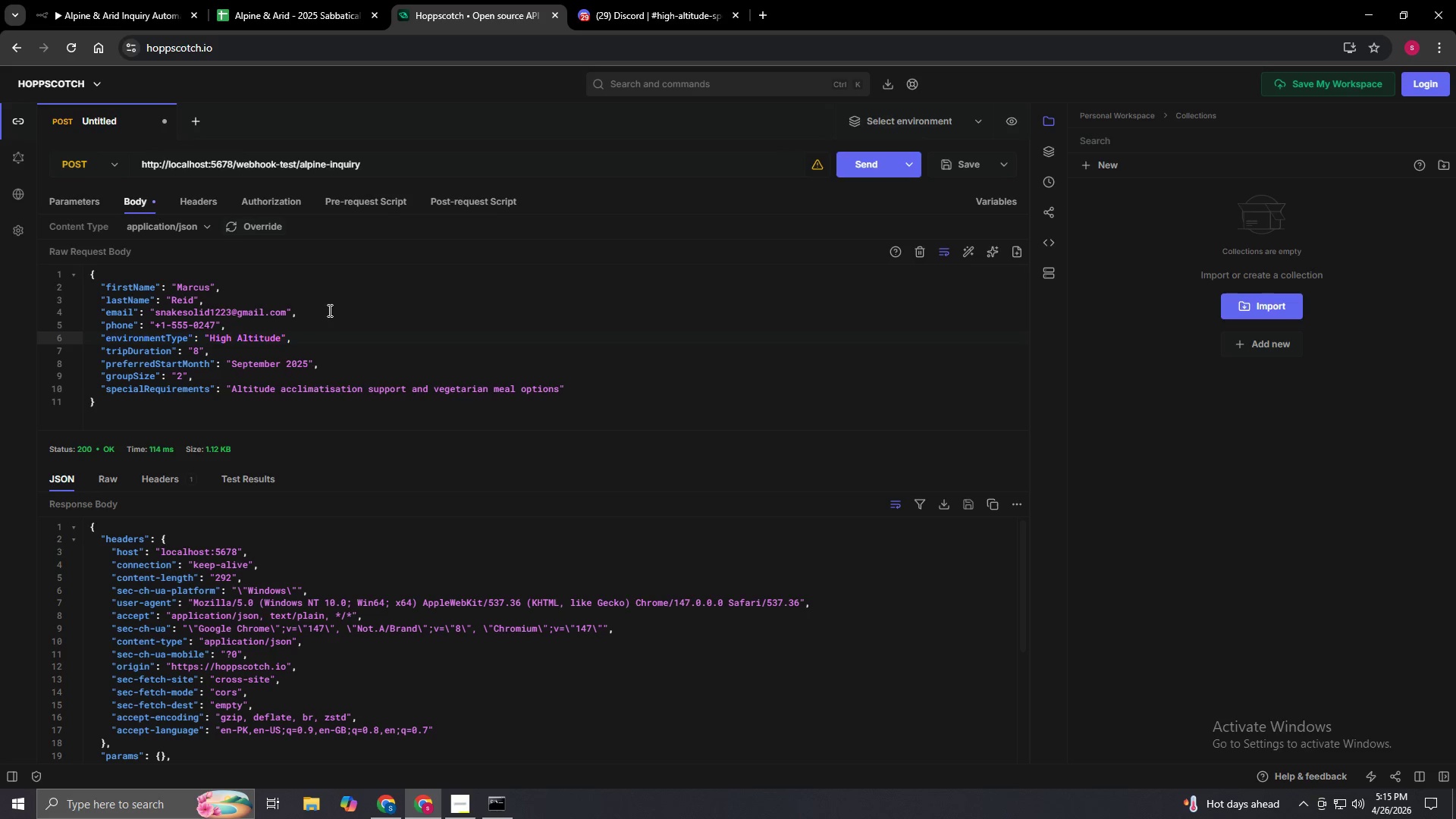 
type([Delete][Delete][Delete][Delete][Delete][Delete][Delete][Delete][Delete][Delete][Delete][Delete][Delete]Coastal)
 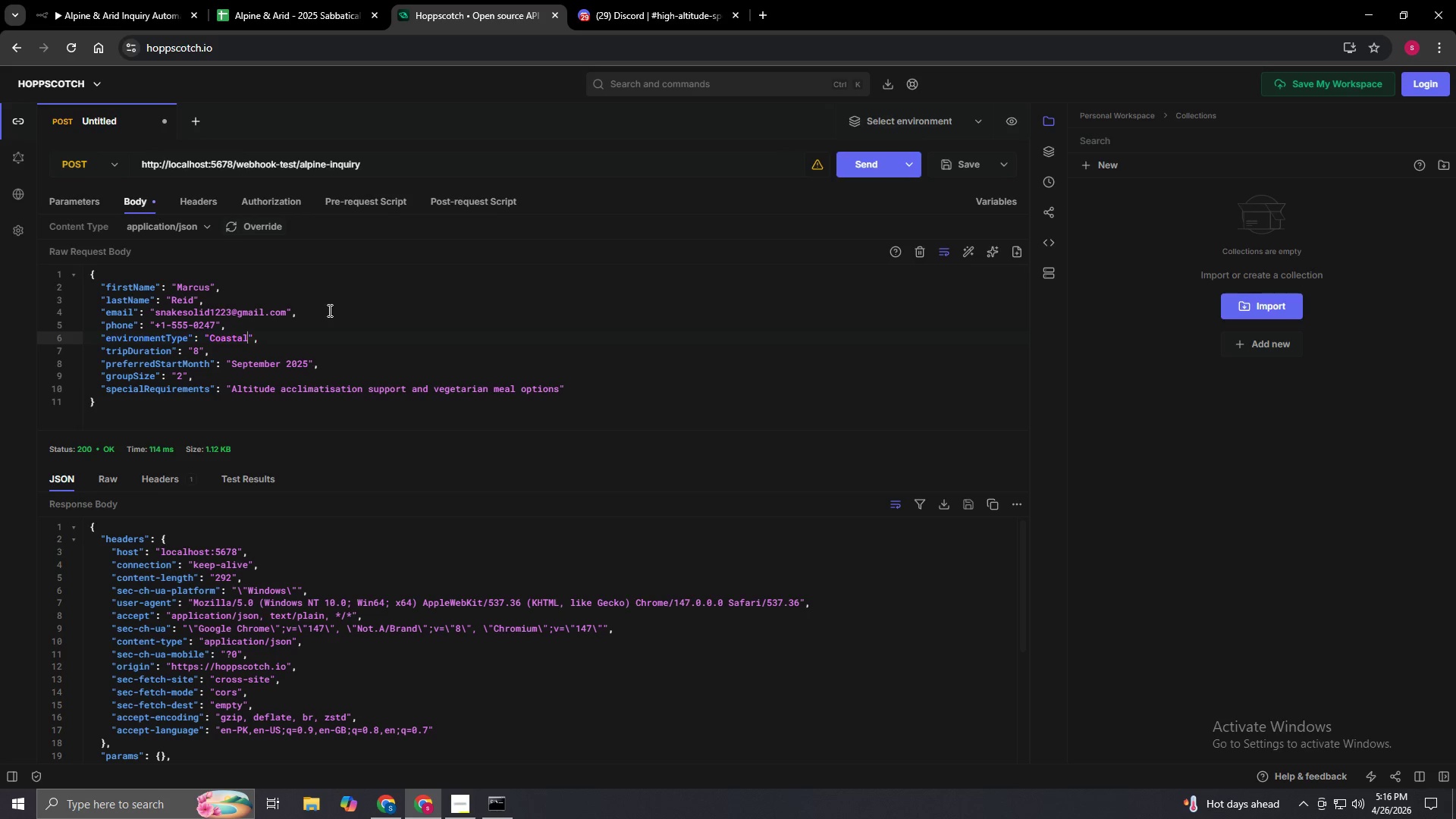 
key(ArrowDown)
 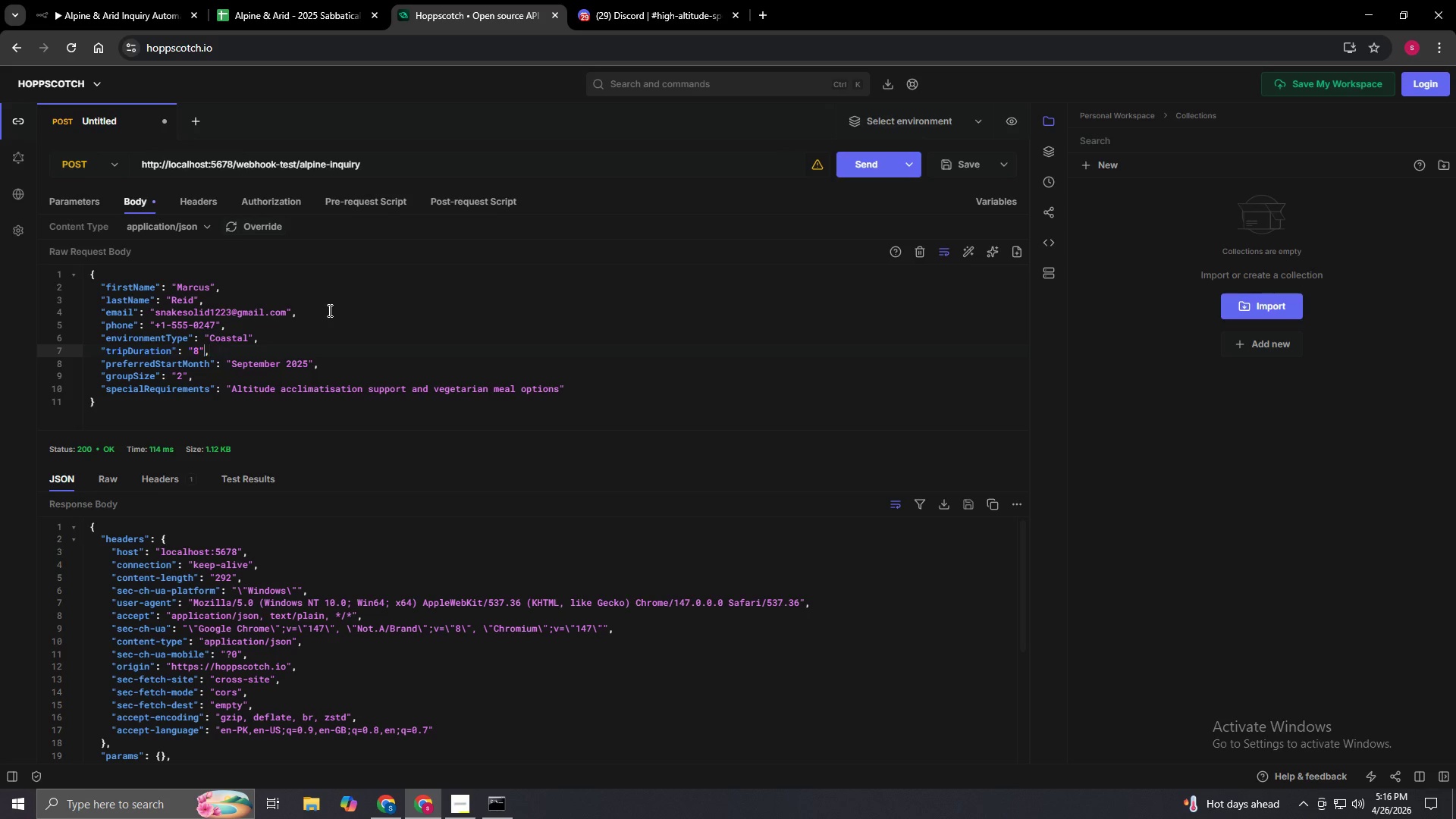 
key(ArrowLeft)
 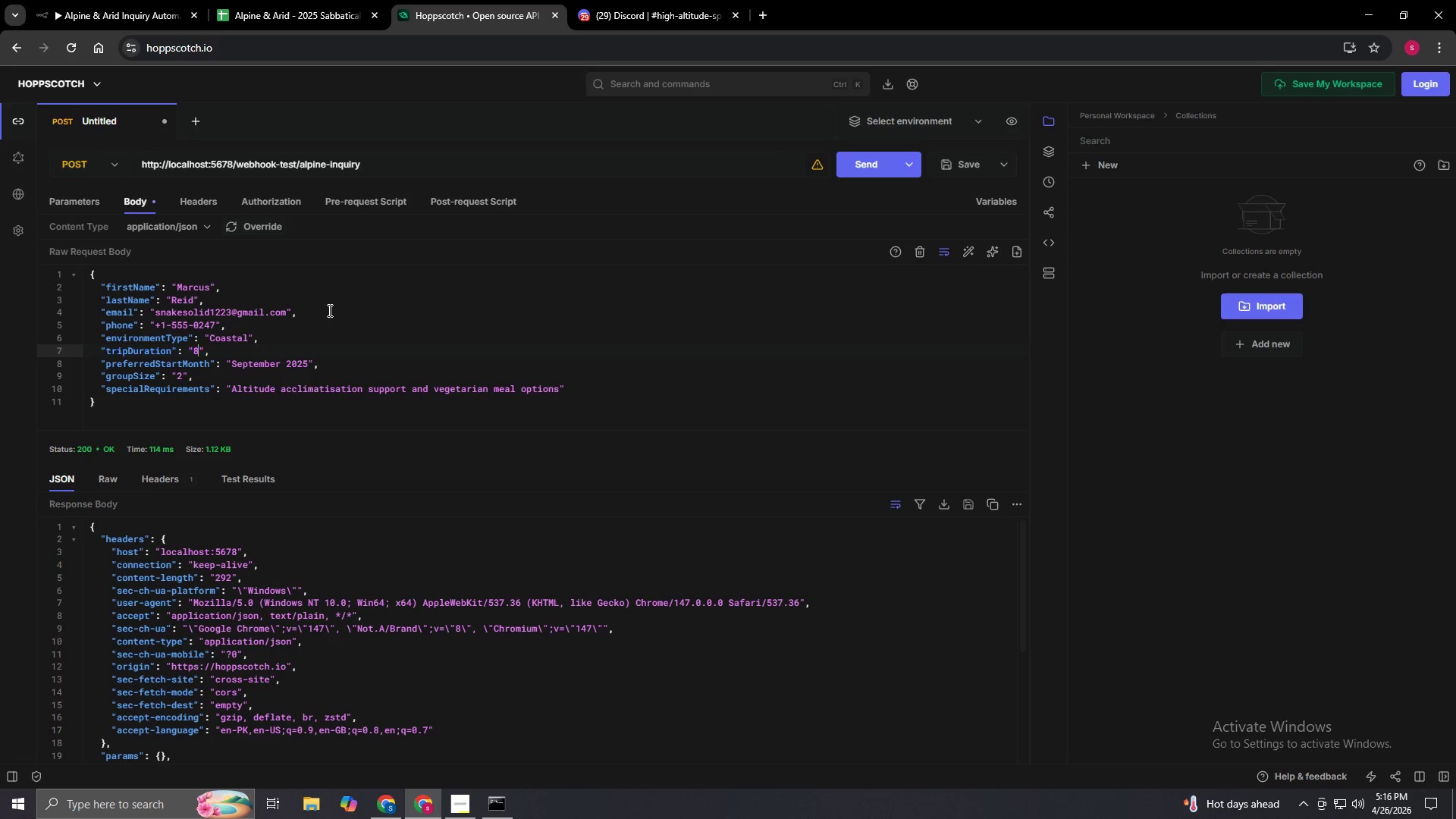 
key(ArrowLeft)
 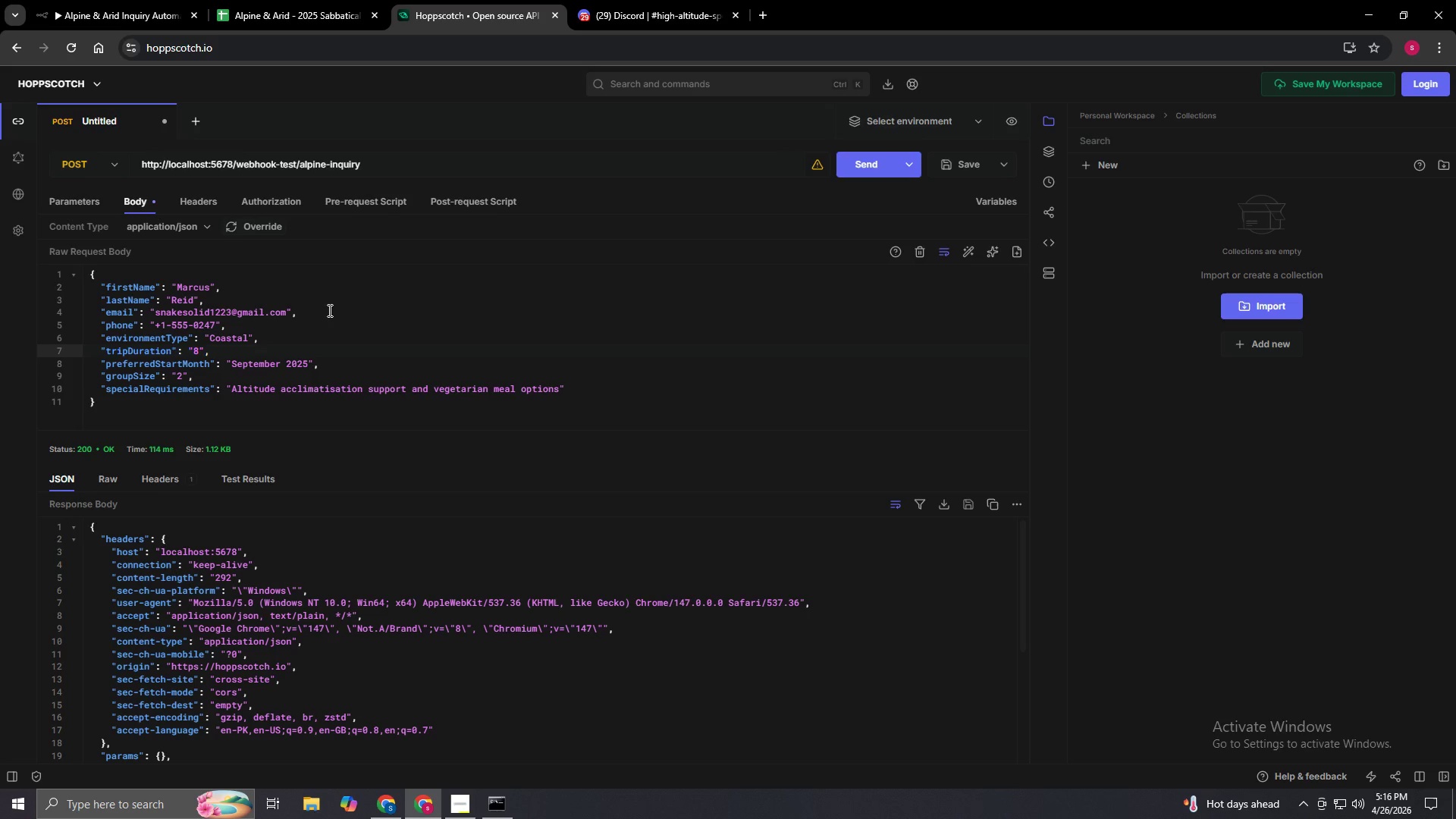 
key(Backspace)
 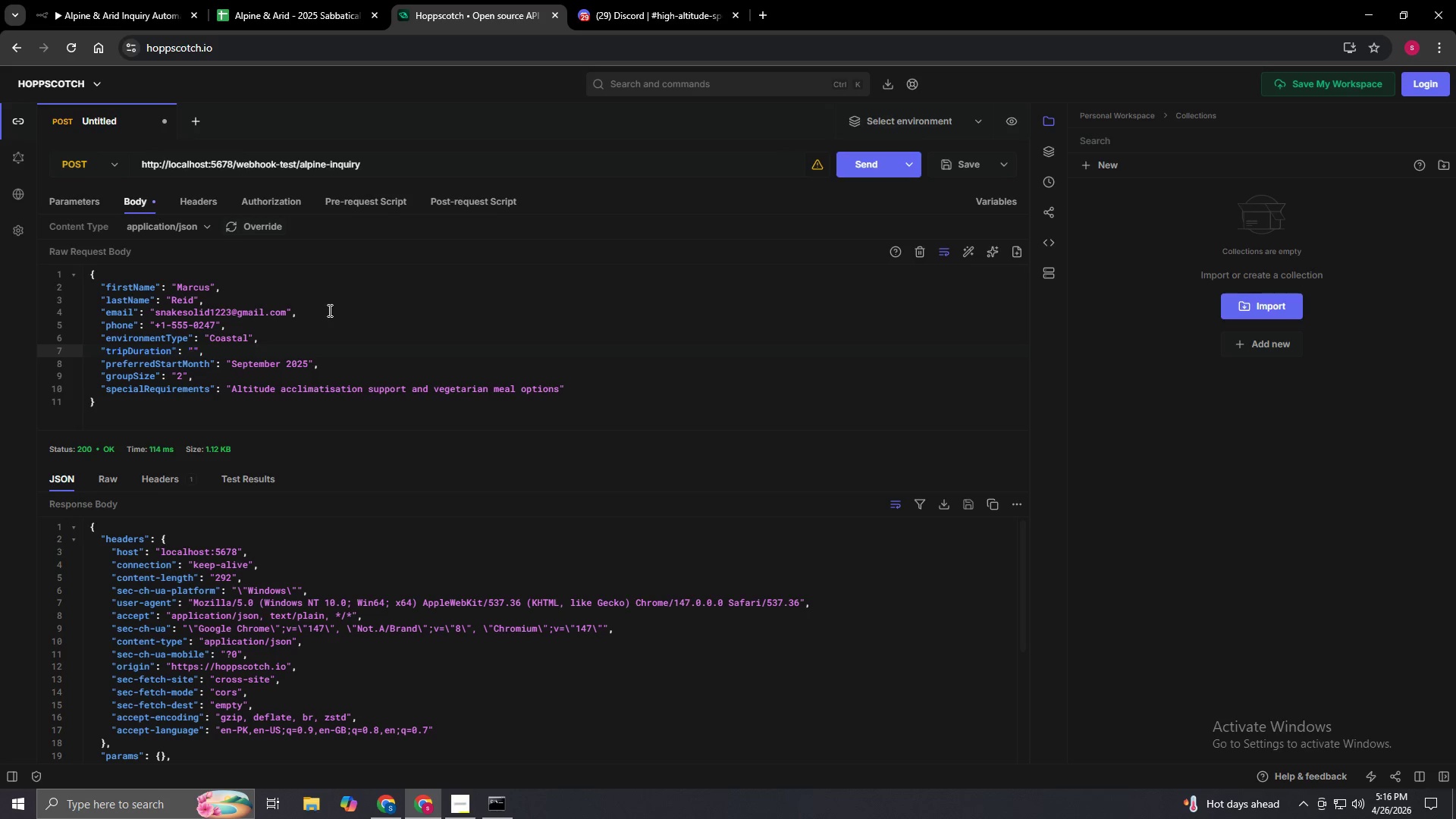 
key(Numpad6)
 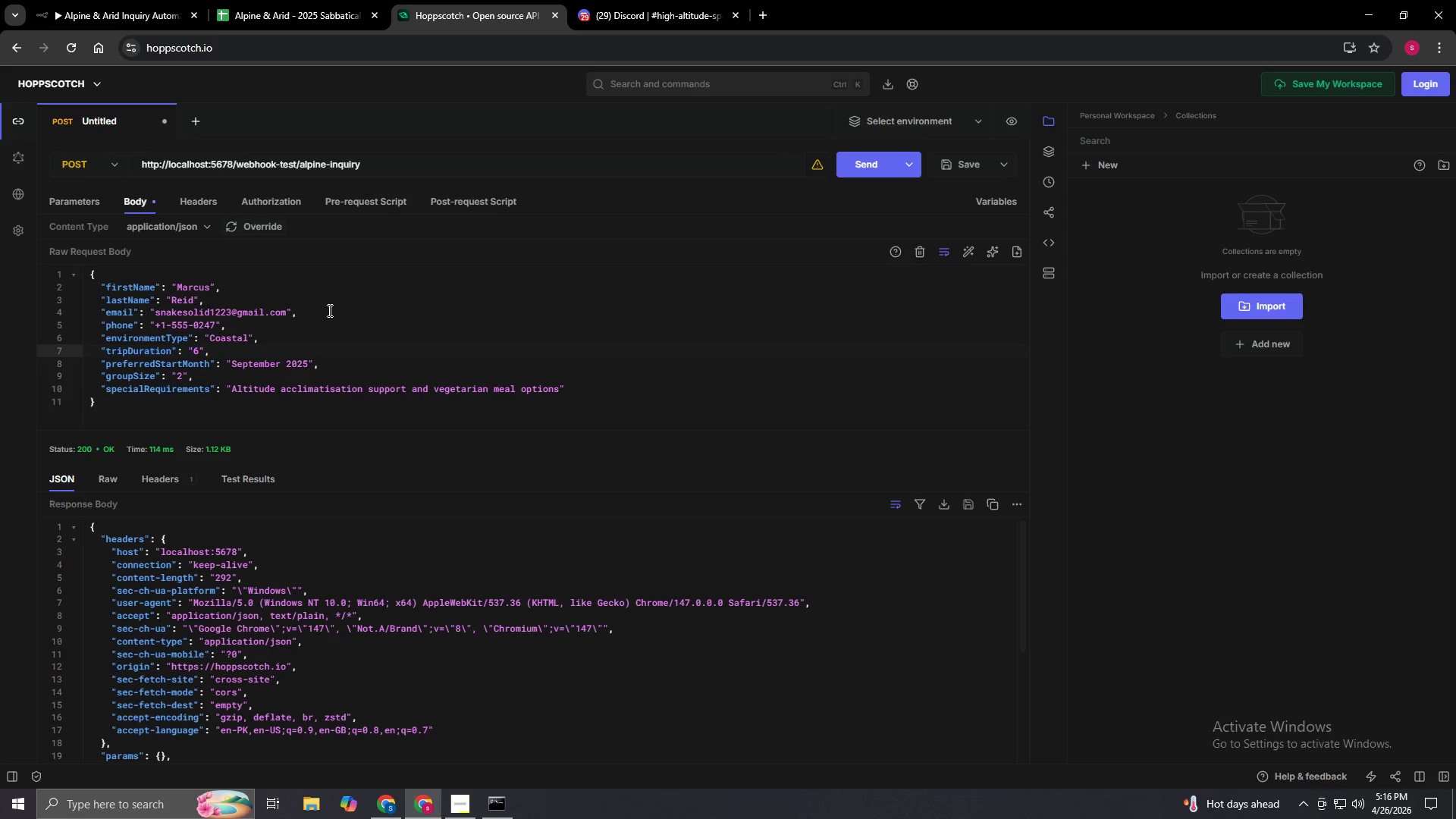 
key(ArrowDown)
 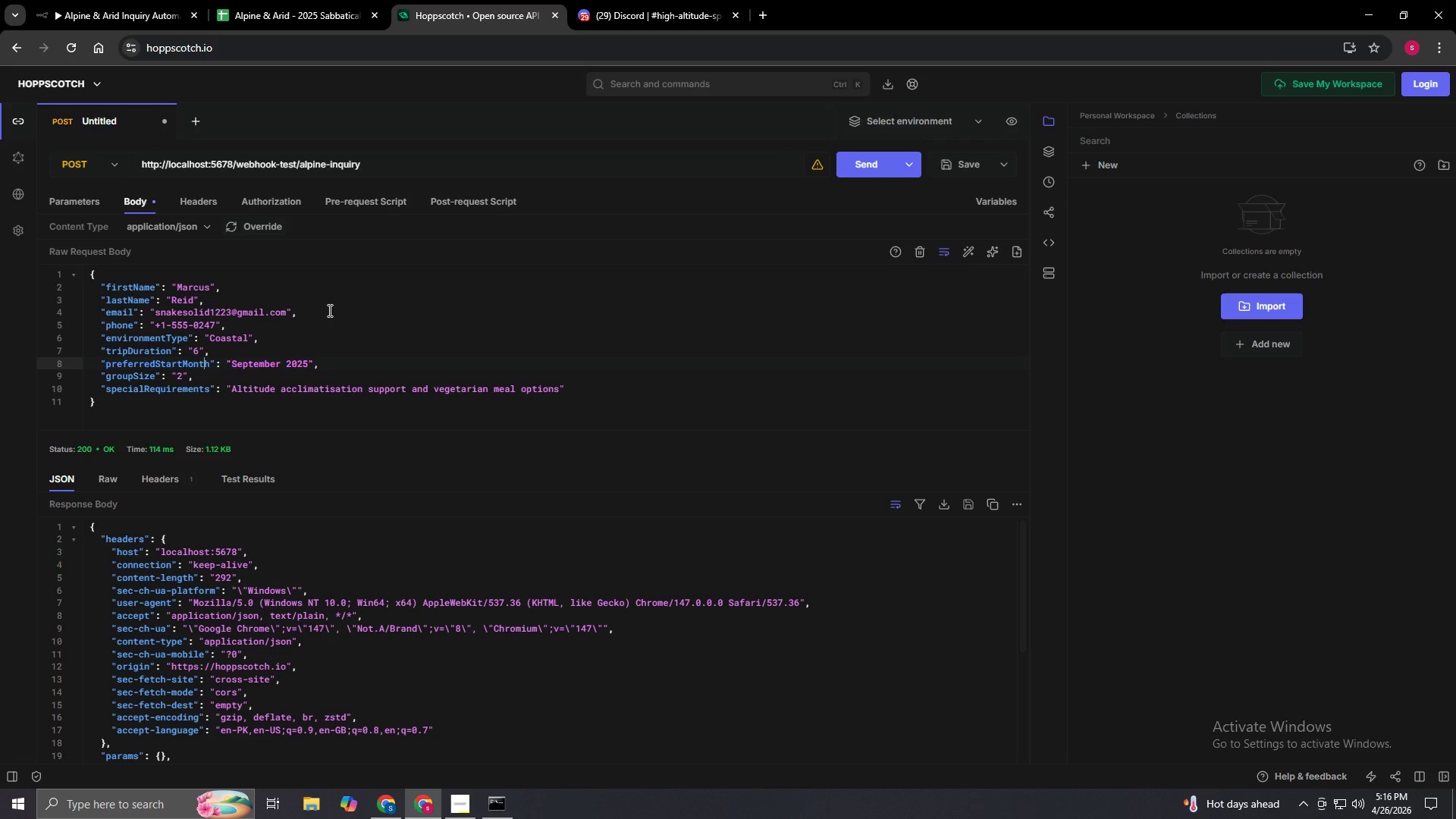 
hold_key(key=ArrowRight, duration=0.66)
 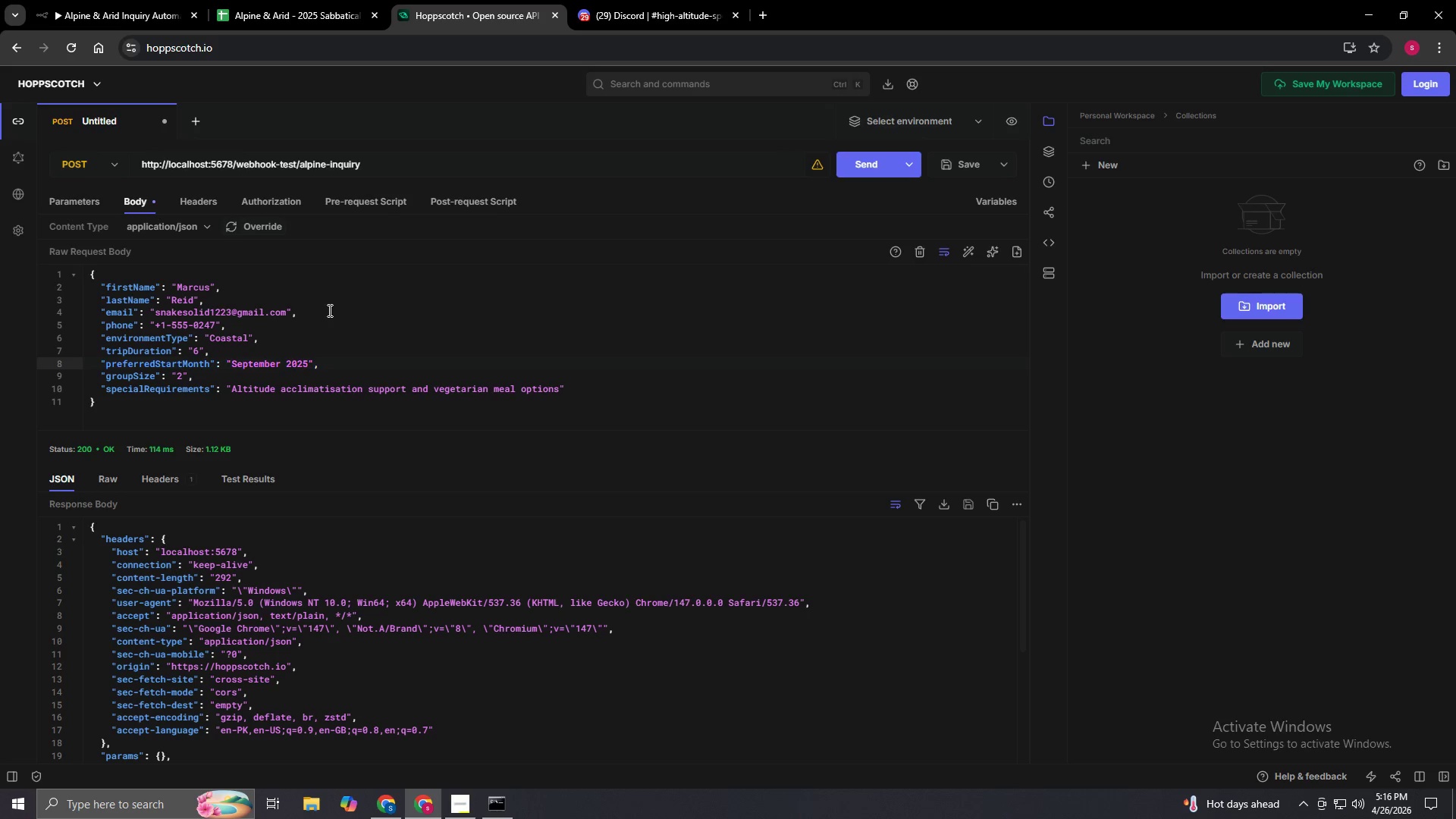 
type([Delete][Delete][Delete][Delete][Delete][Delete][Delete][Delete][Delete]july)
 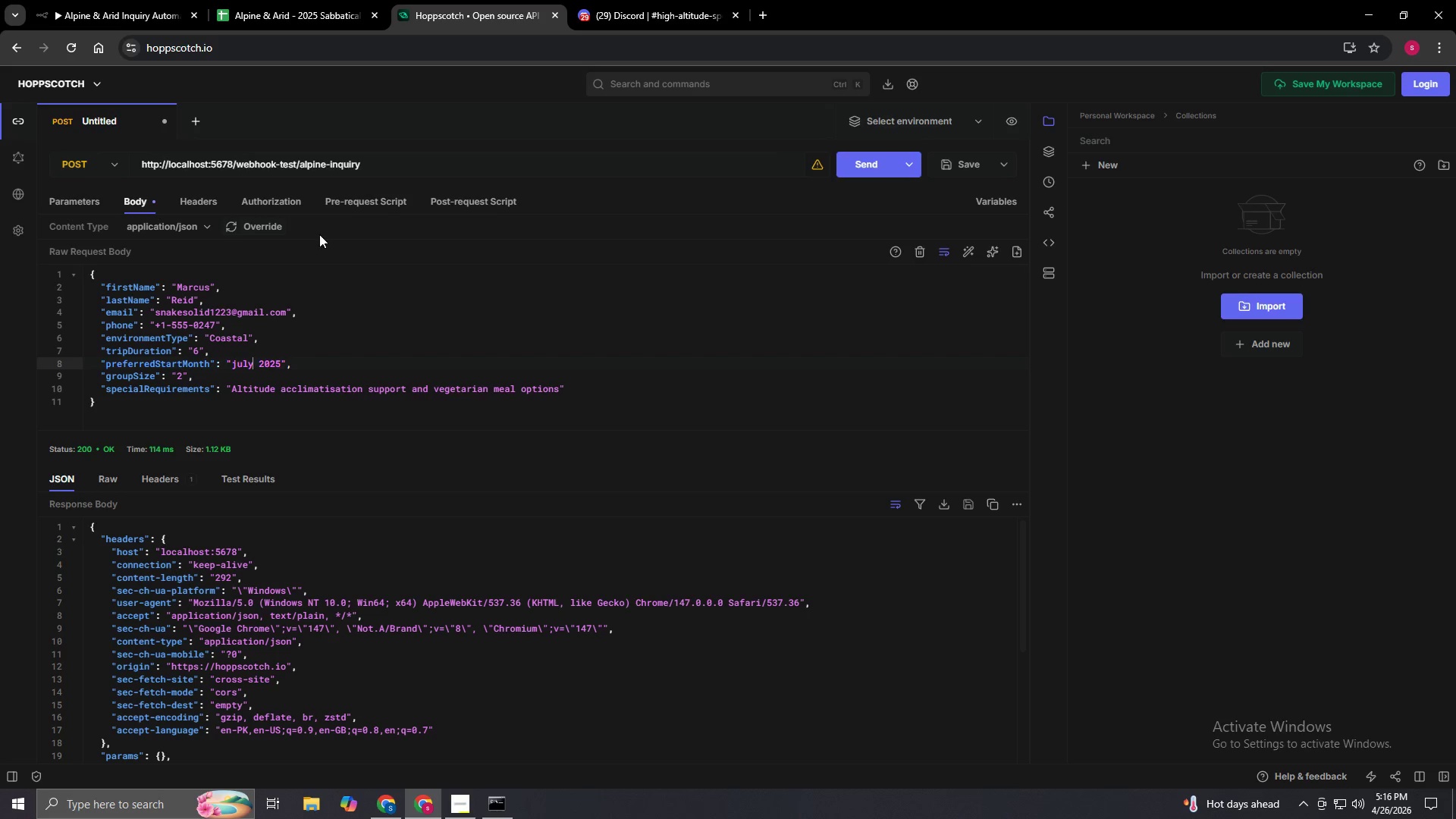 
left_click([314, 0])
 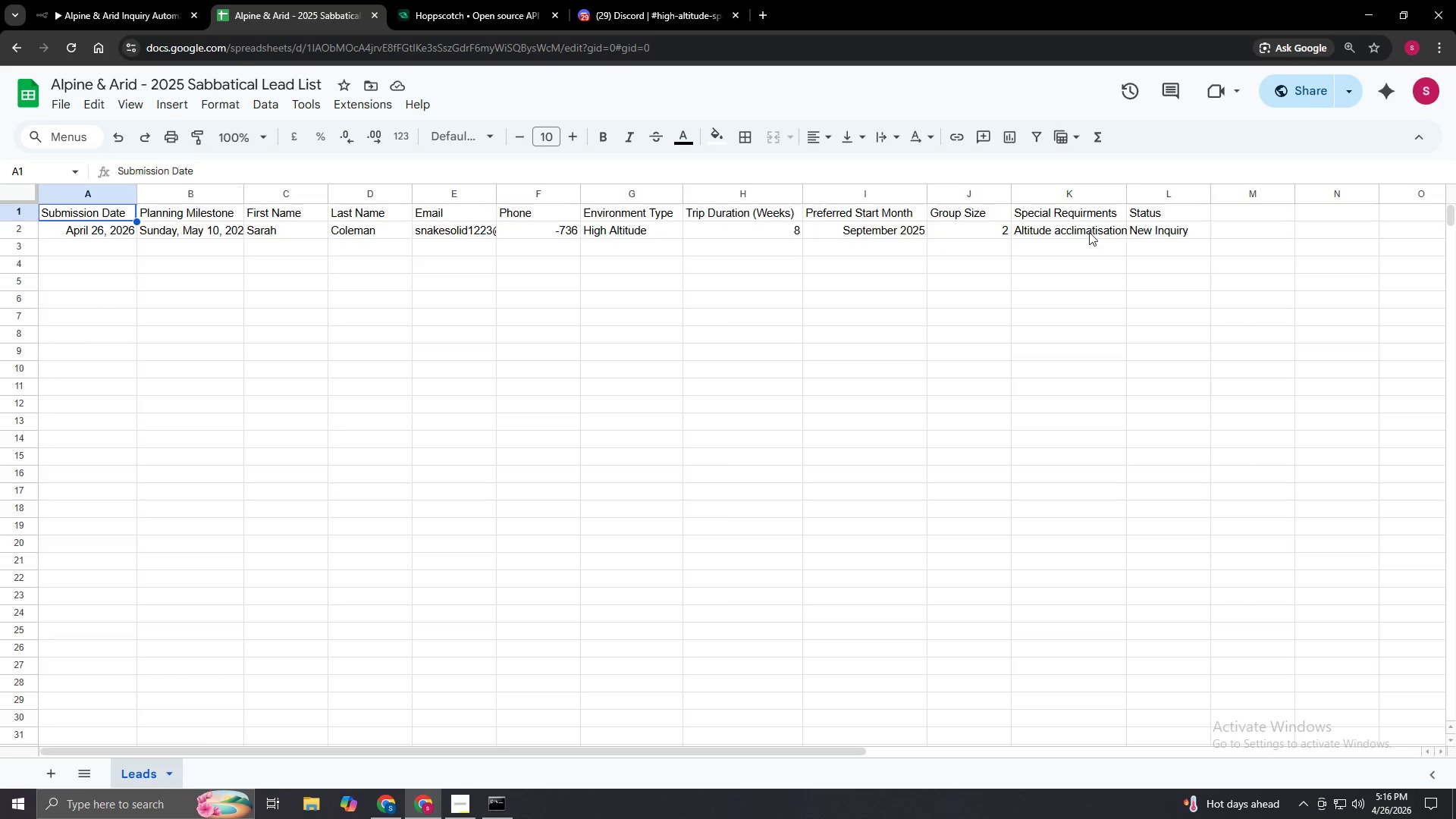 
left_click([450, 0])
 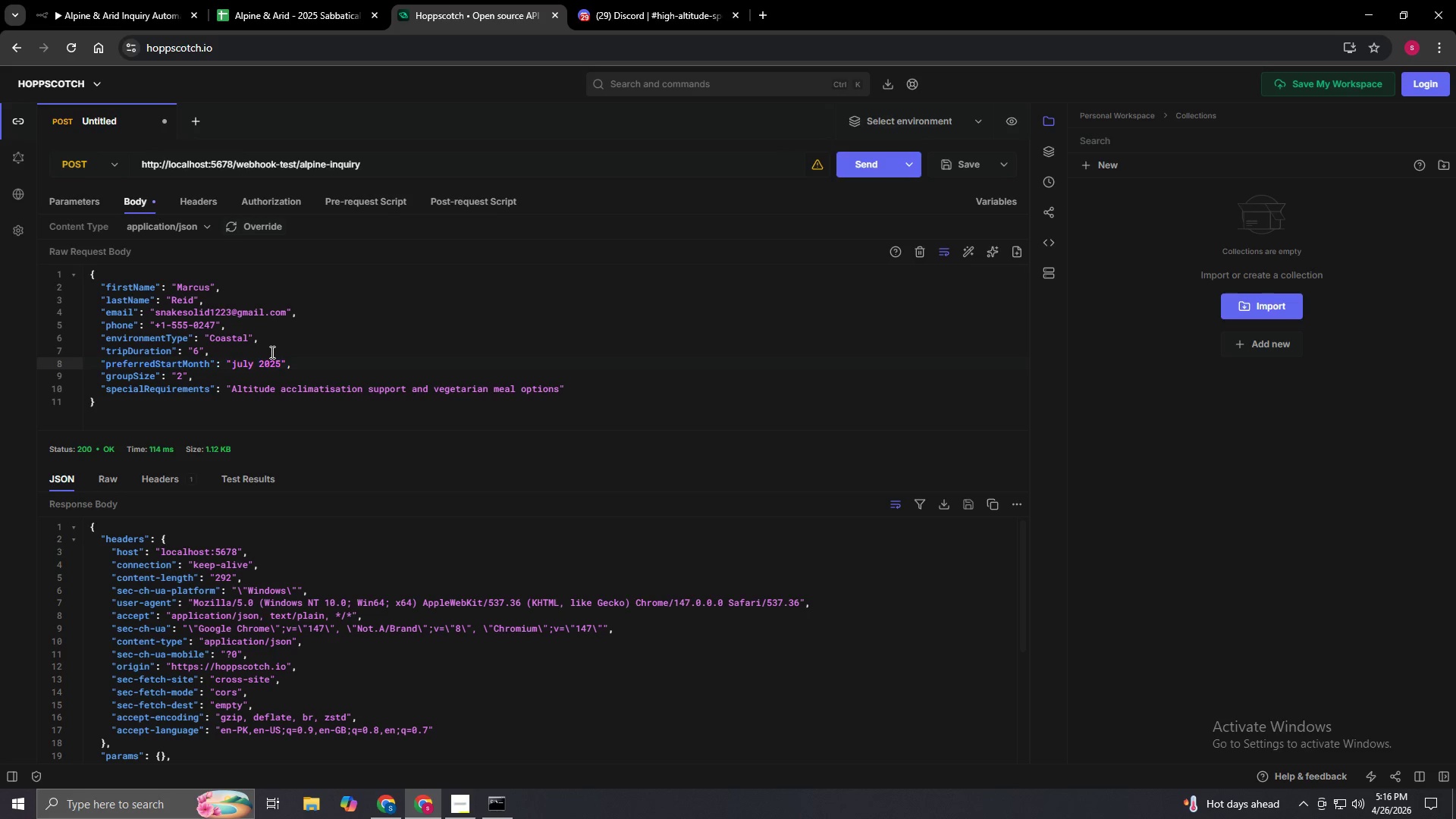 
key(ArrowLeft)
 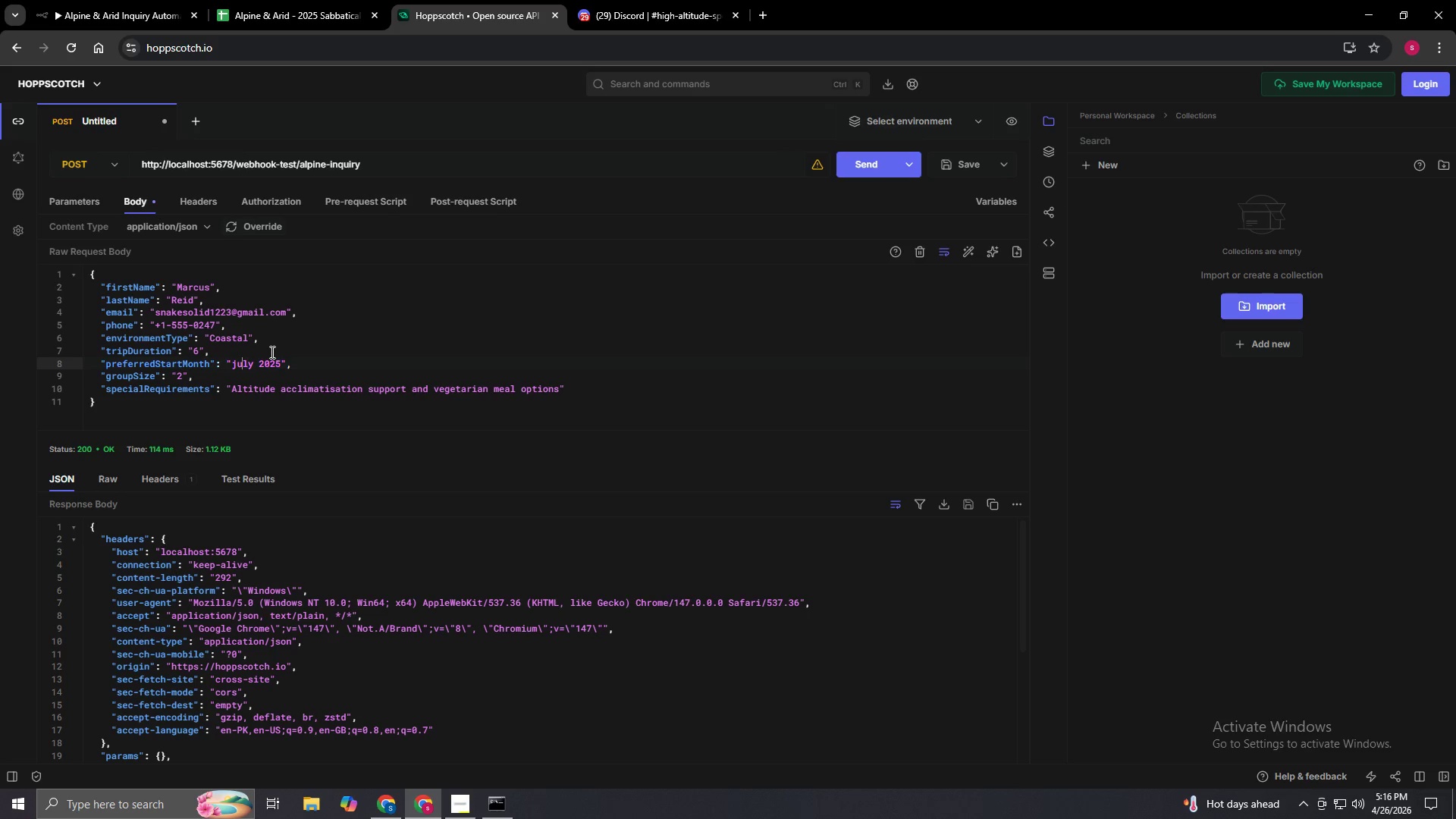 
key(ArrowLeft)
 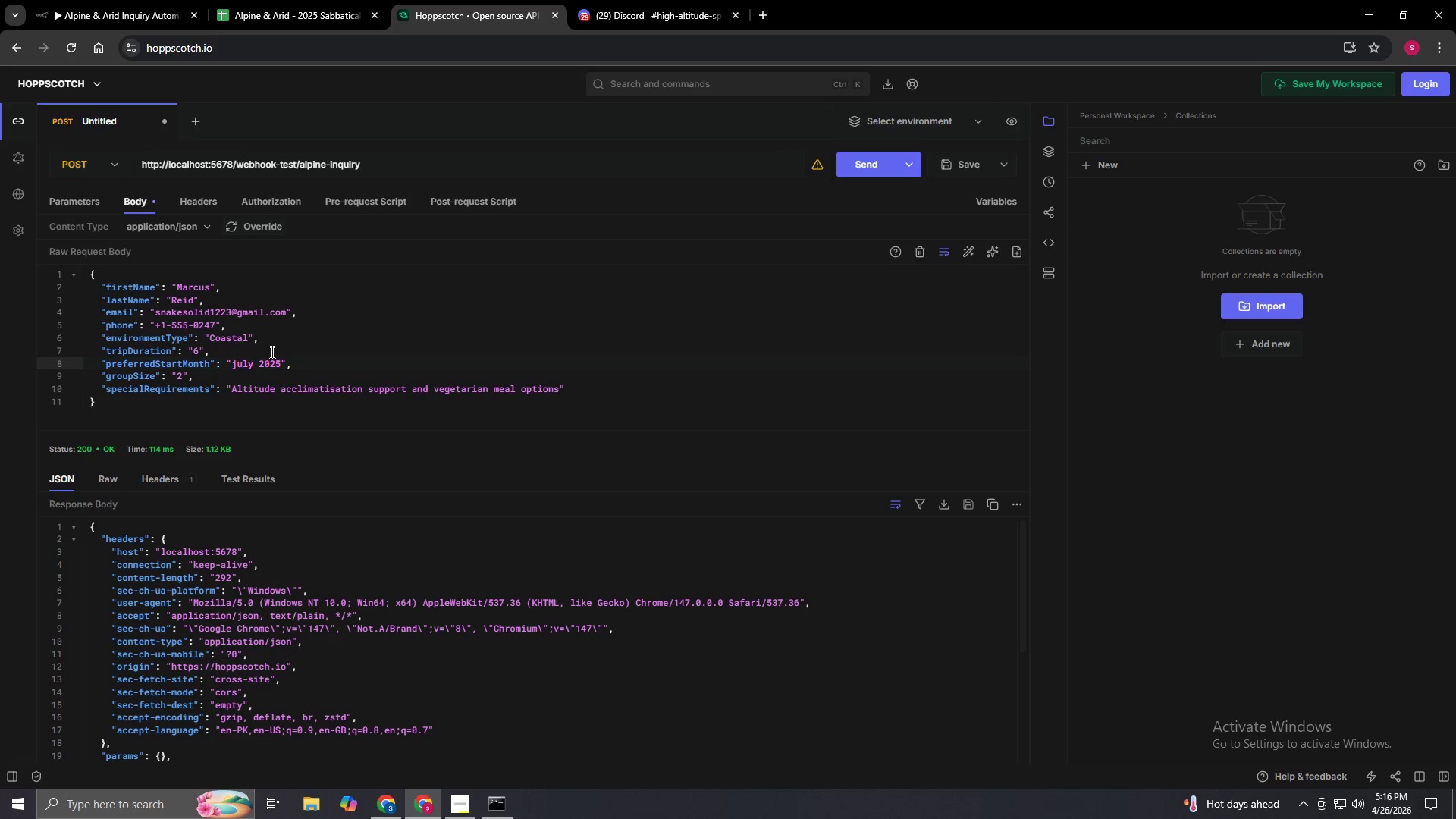 
key(ArrowLeft)
 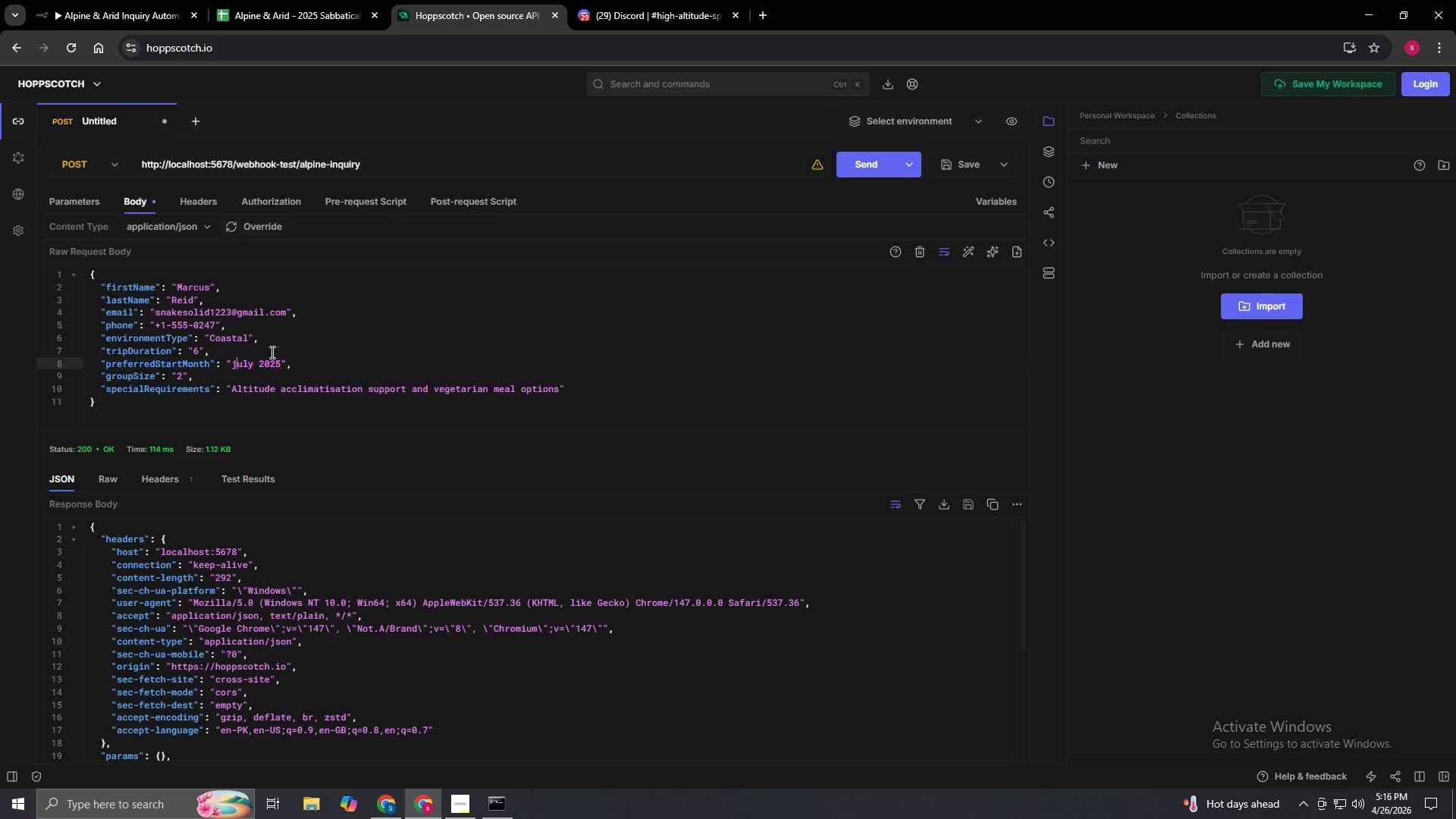 
key(Backspace)
 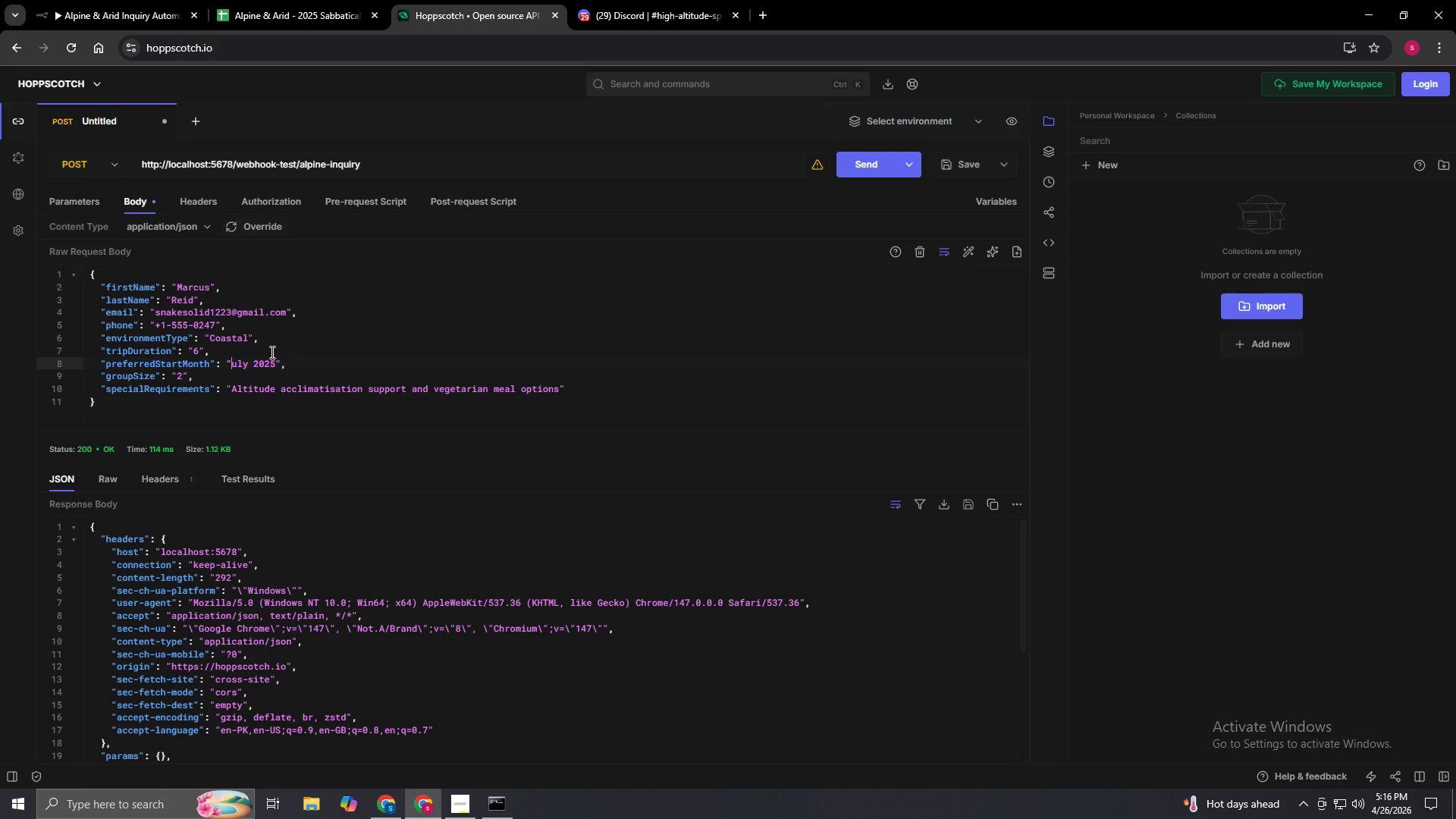 
key(Shift+J)
 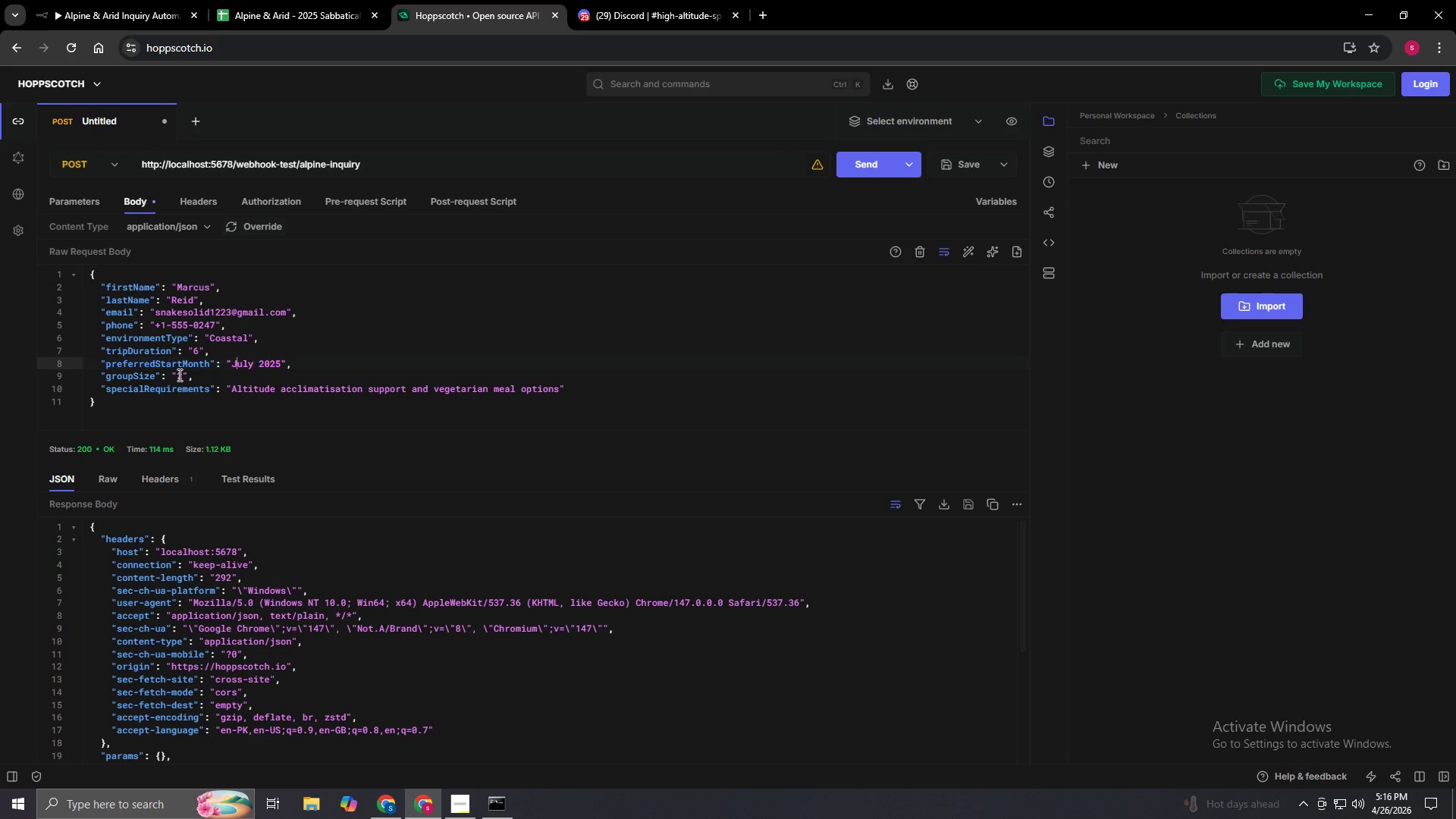 
left_click([180, 375])
 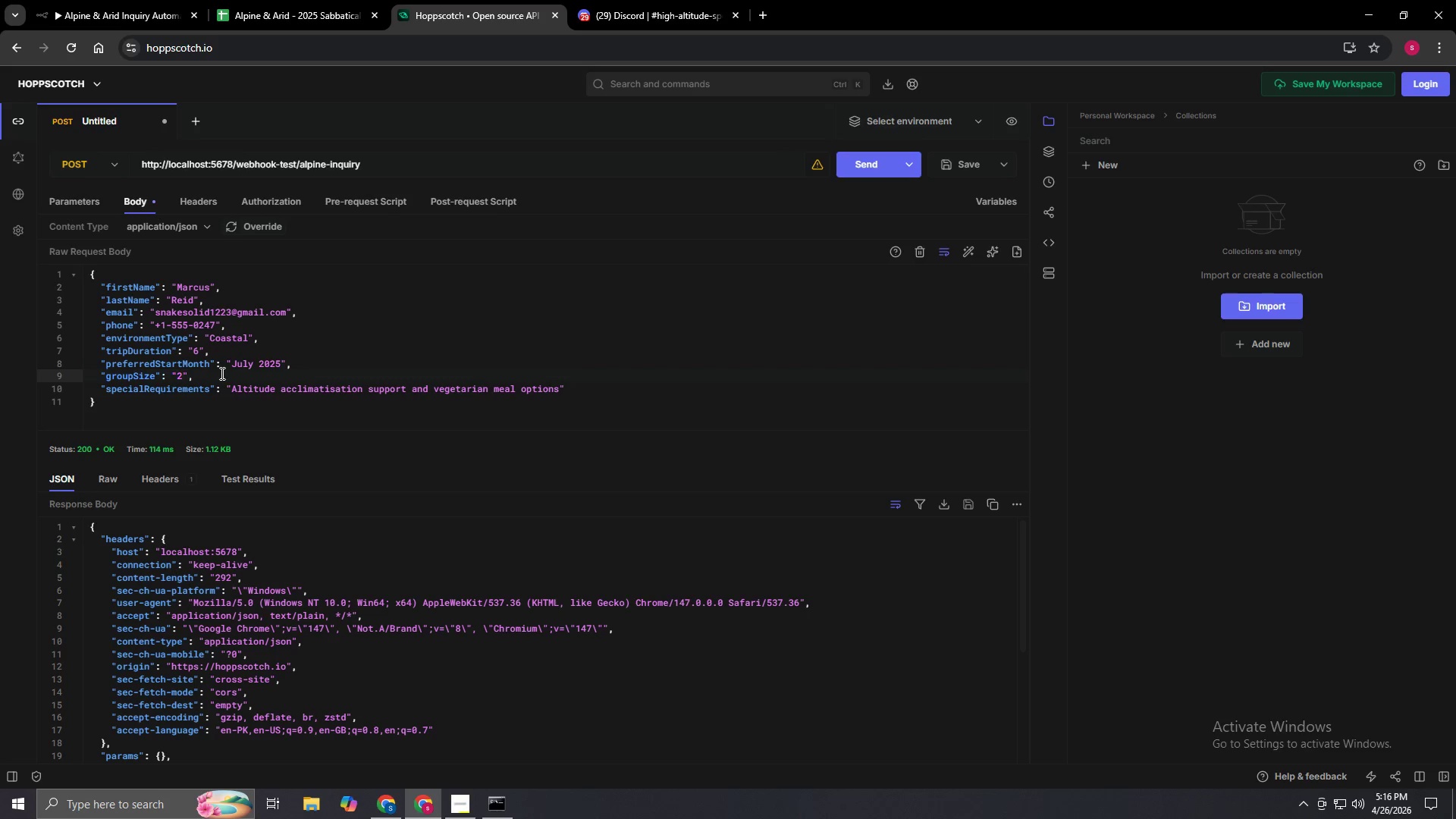 
key(Backspace)
 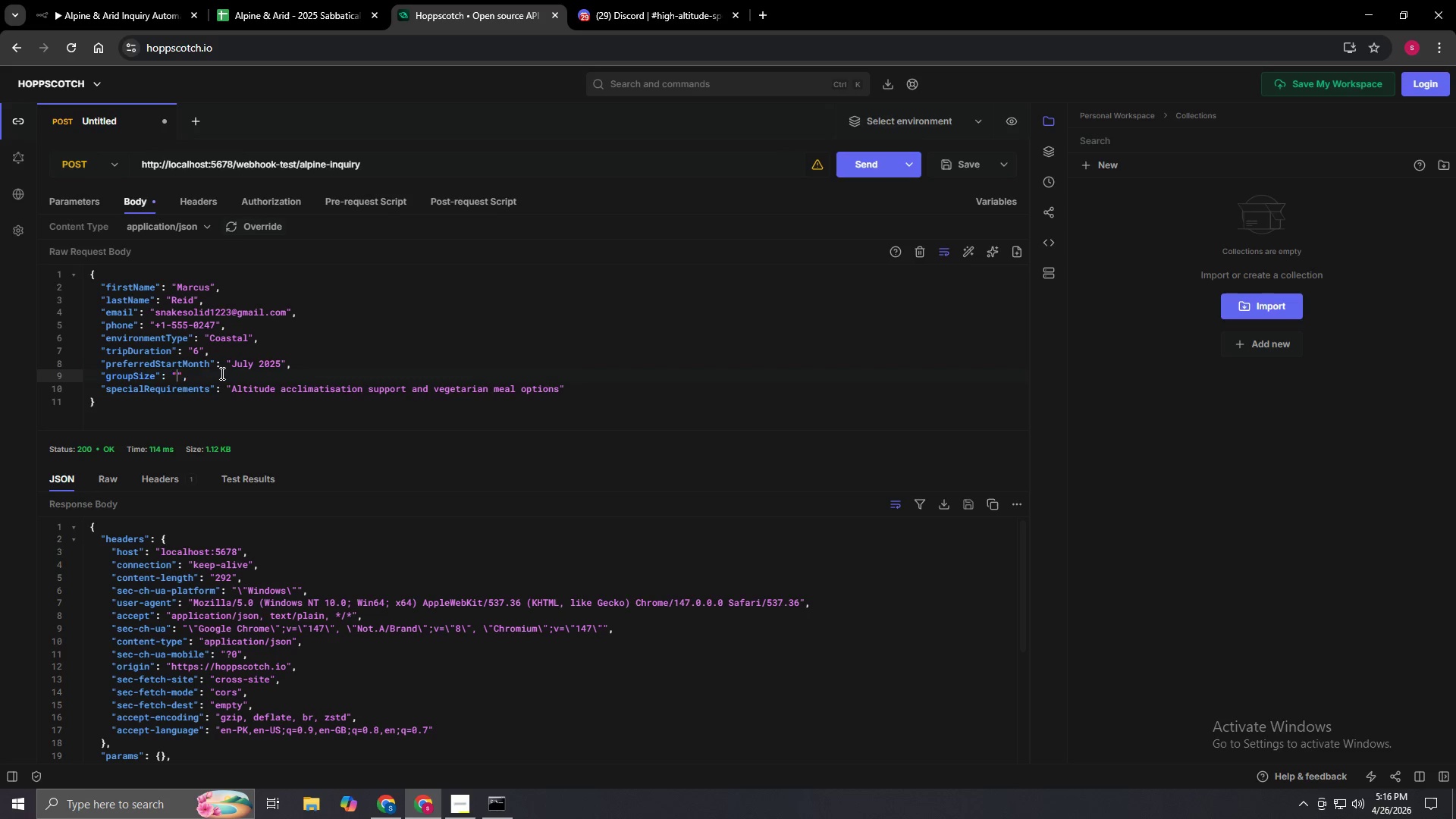 
key(4)
 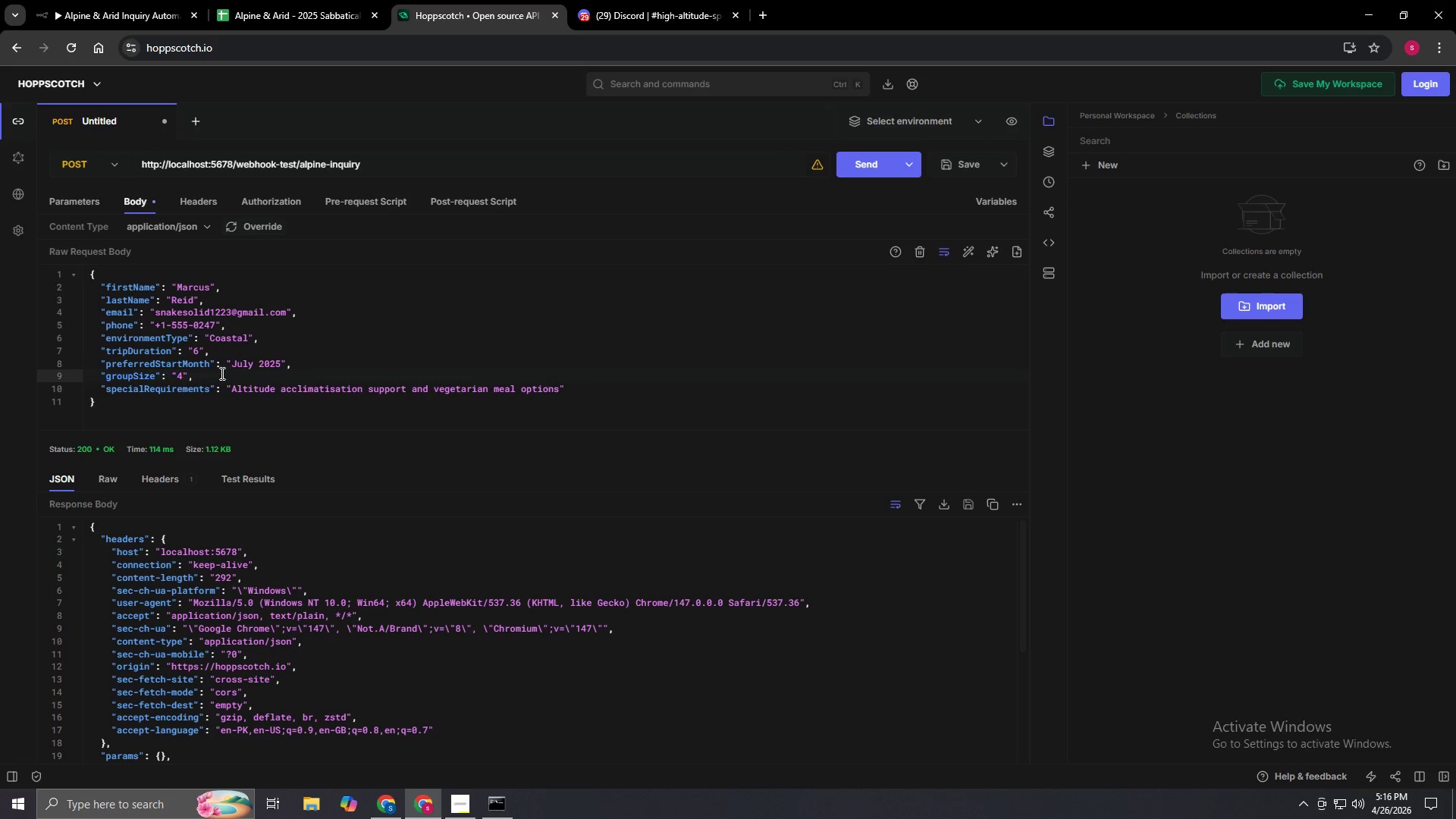 
key(ArrowDown)
 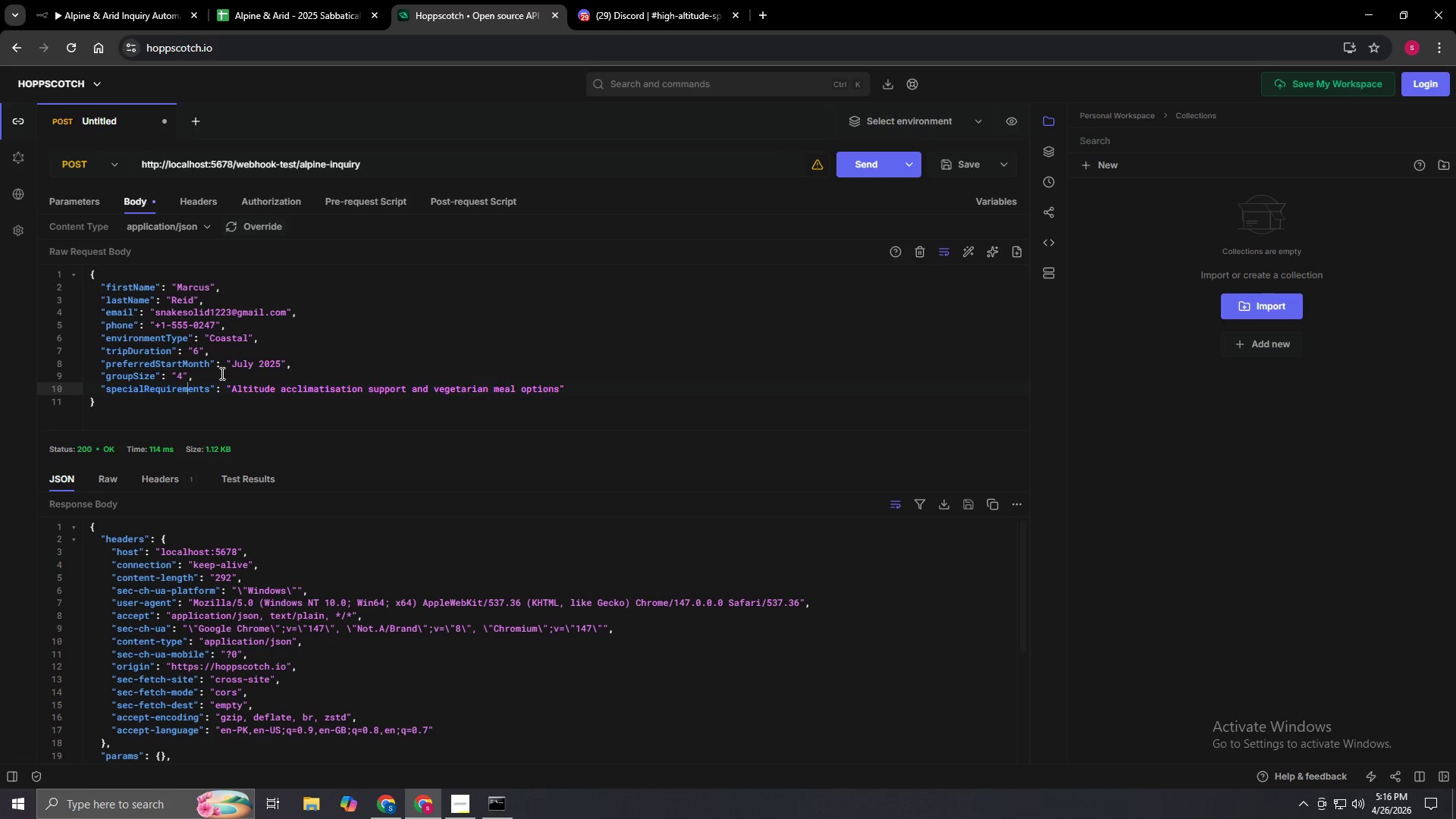 
hold_key(key=ArrowRight, duration=0.78)
 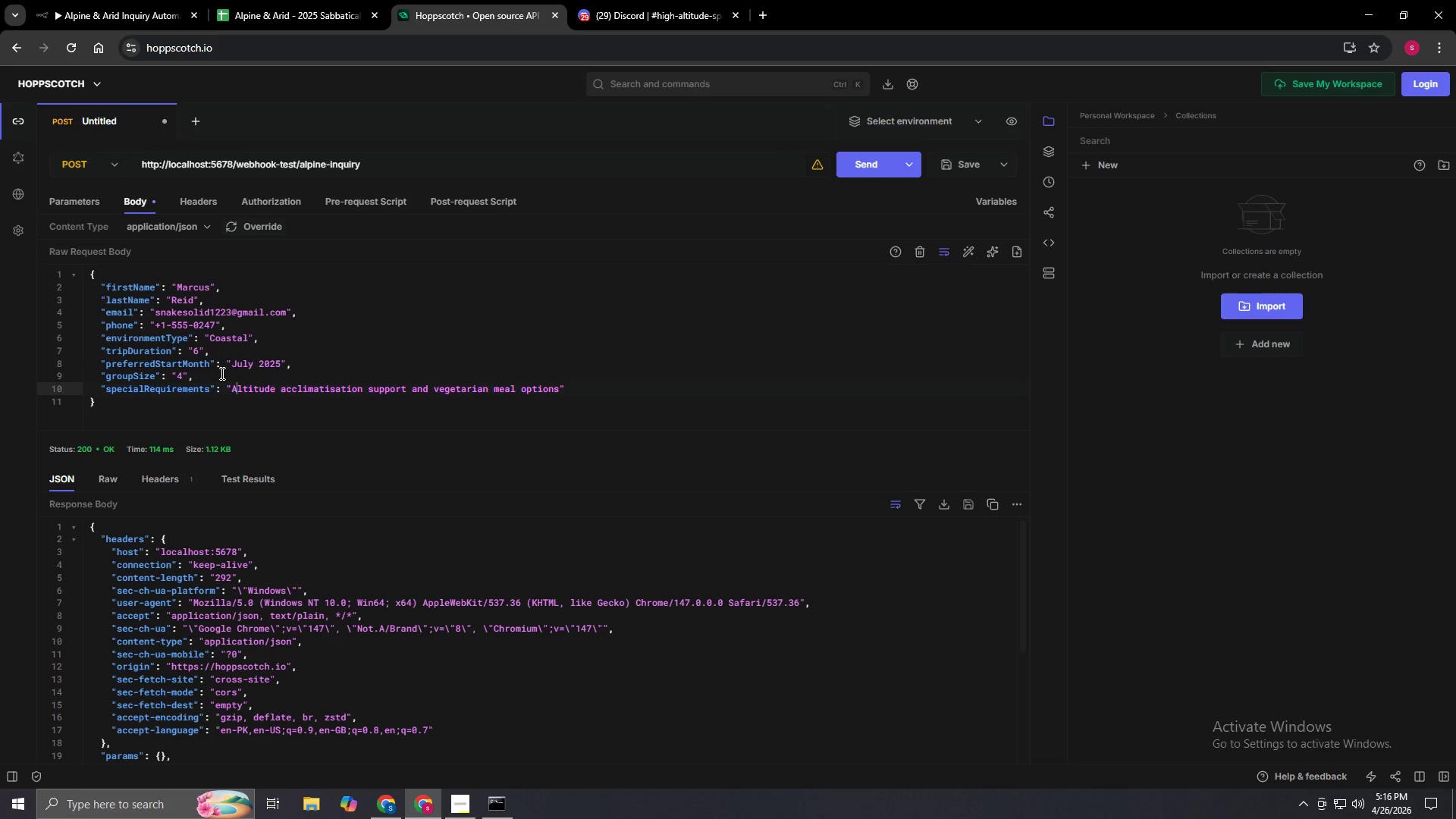 
key(ArrowLeft)
 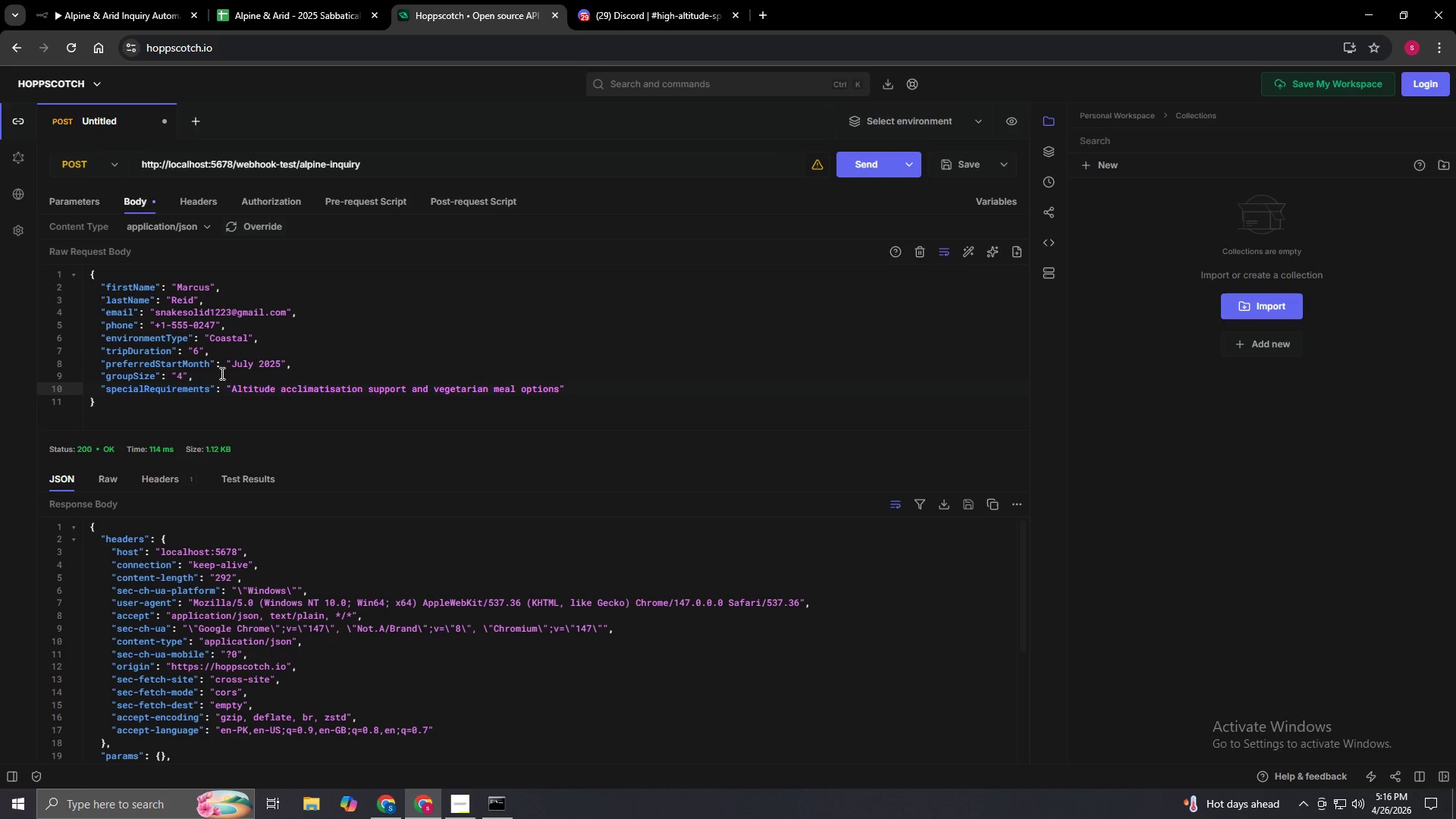 
hold_key(key=Delete, duration=1.06)
 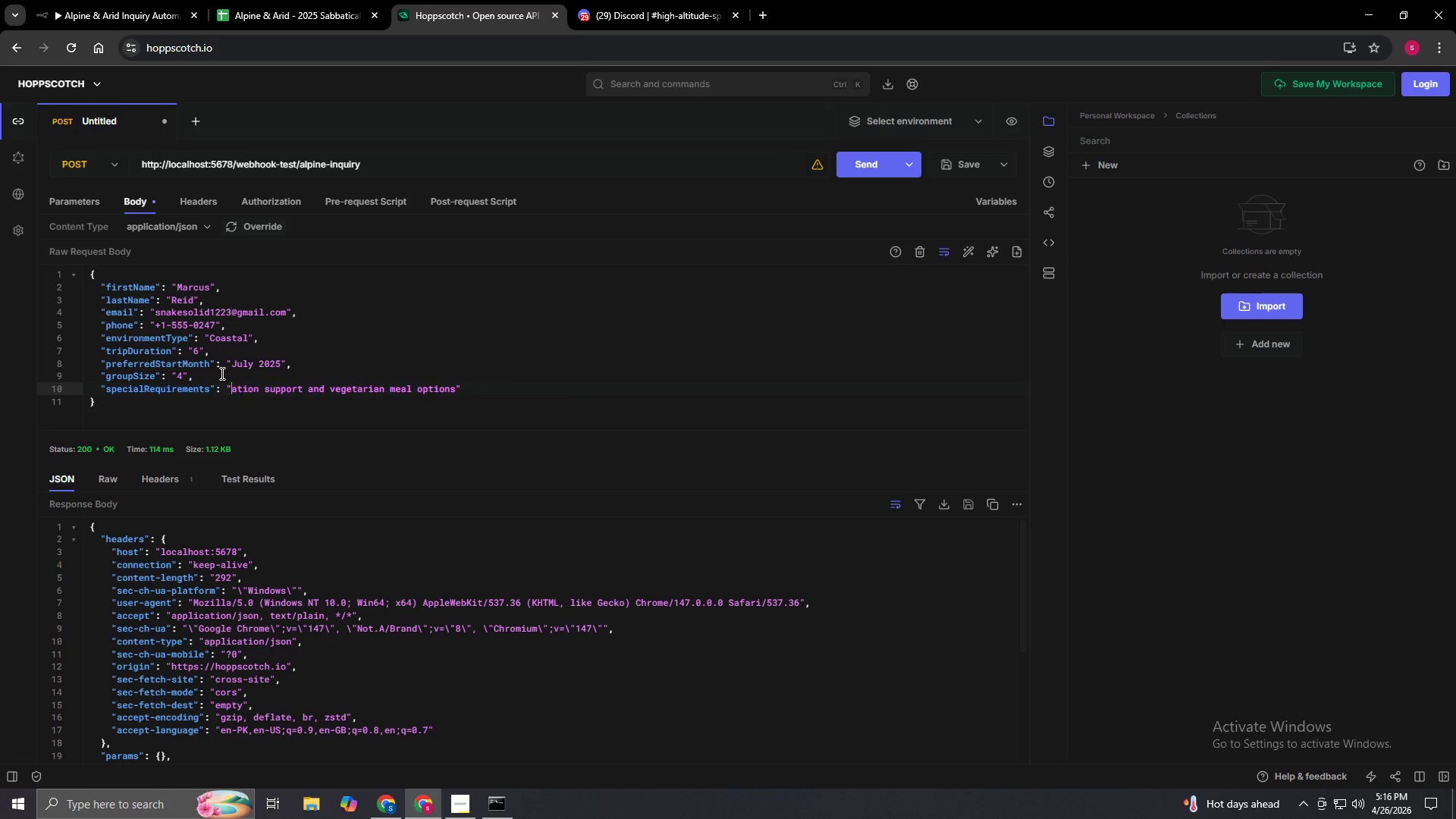 
hold_key(key=Delete, duration=1.03)
 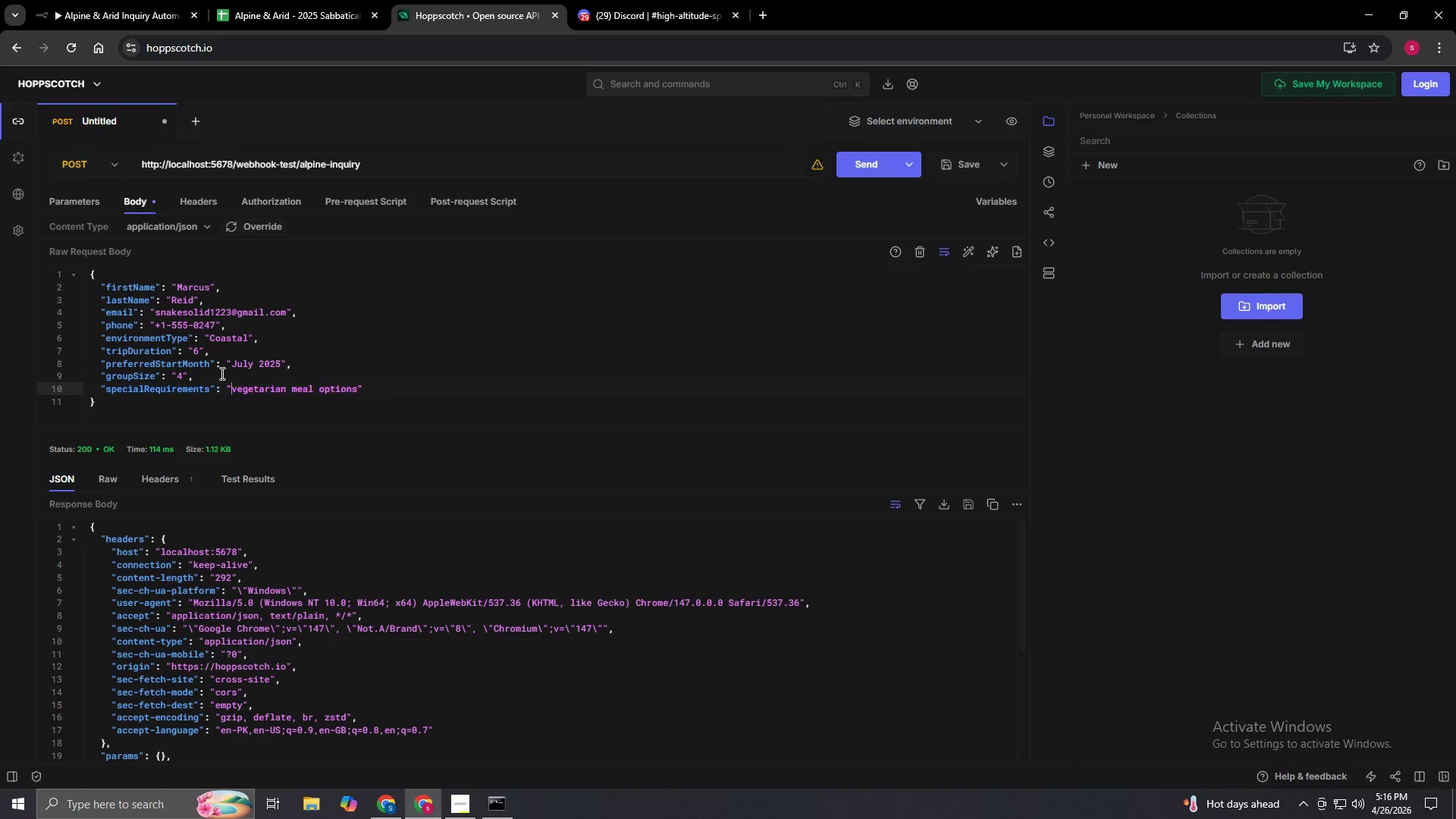 
type([Delete][Delete][Delete][Delete][Delete][Delete][Delete][Delete][Delete][Delete][Delete][Delete][Delete][Delete][Delete][Delete][Delete][Delete][Delete][Delete][Delete][Delete][Delete][Delete]snor)
 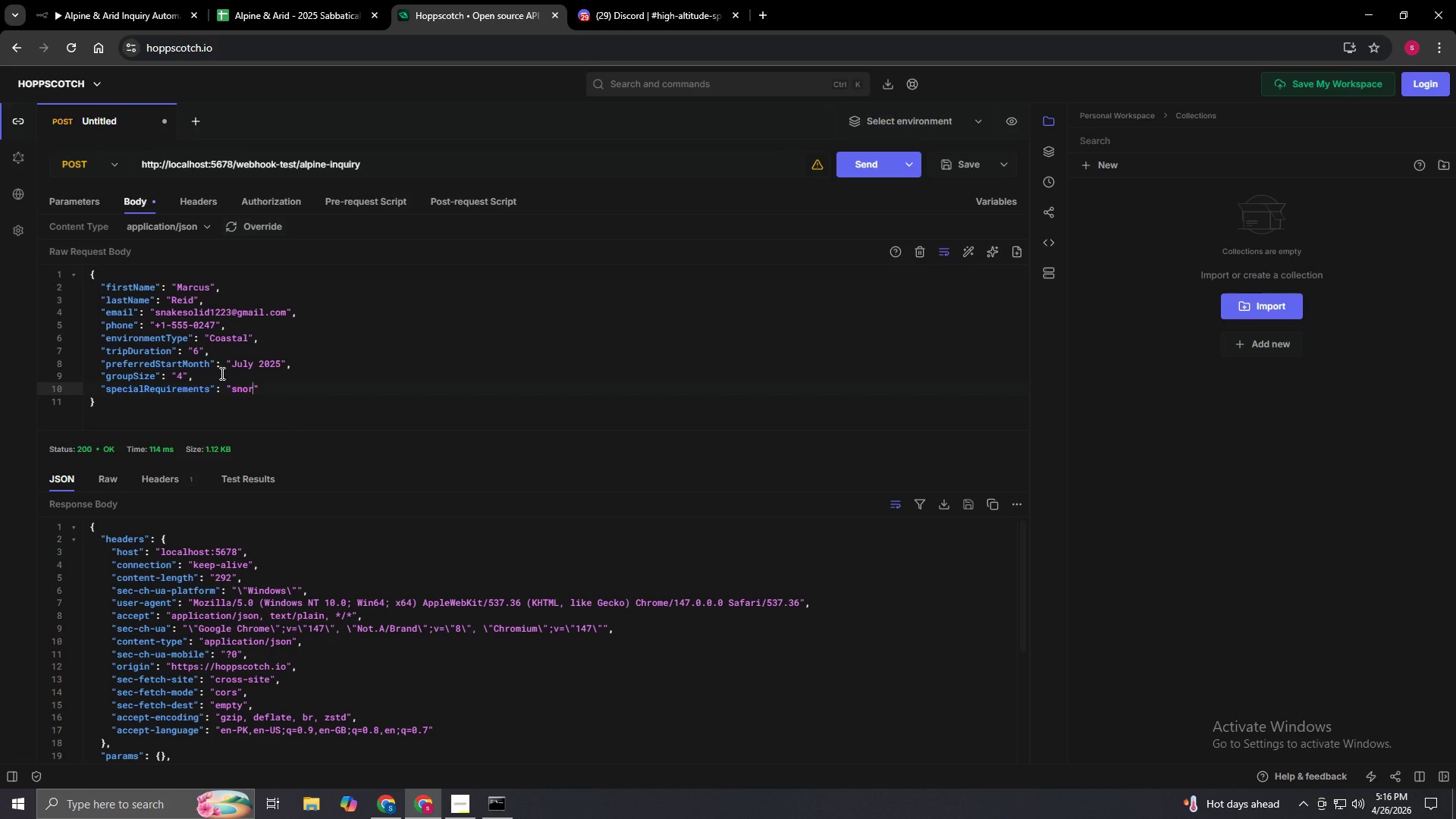 
key(ArrowLeft)
 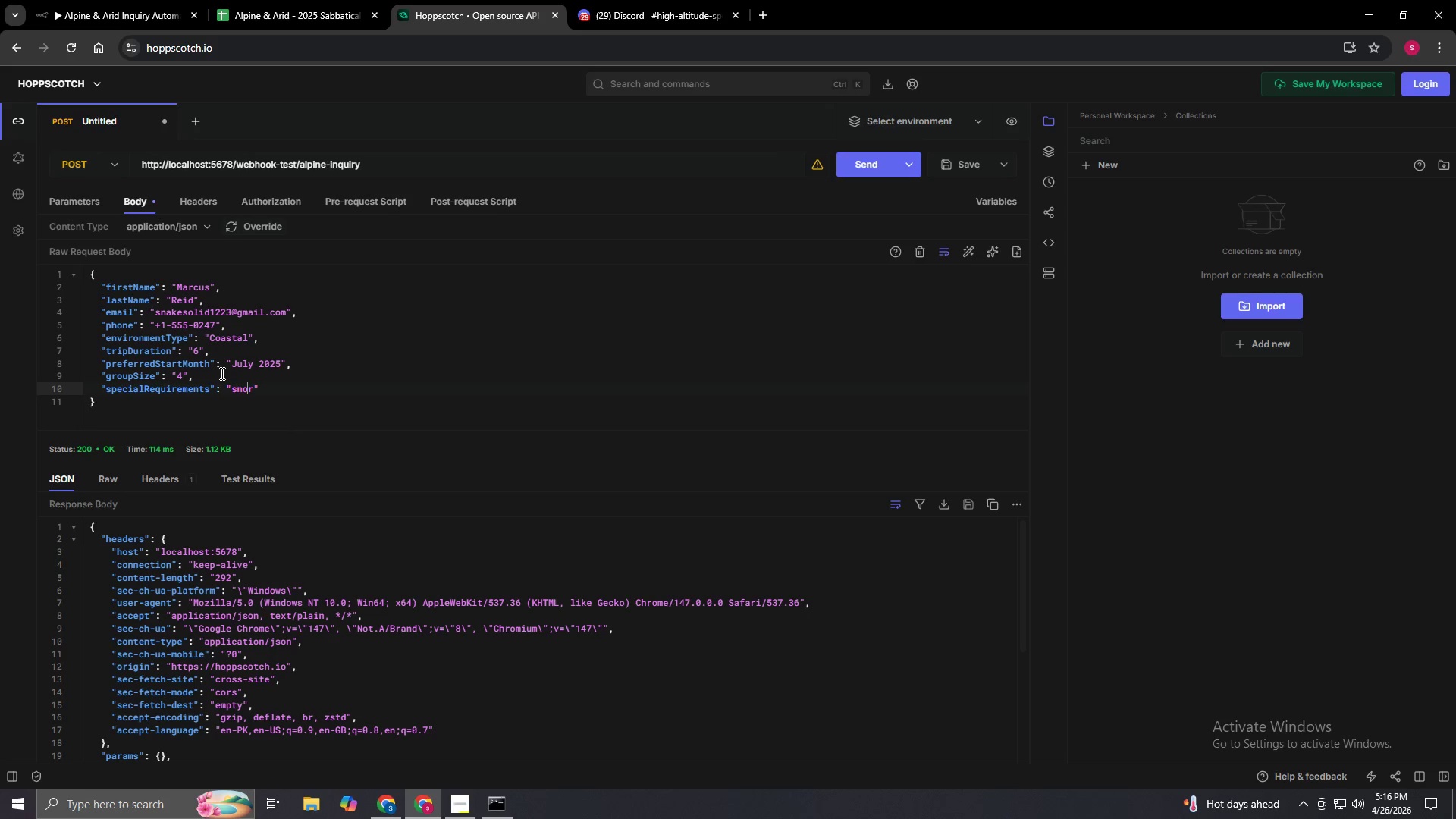 
key(ArrowLeft)
 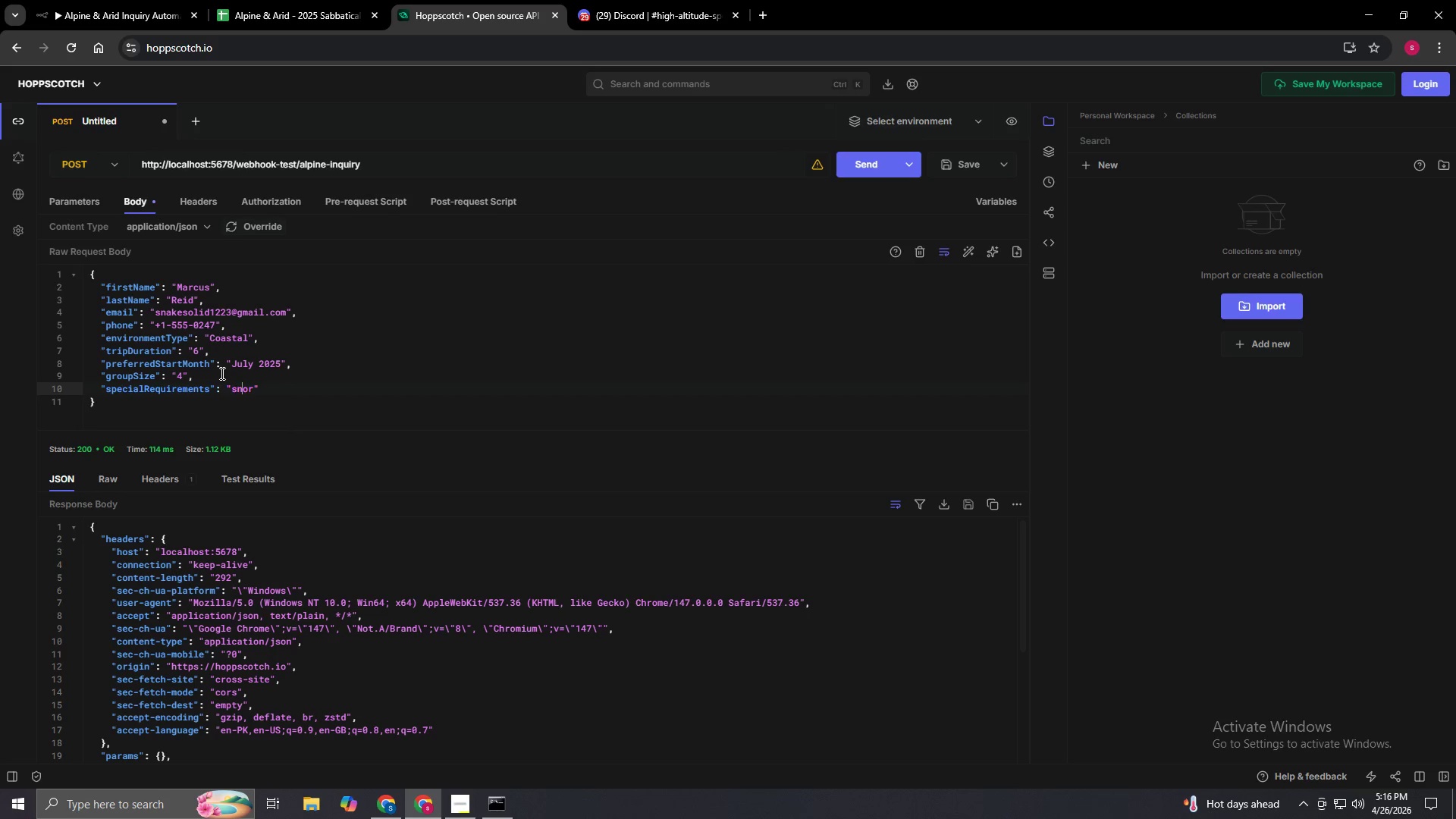 
key(ArrowLeft)
 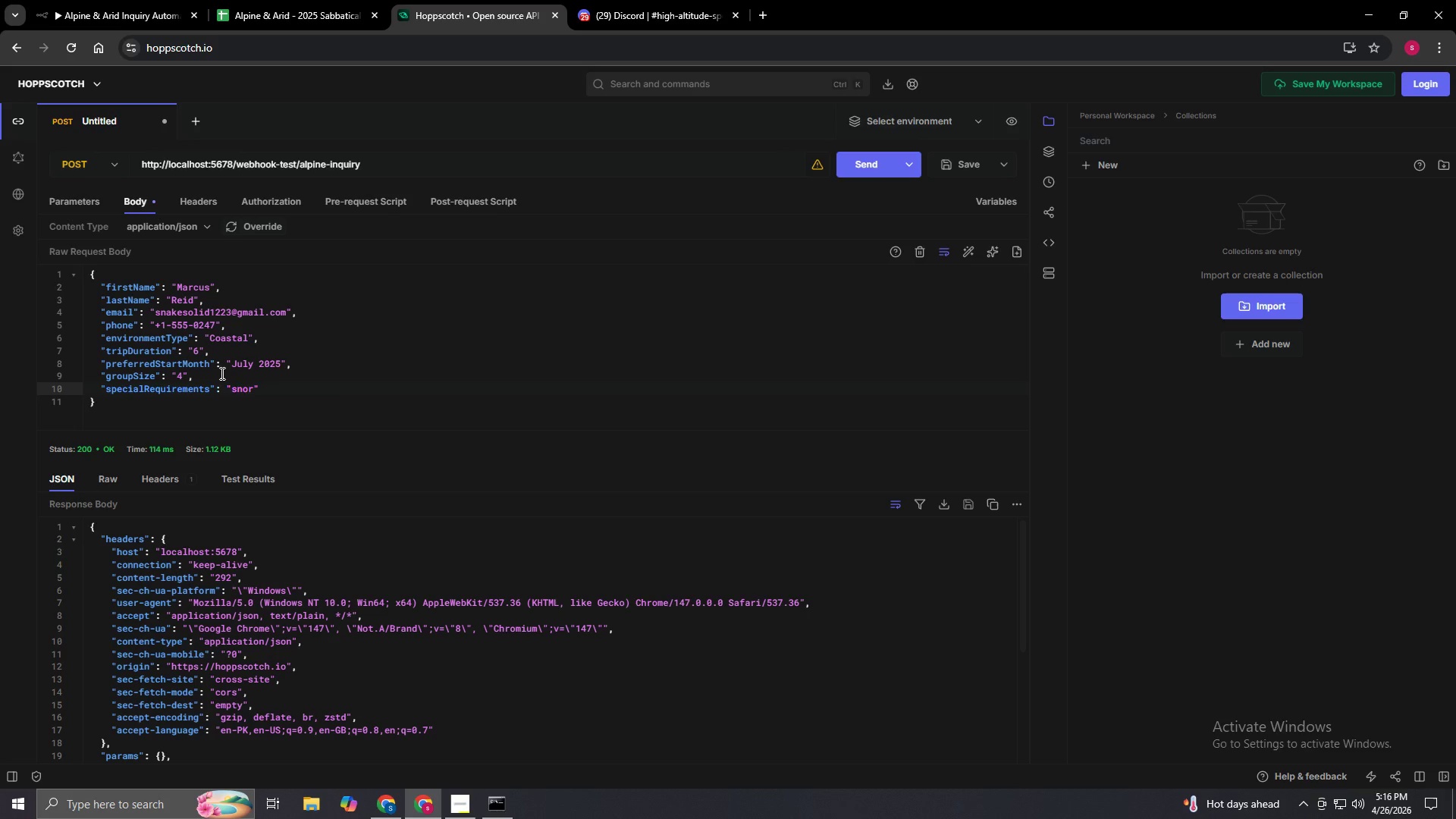 
key(Backspace)
 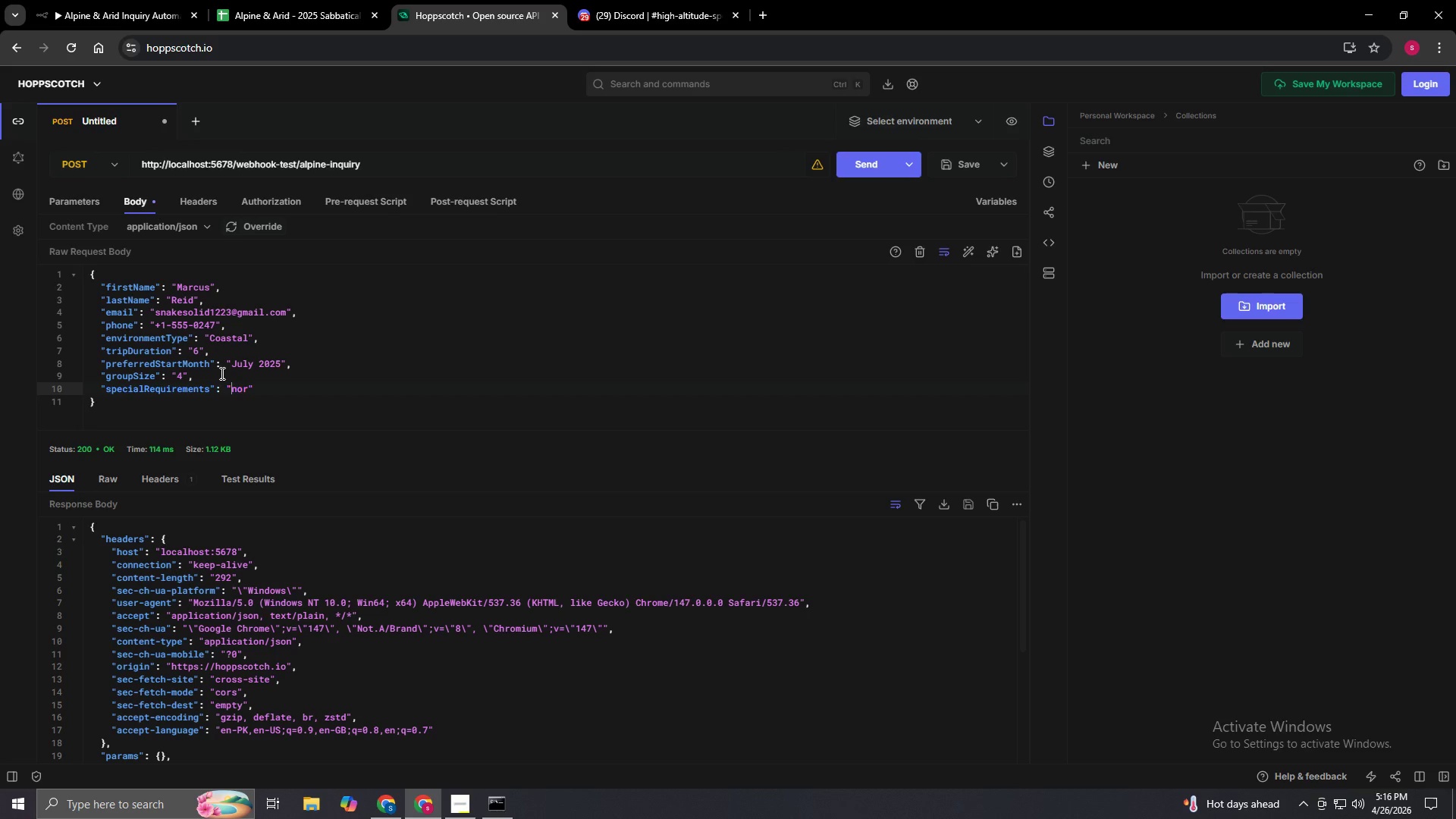 
key(Shift+S)
 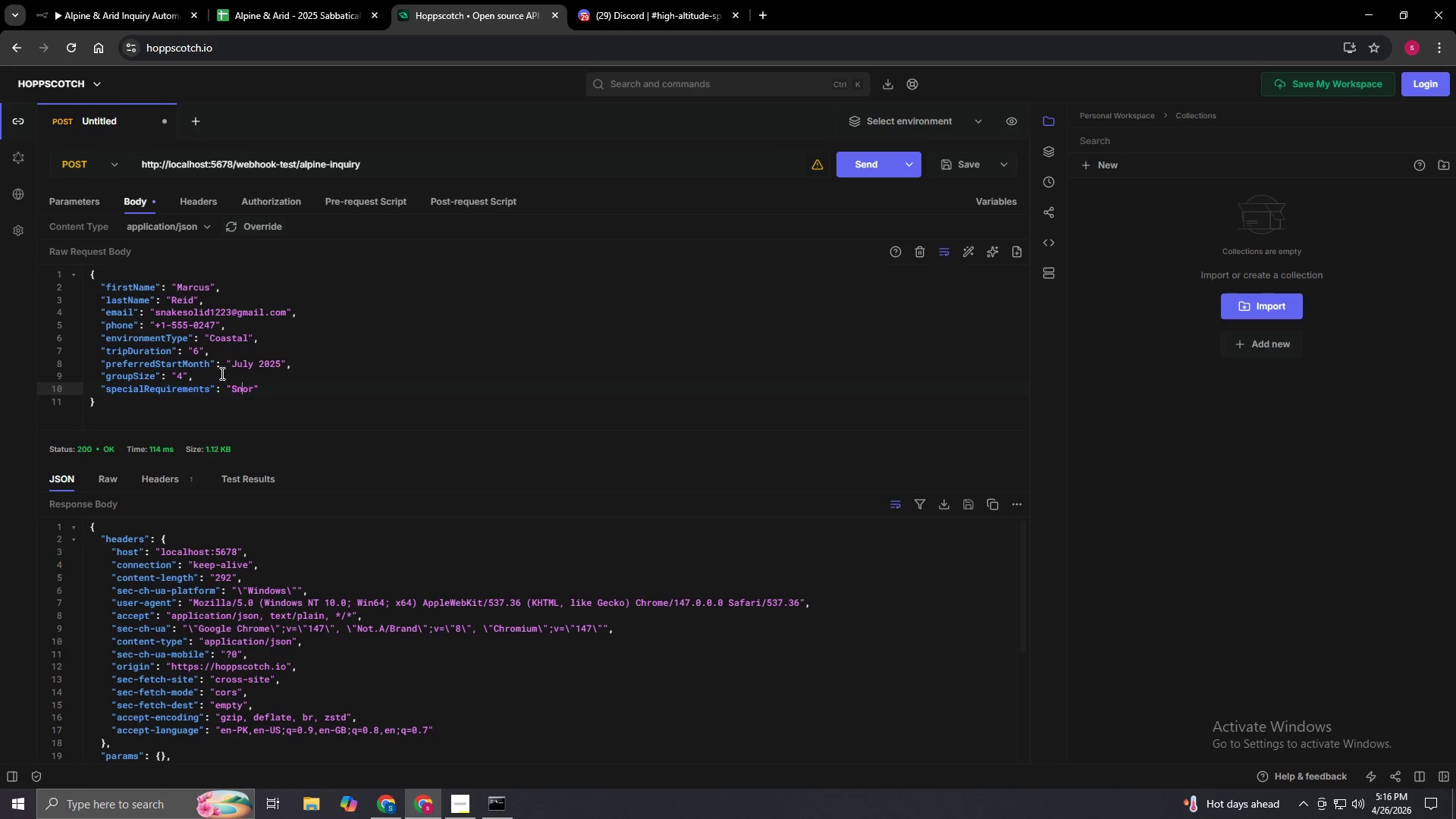 
key(ArrowRight)
 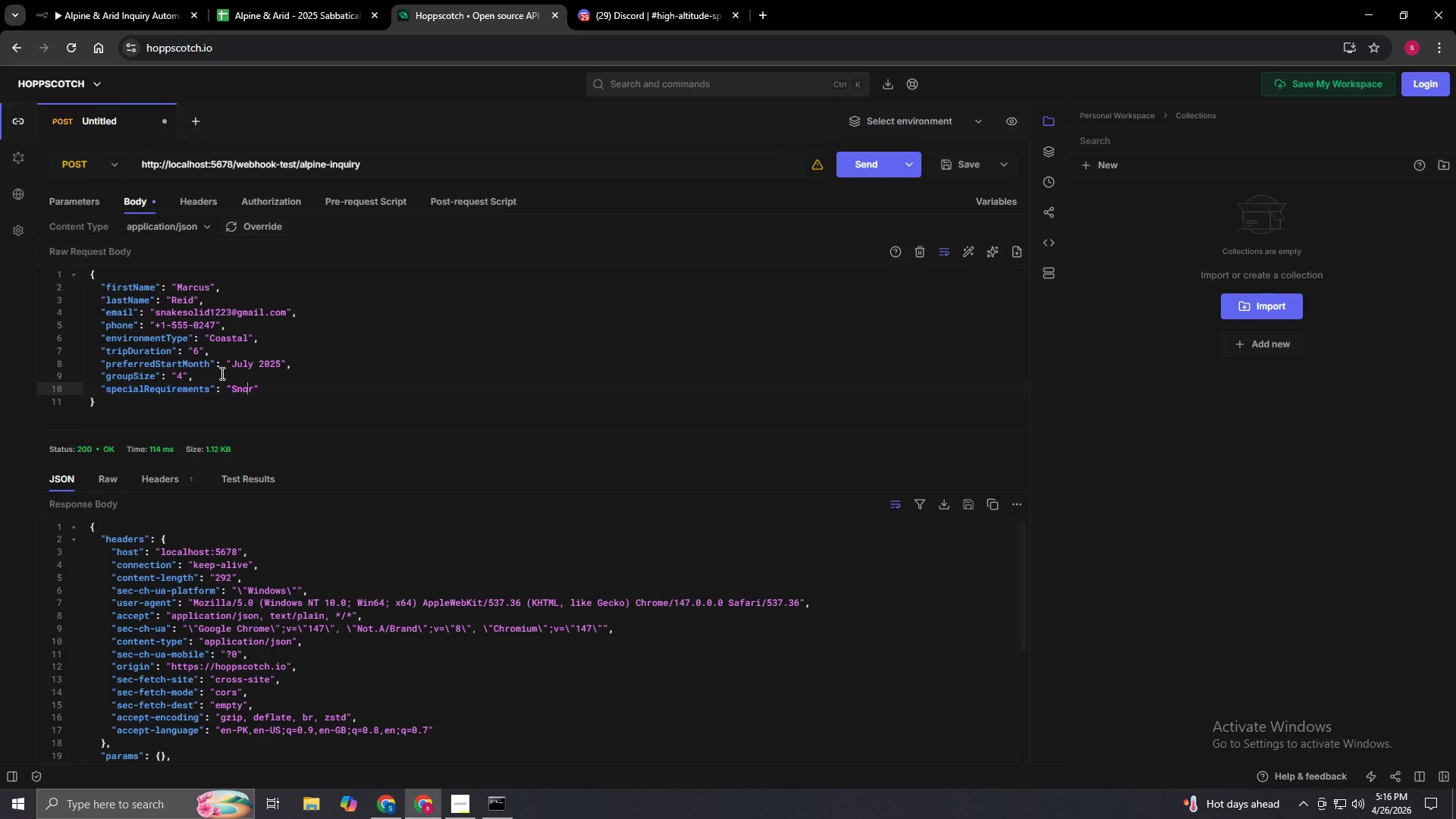 
key(ArrowRight)
 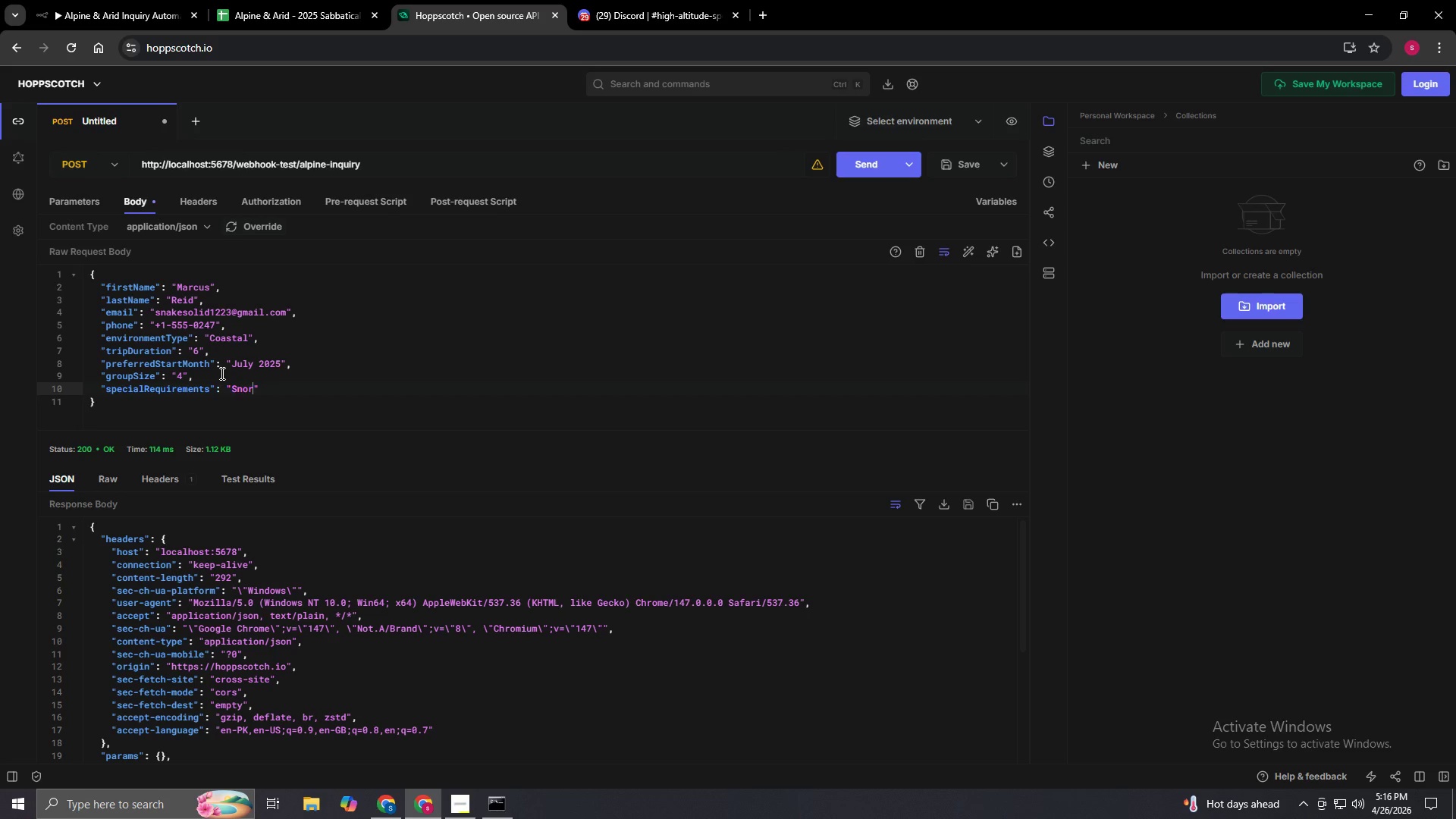 
key(ArrowRight)
 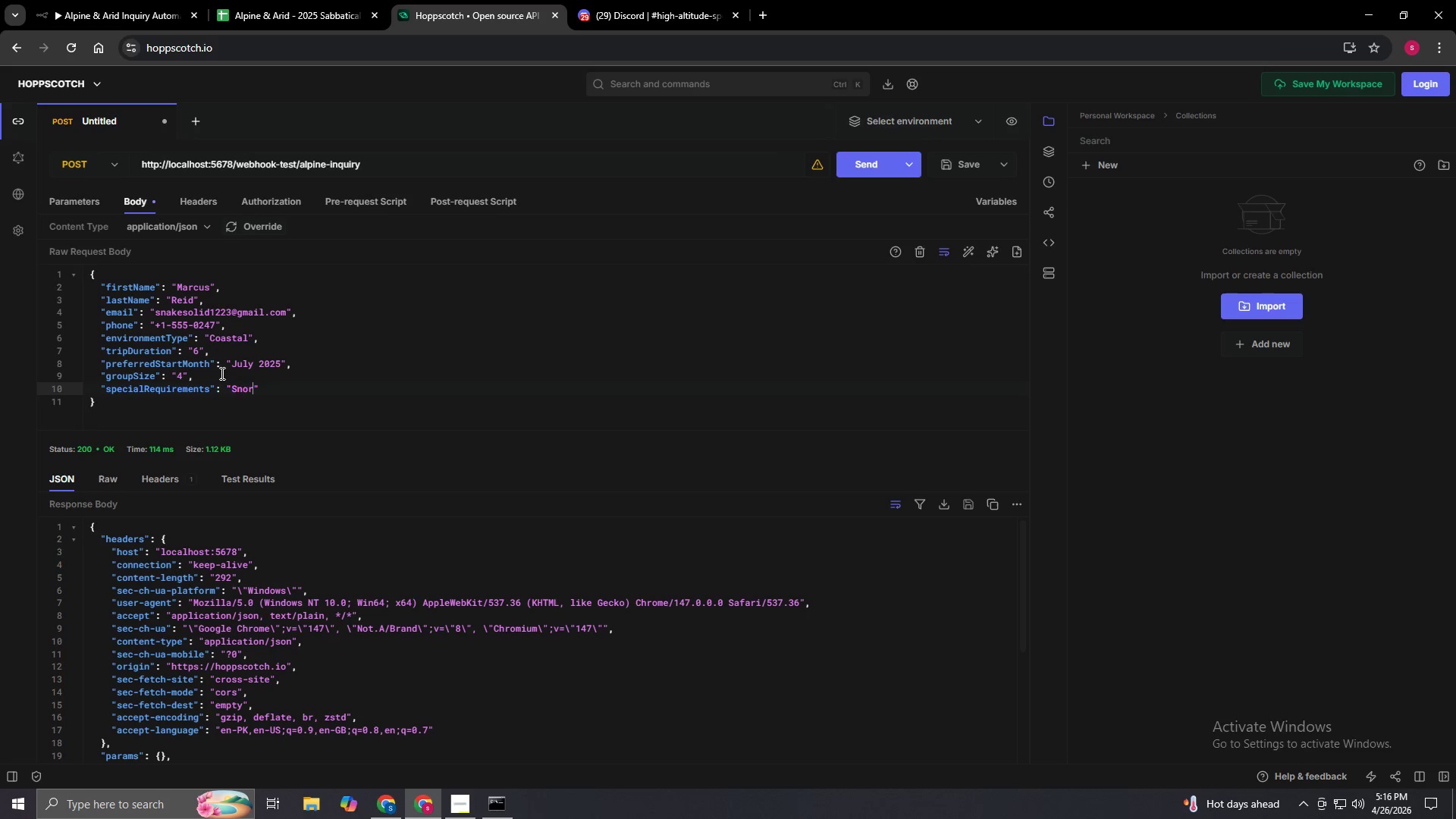 
type(kelling equipemnt)
 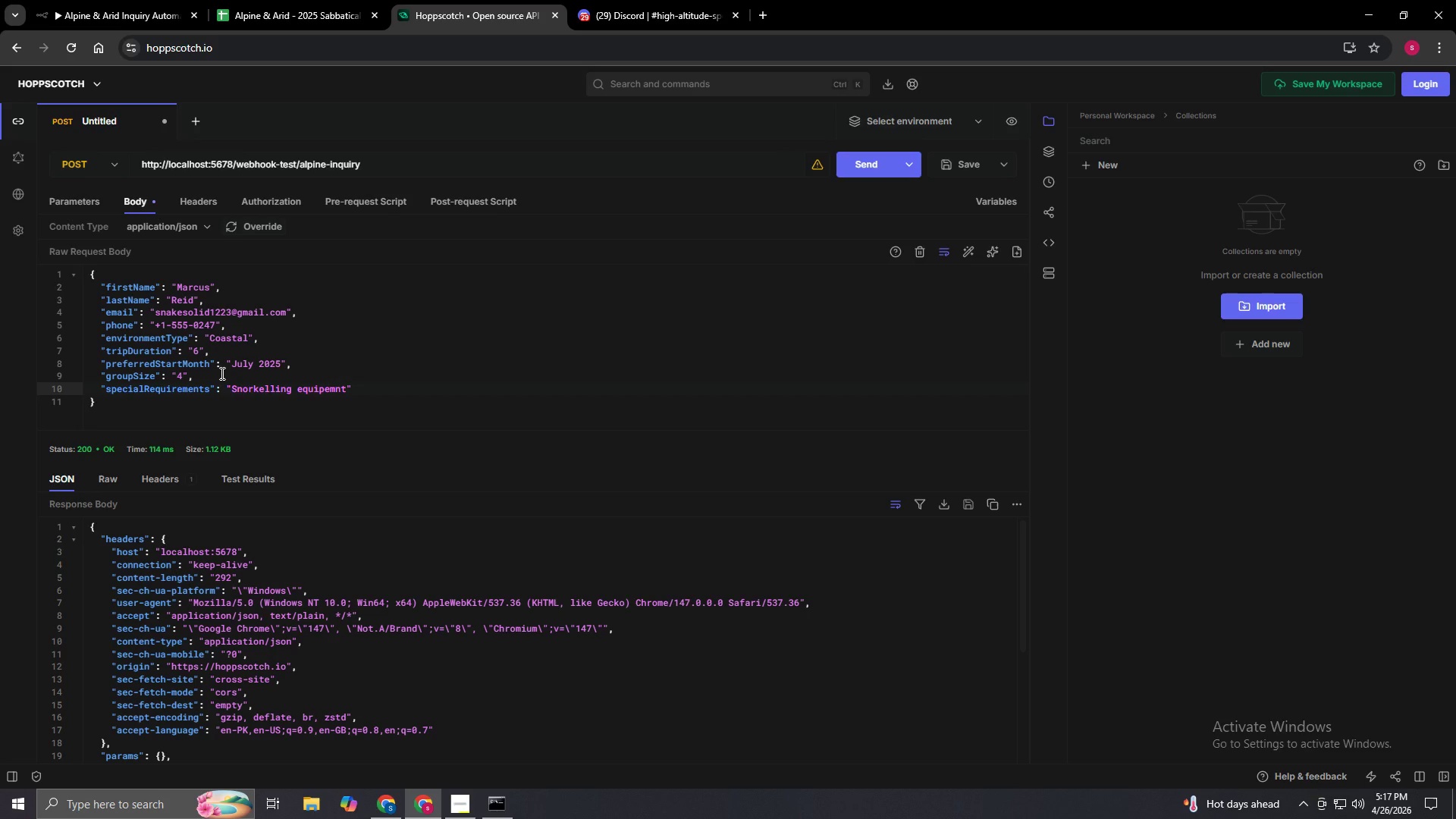 
key(ArrowLeft)
 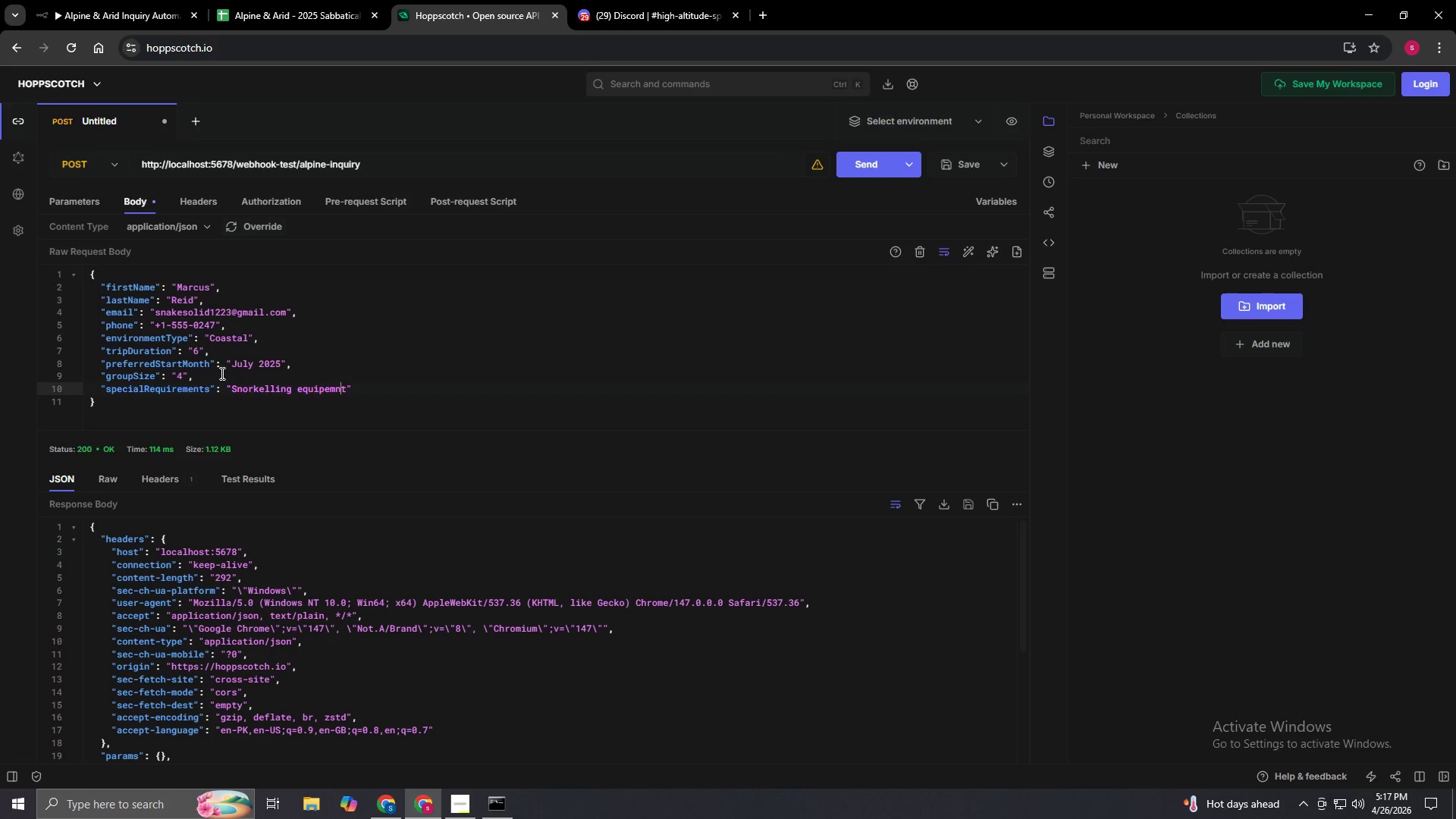 
key(ArrowLeft)
 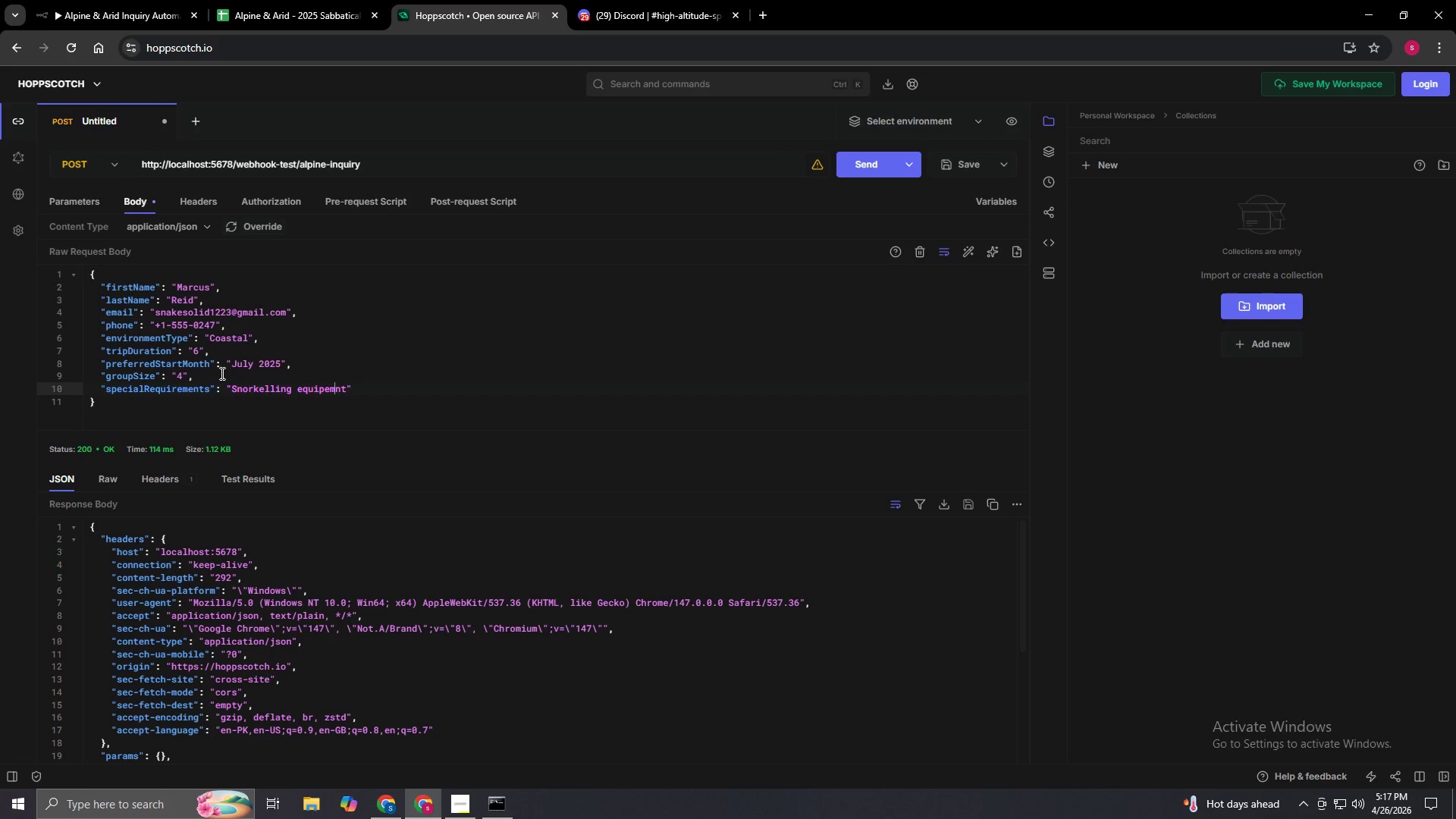 
key(Backspace)
key(Backspace)
type(me)
 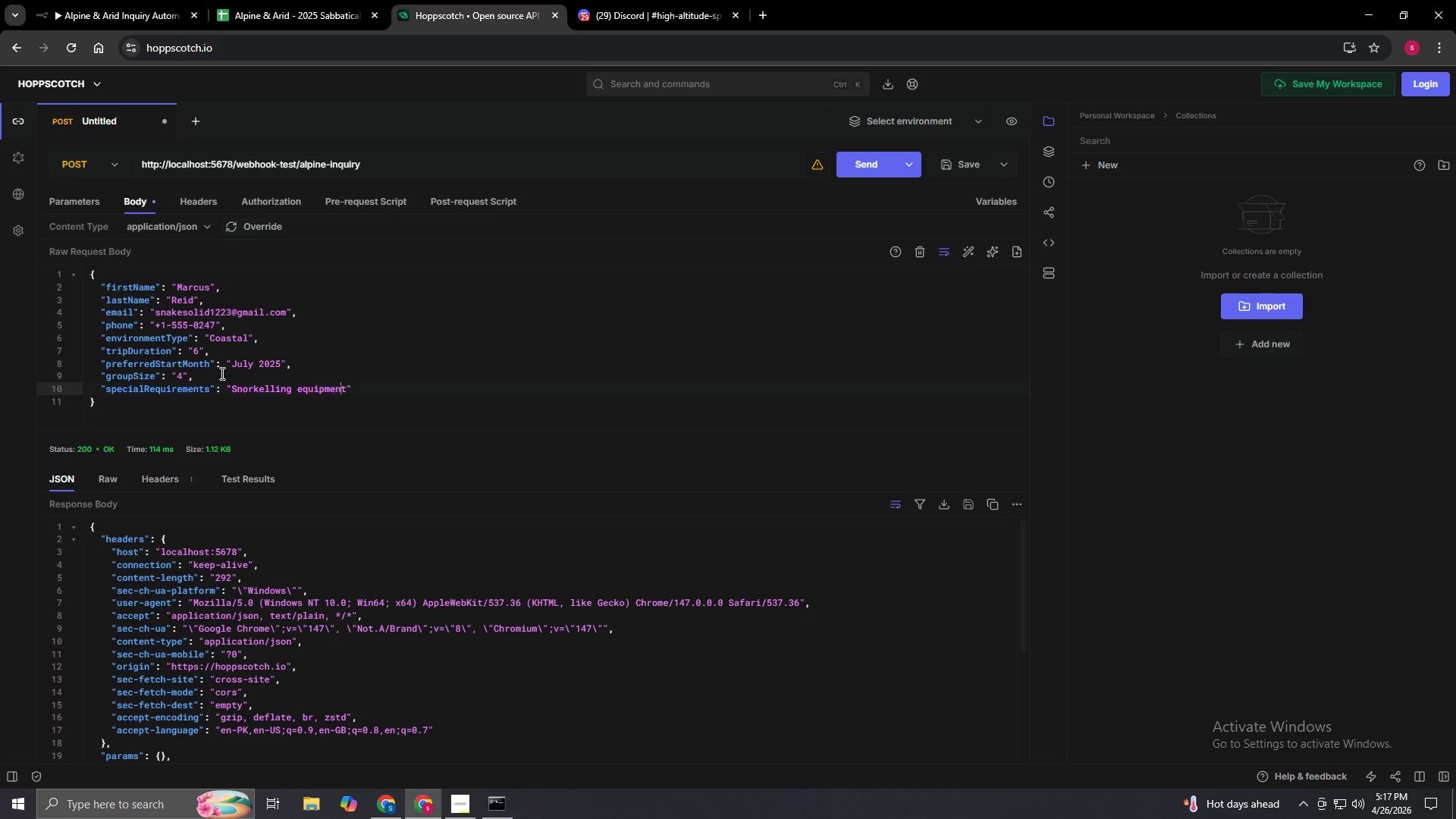 
key(ArrowRight)
 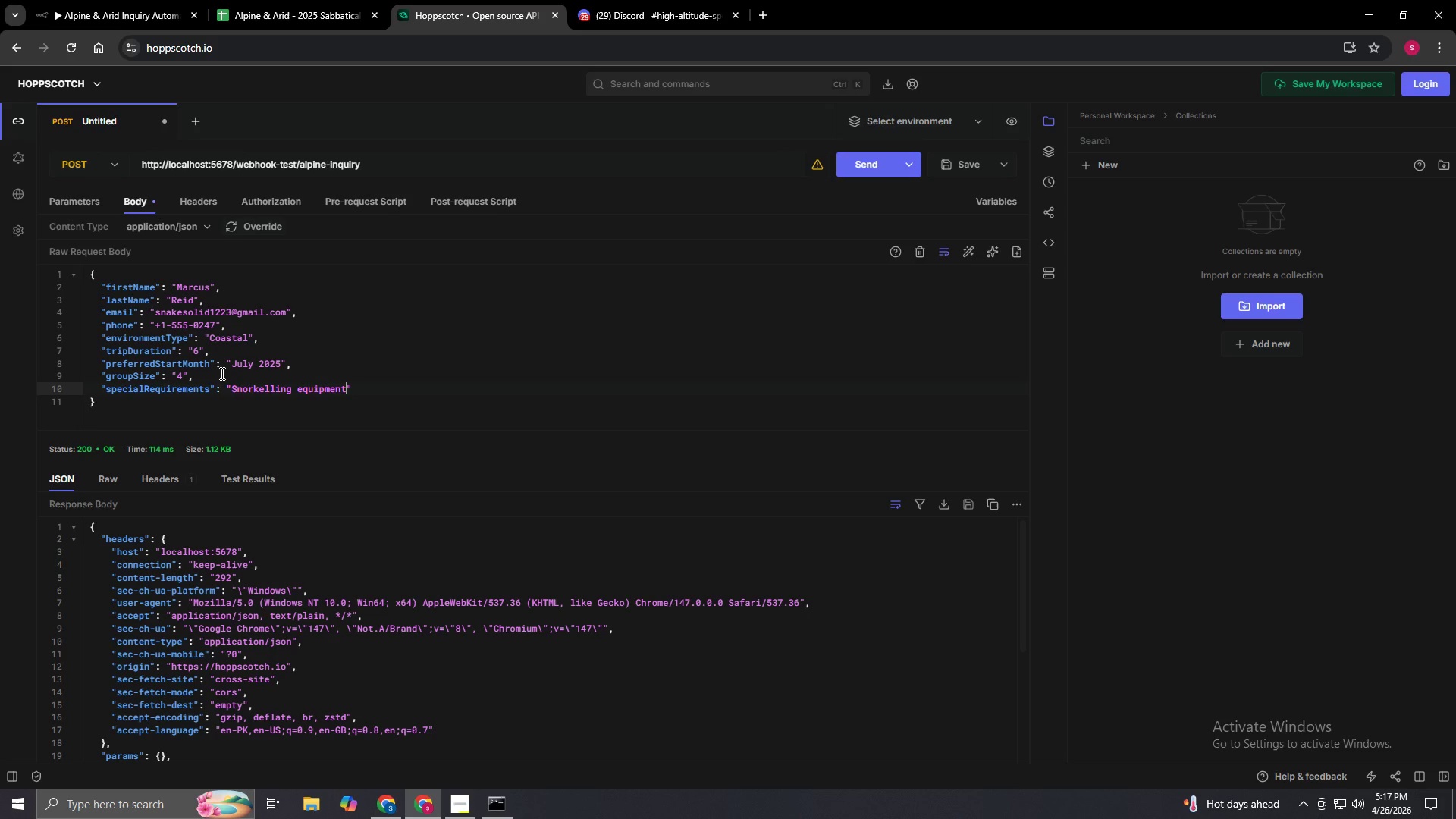 
key(ArrowRight)
 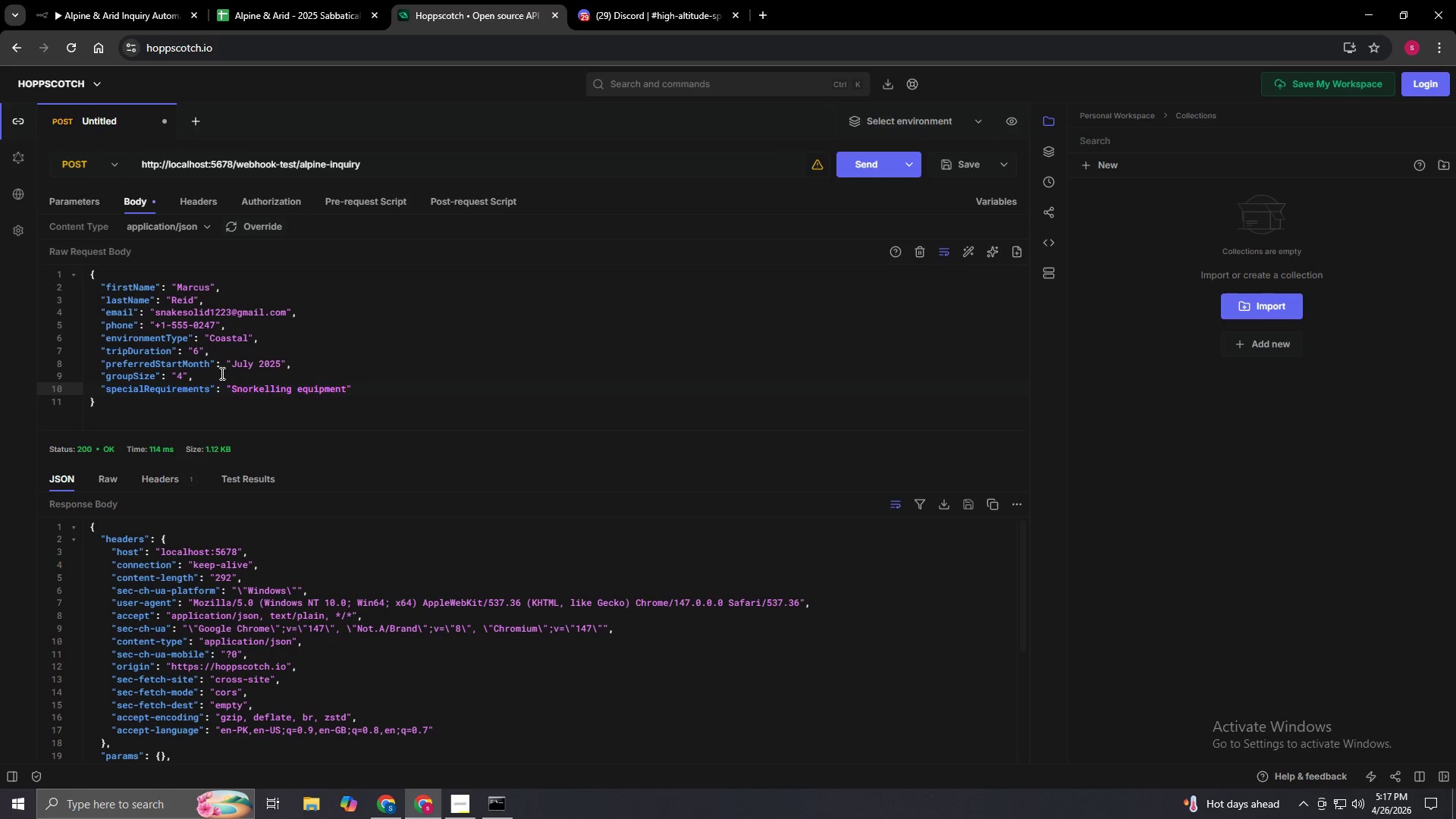 
type( needed)
 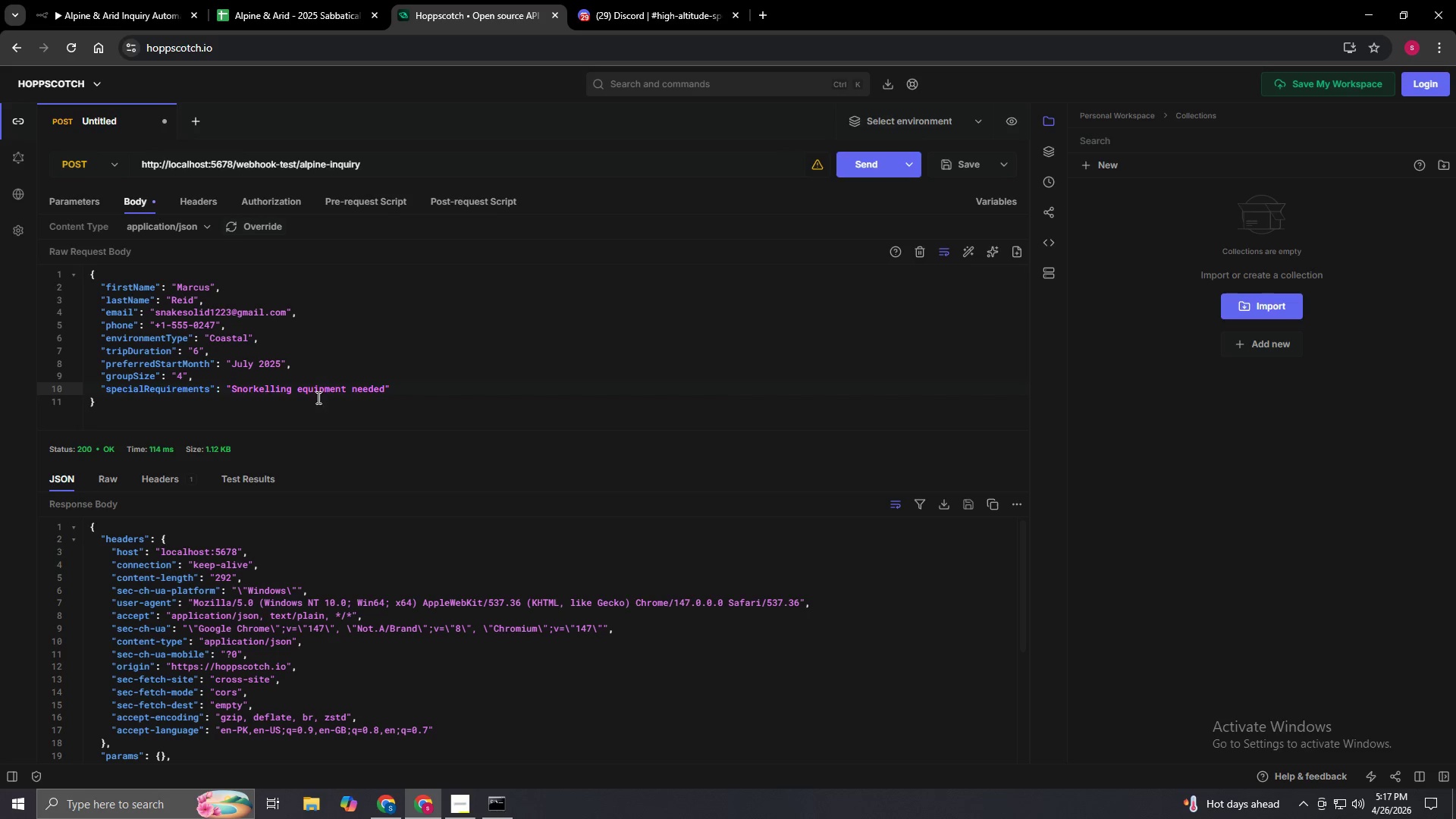 
left_click([500, 355])
 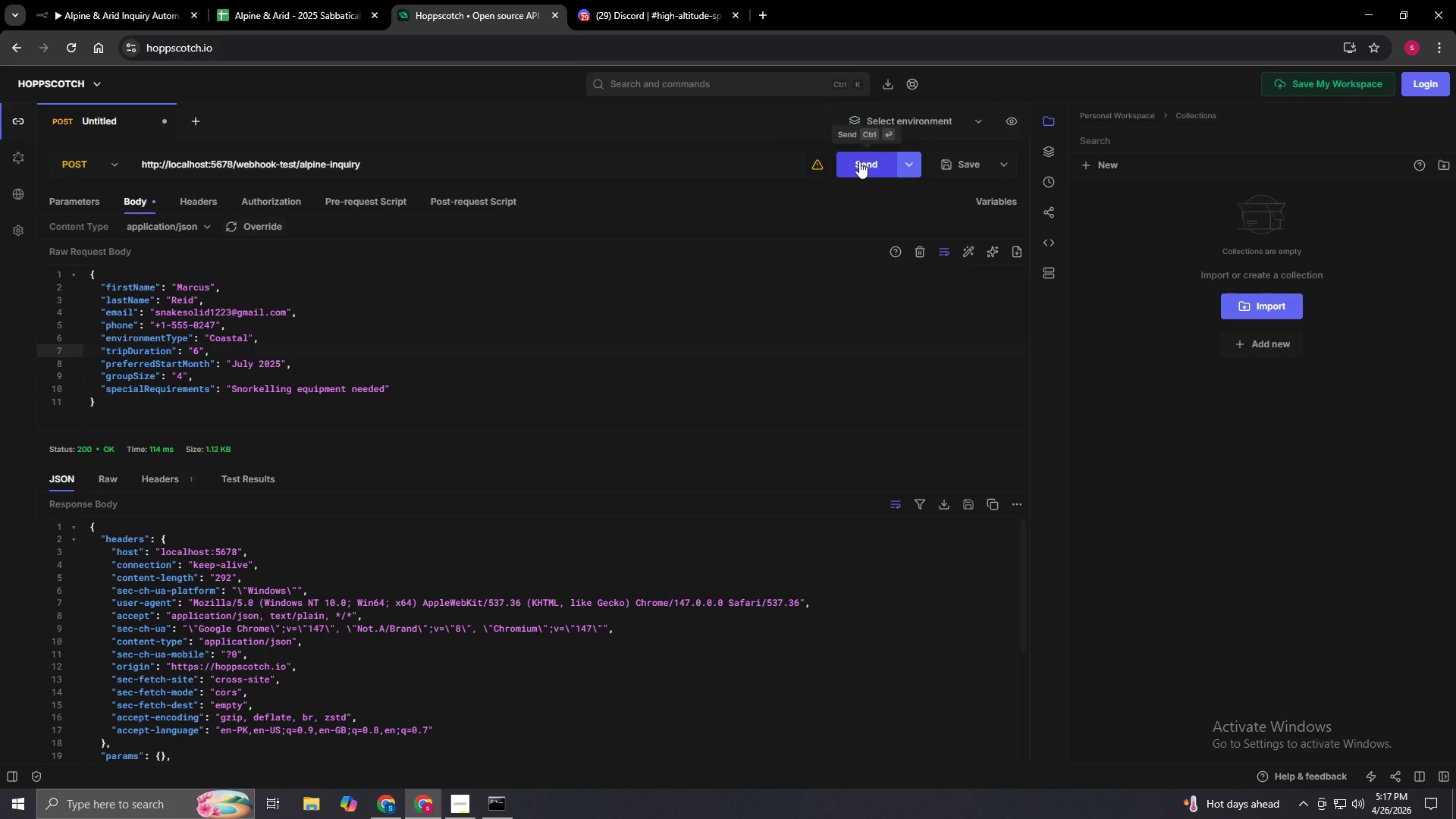 
left_click([859, 162])
 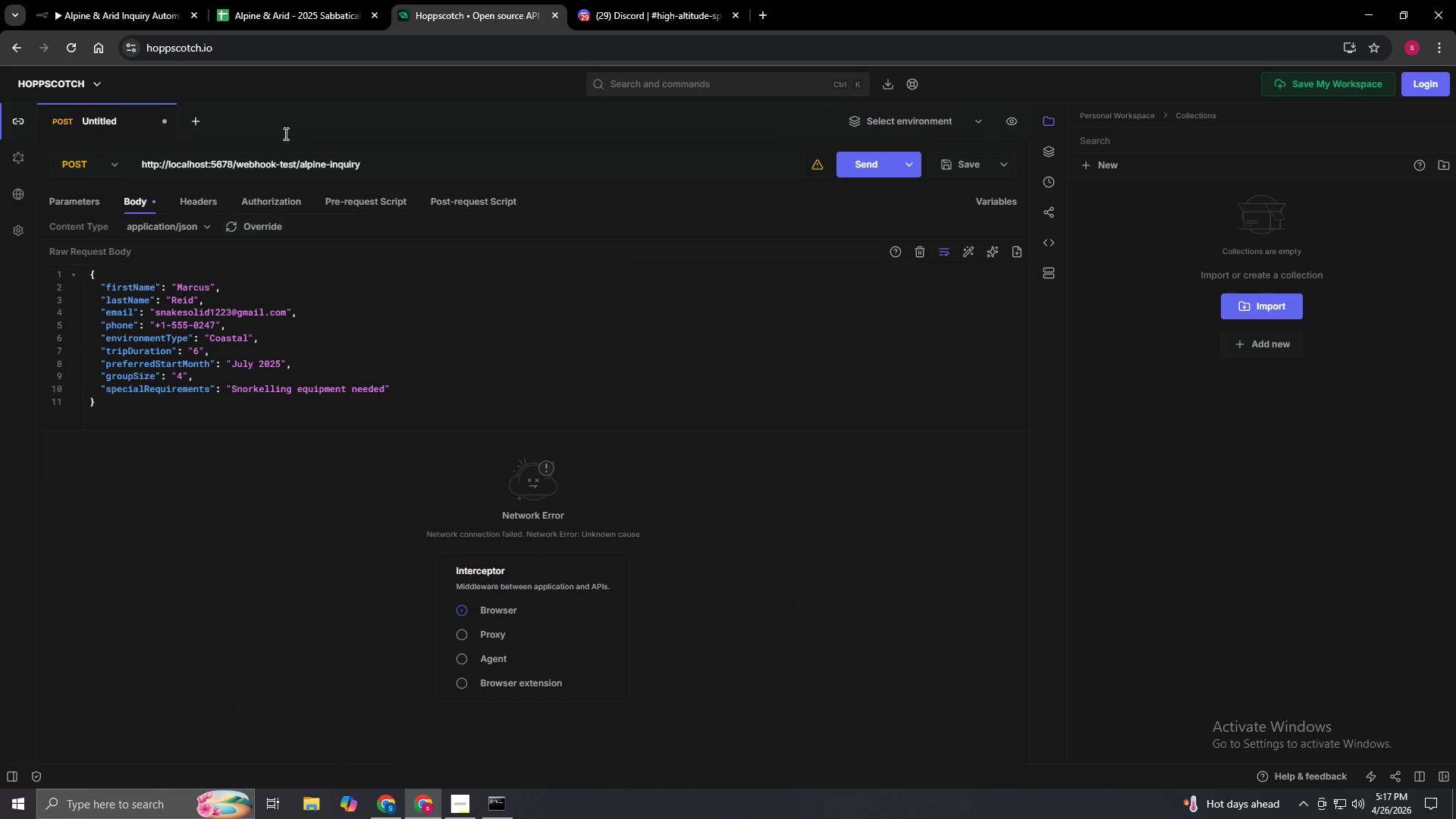 
left_click([108, 0])
 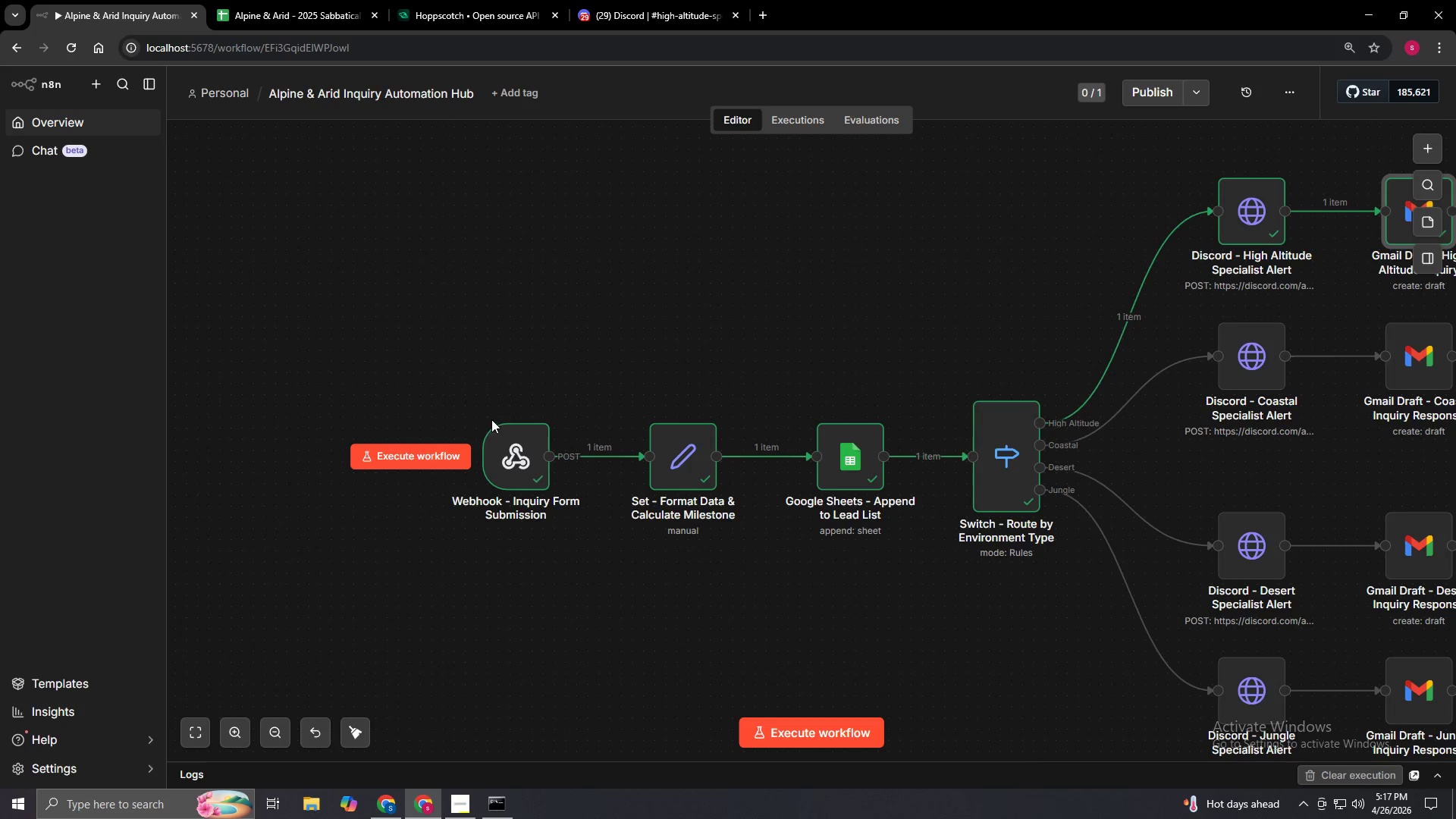 
left_click([488, 406])
 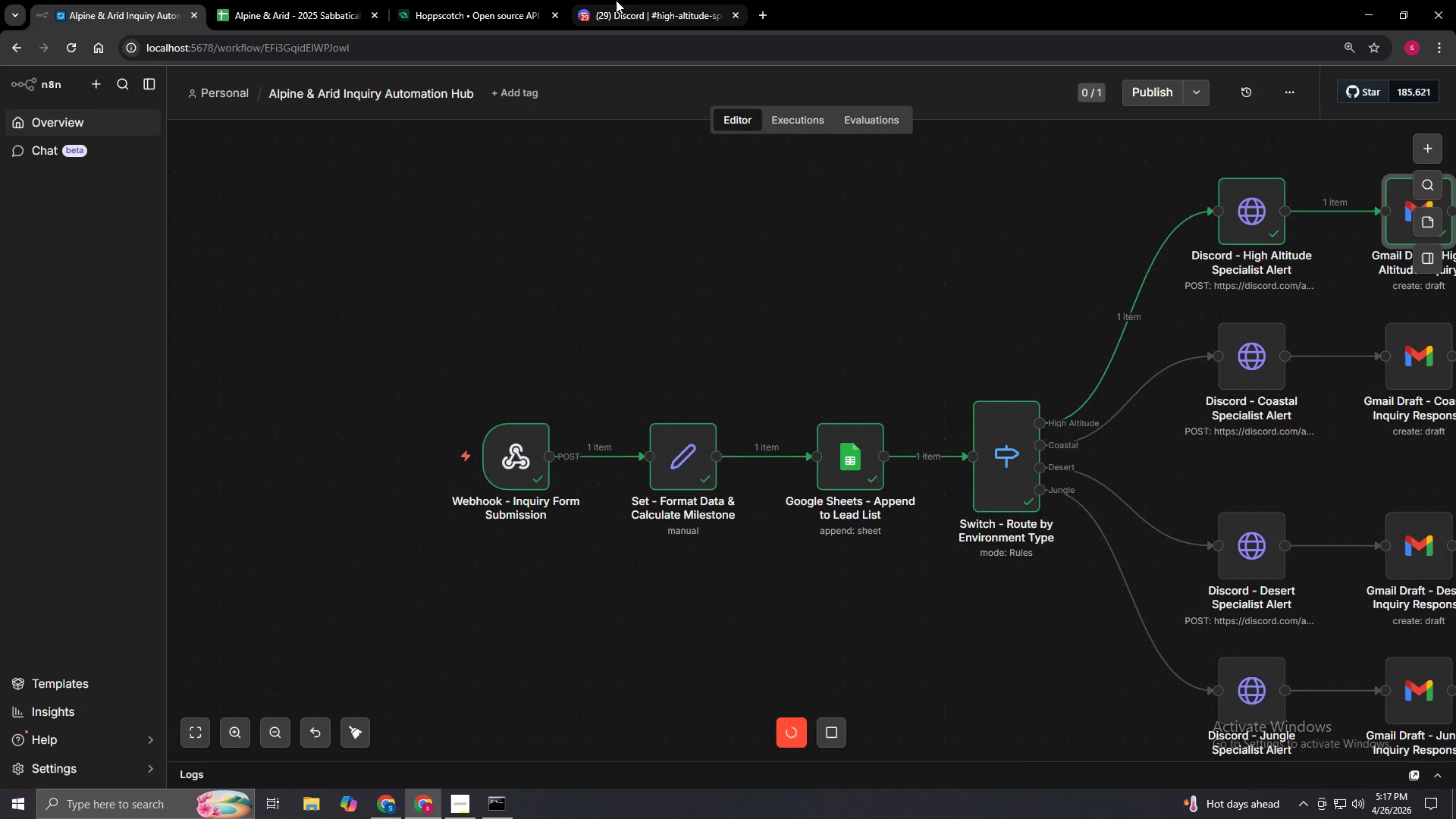 
left_click([445, 0])
 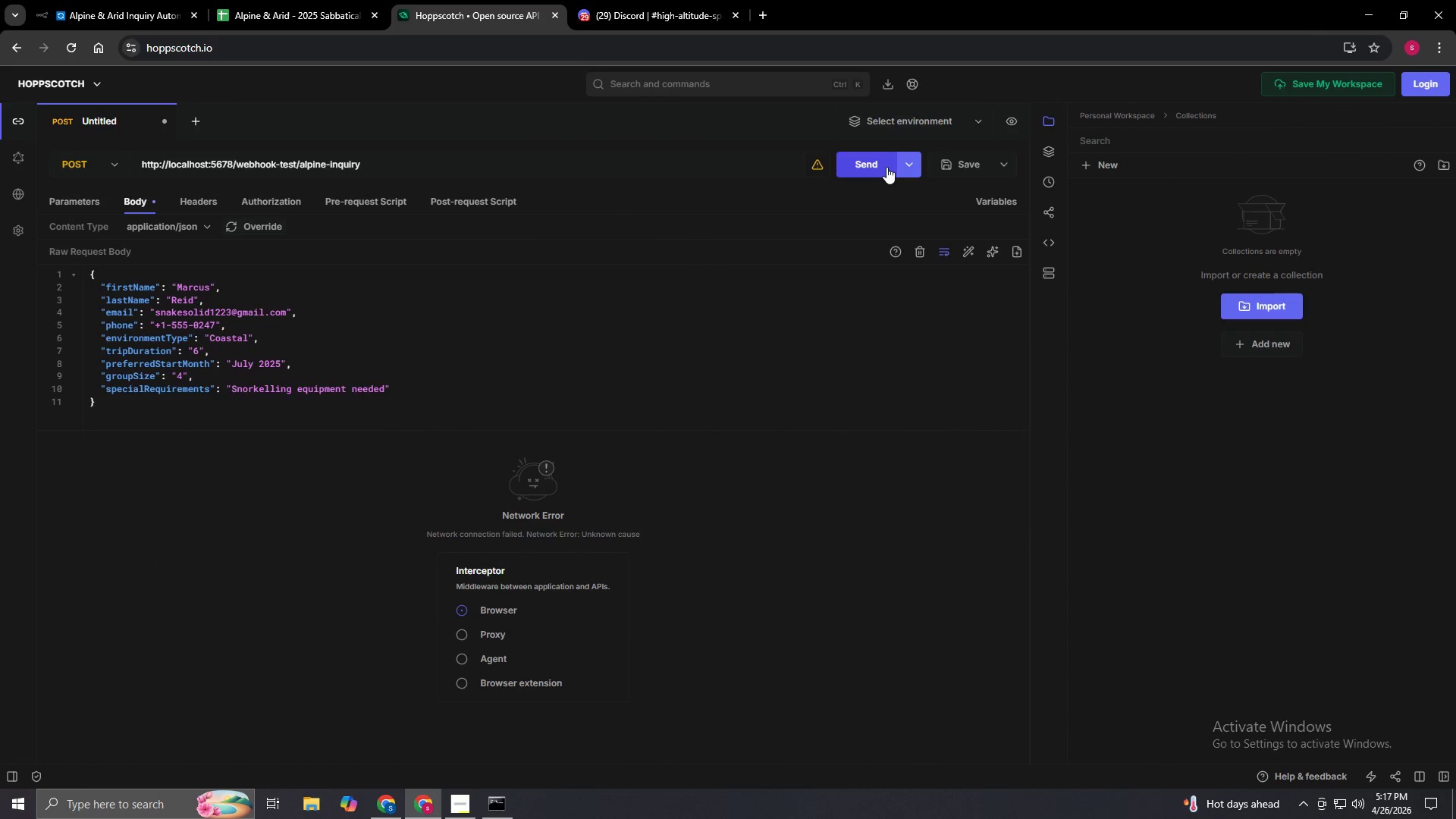 
left_click([889, 168])
 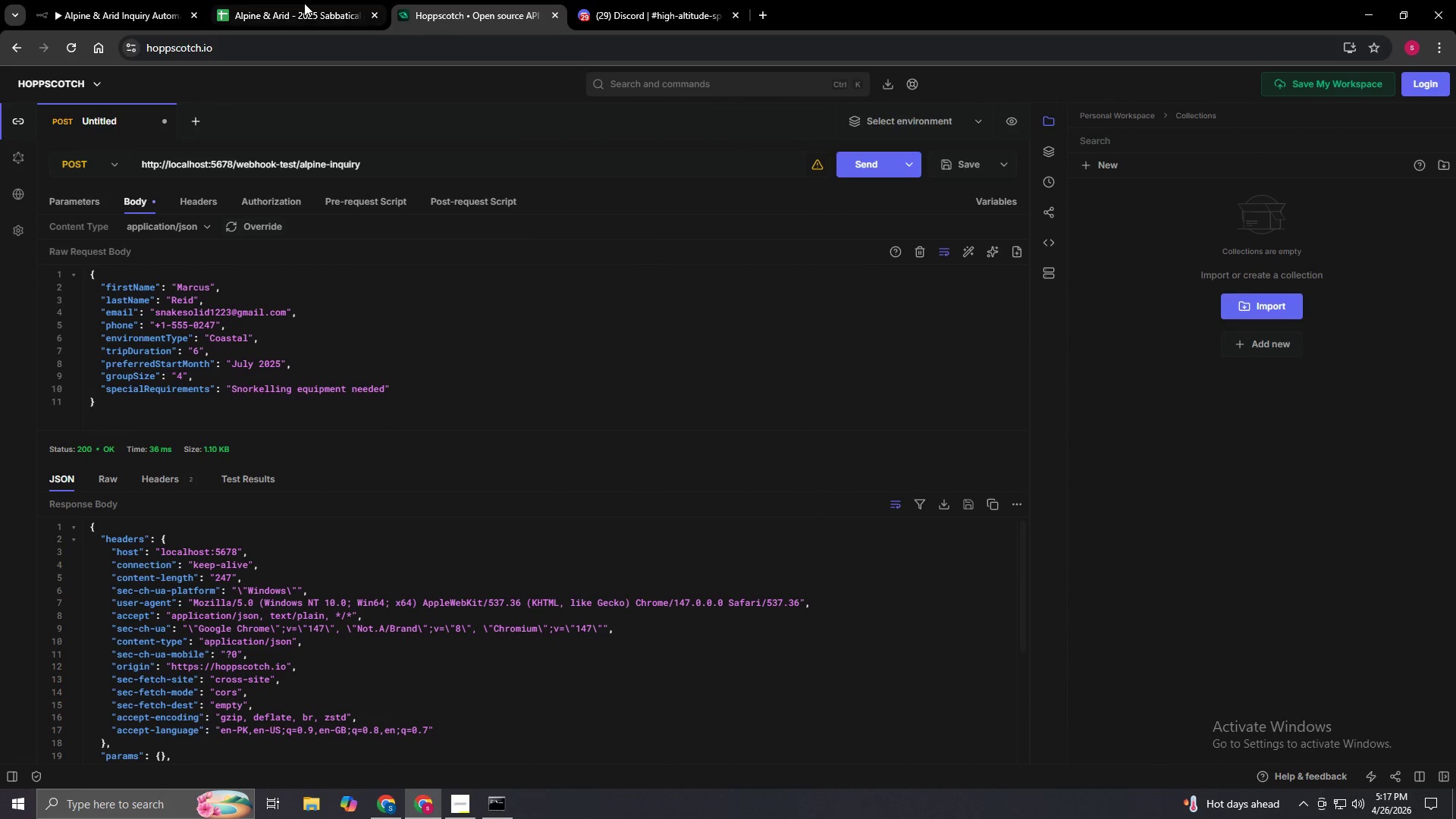 
left_click_drag(start_coordinate=[303, 3], to_coordinate=[453, 4])
 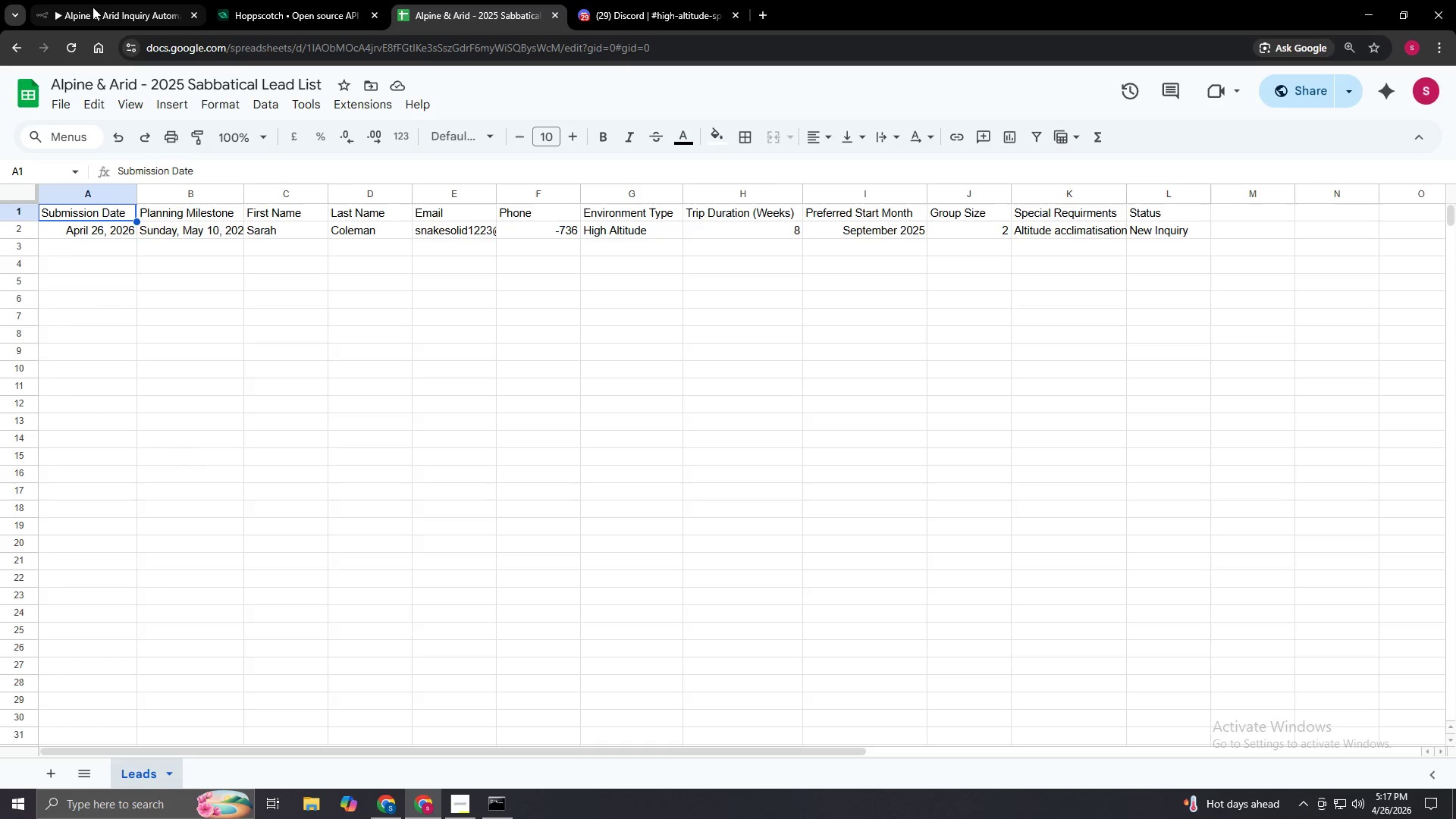 
left_click([93, 7])
 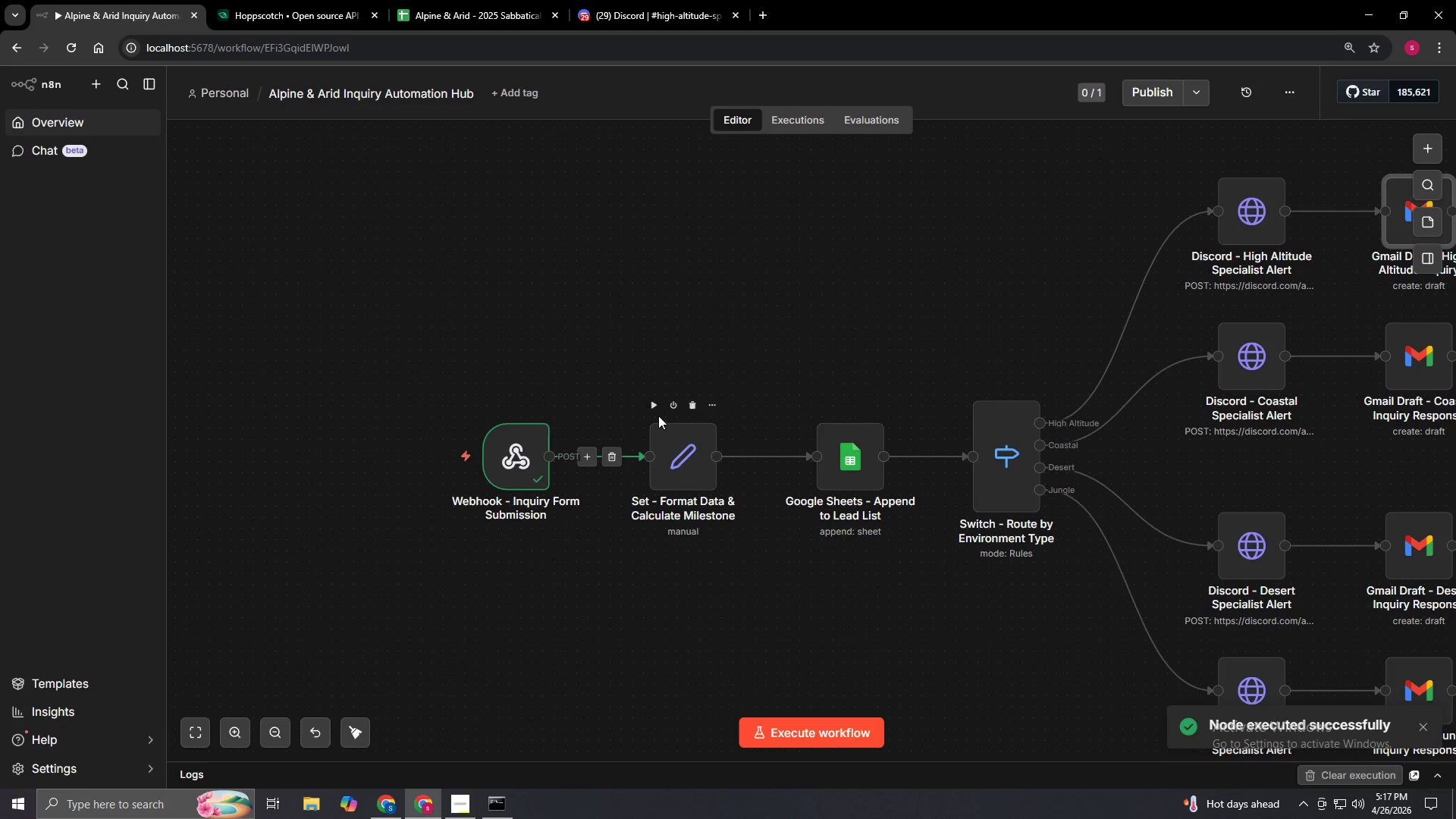 
left_click([657, 413])
 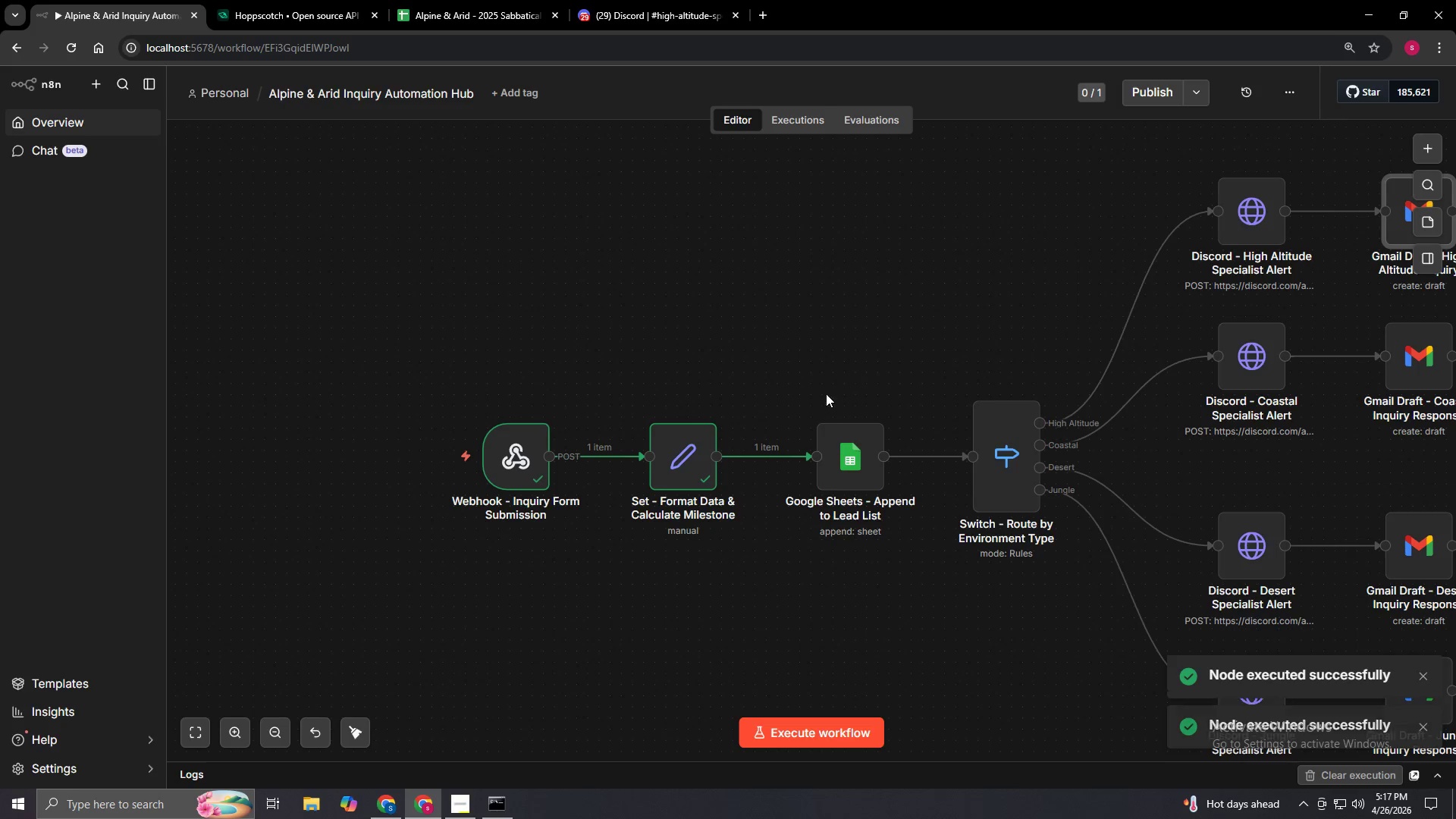 
left_click([821, 400])
 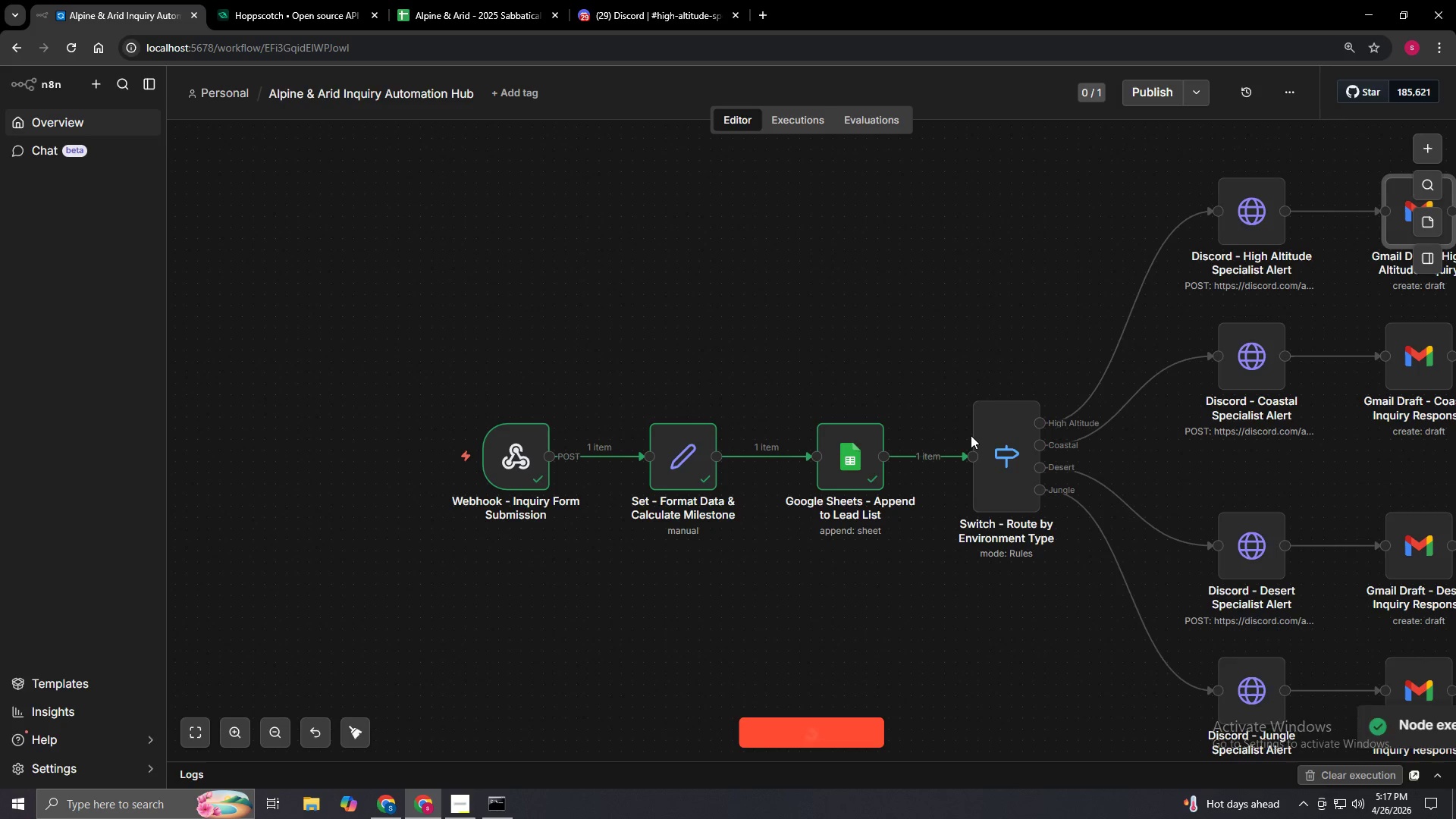 
wait(5.12)
 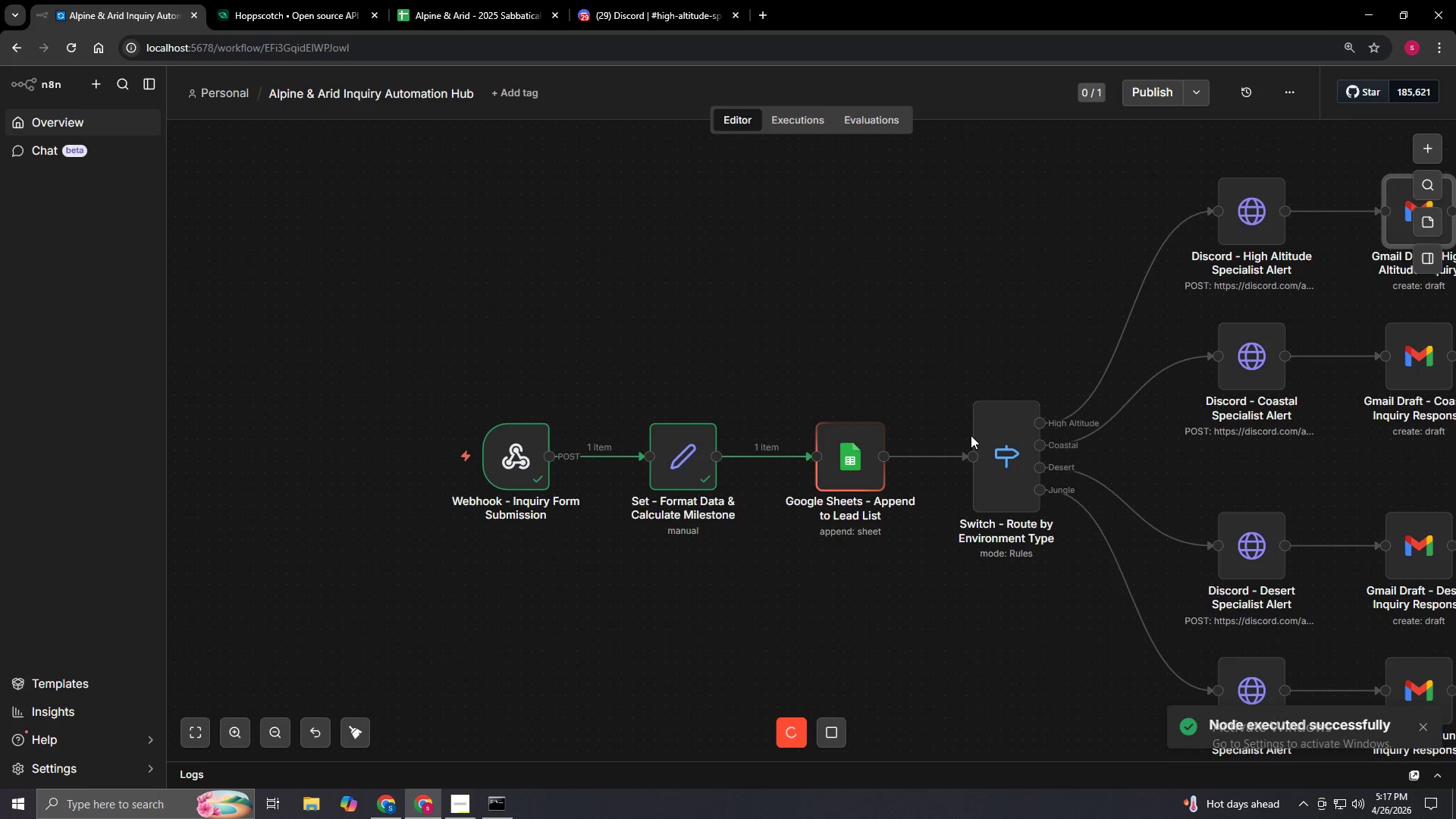 
left_click([978, 384])
 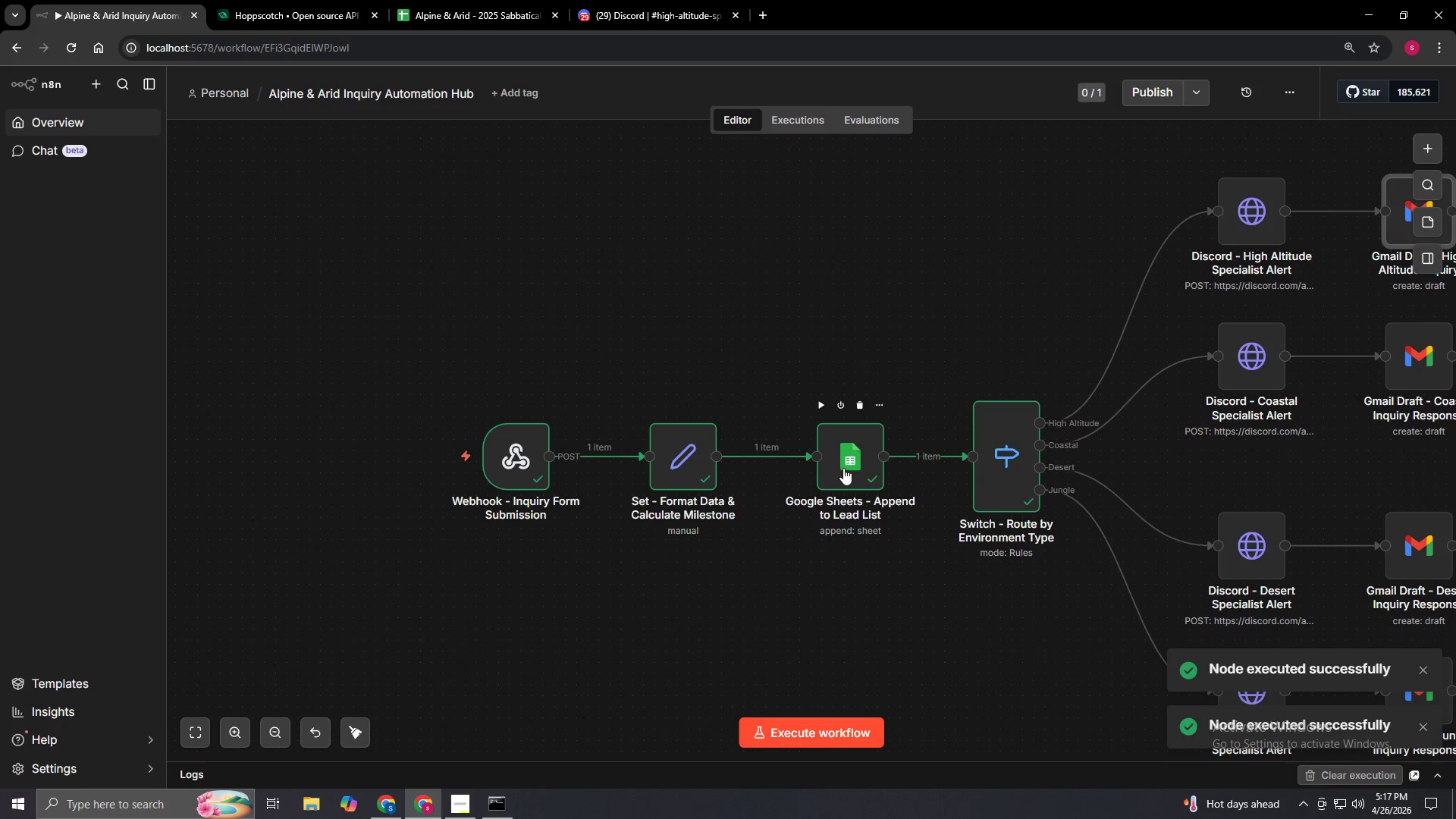 
double_click([843, 468])
 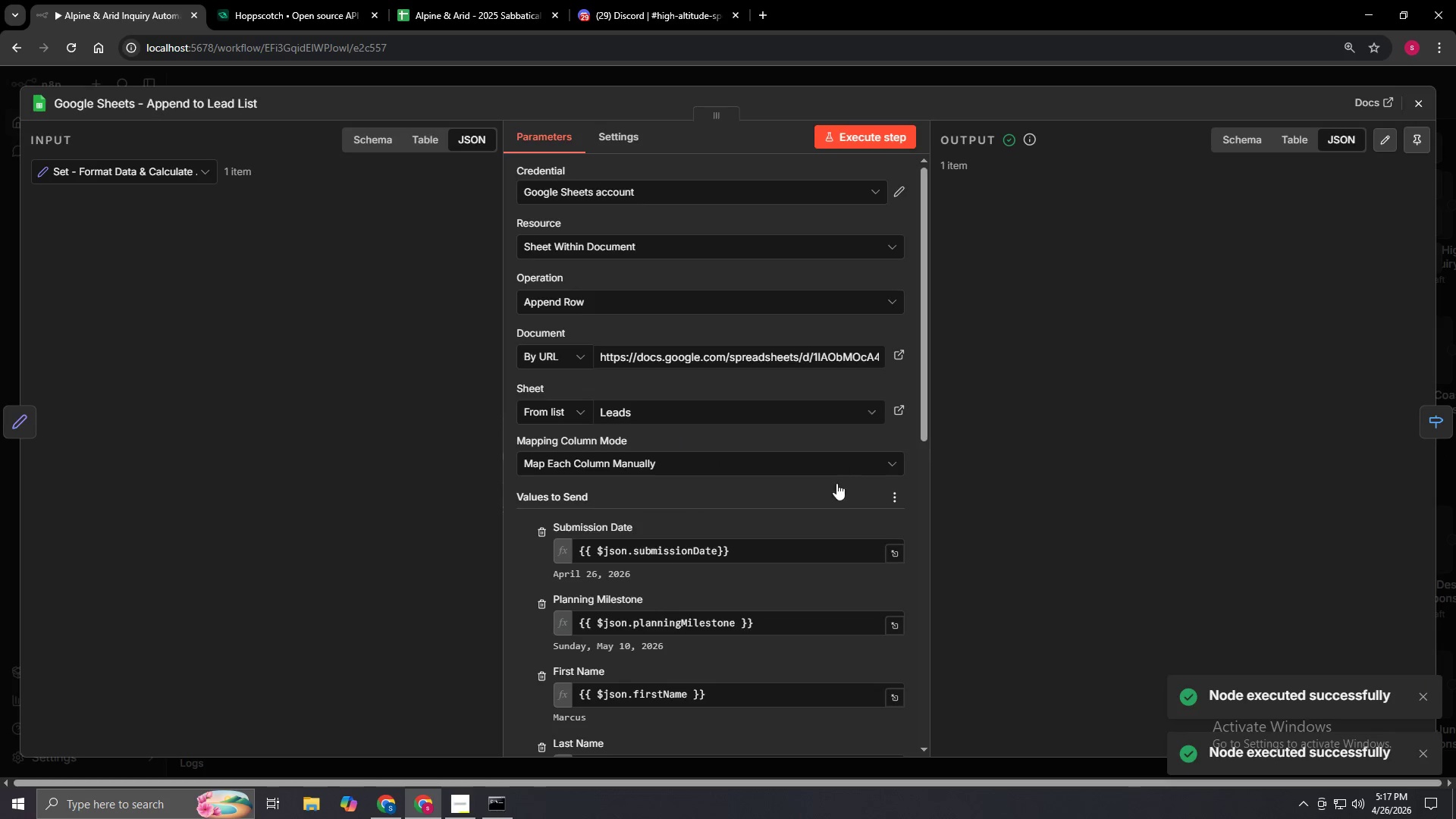 
scroll: coordinate [779, 548], scroll_direction: down, amount: 16.0
 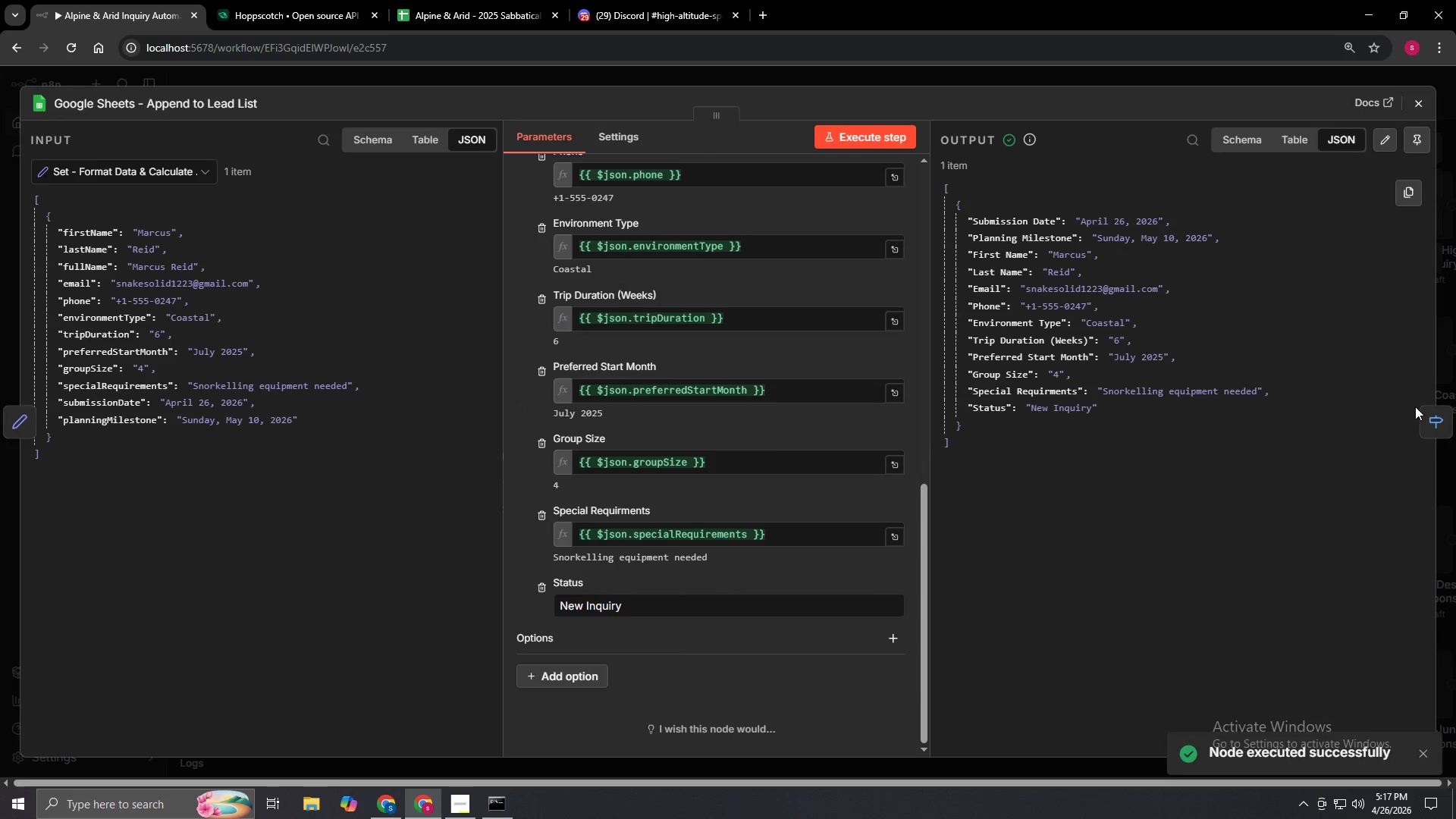 
left_click([1431, 419])
 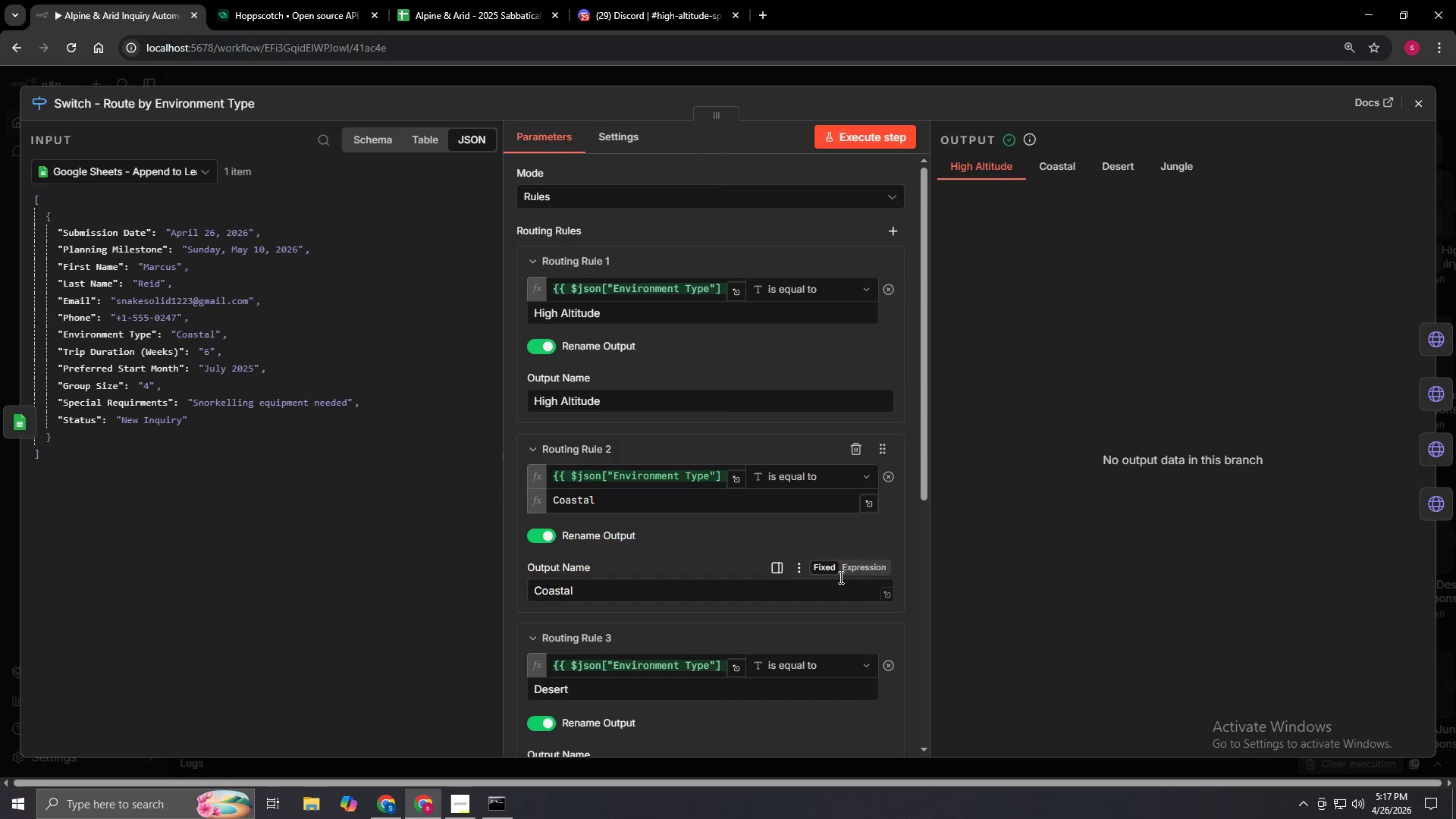 
scroll: coordinate [837, 510], scroll_direction: down, amount: 10.0
 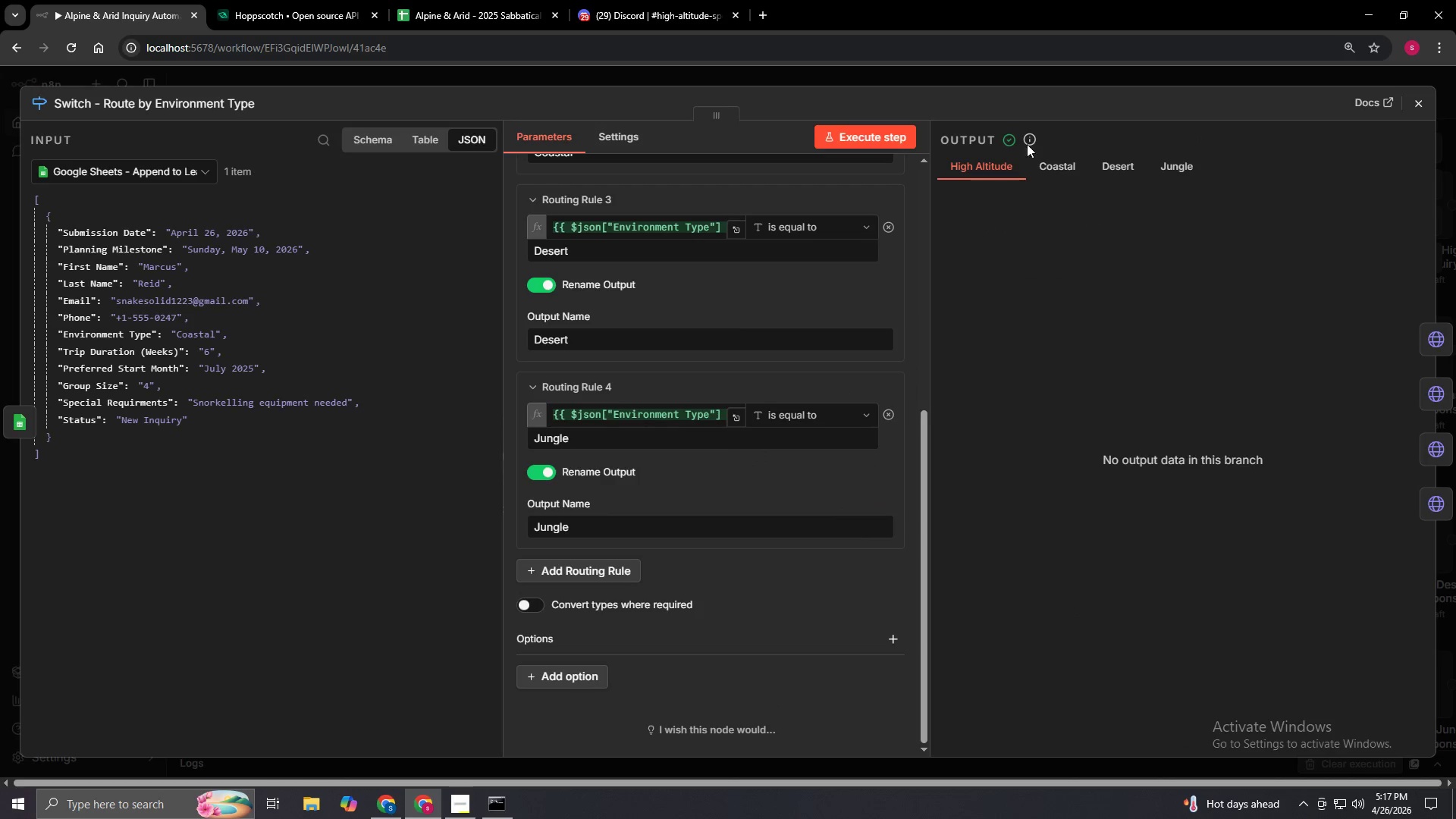 
left_click([860, 134])
 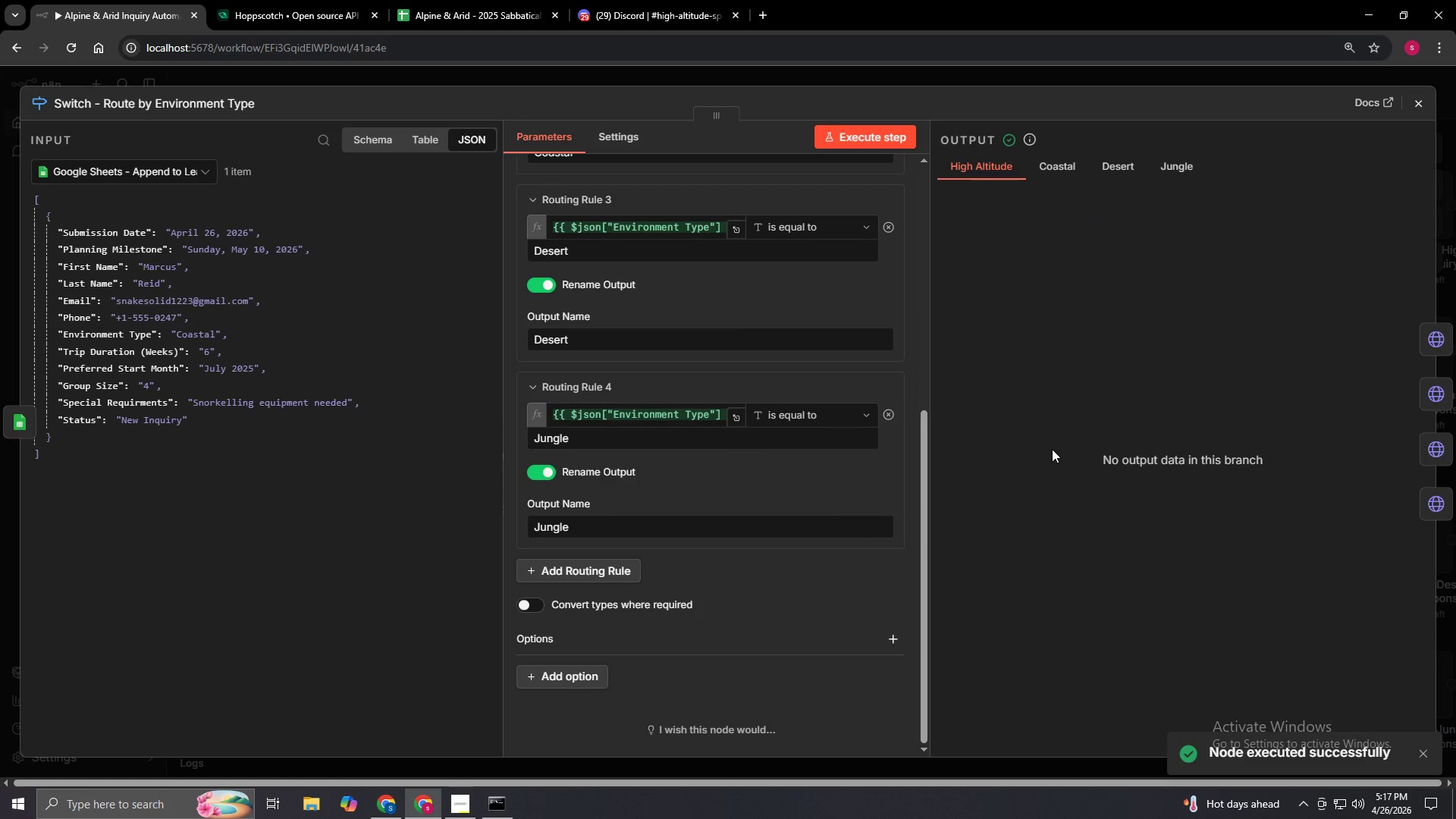 
scroll: coordinate [978, 475], scroll_direction: up, amount: 3.0
 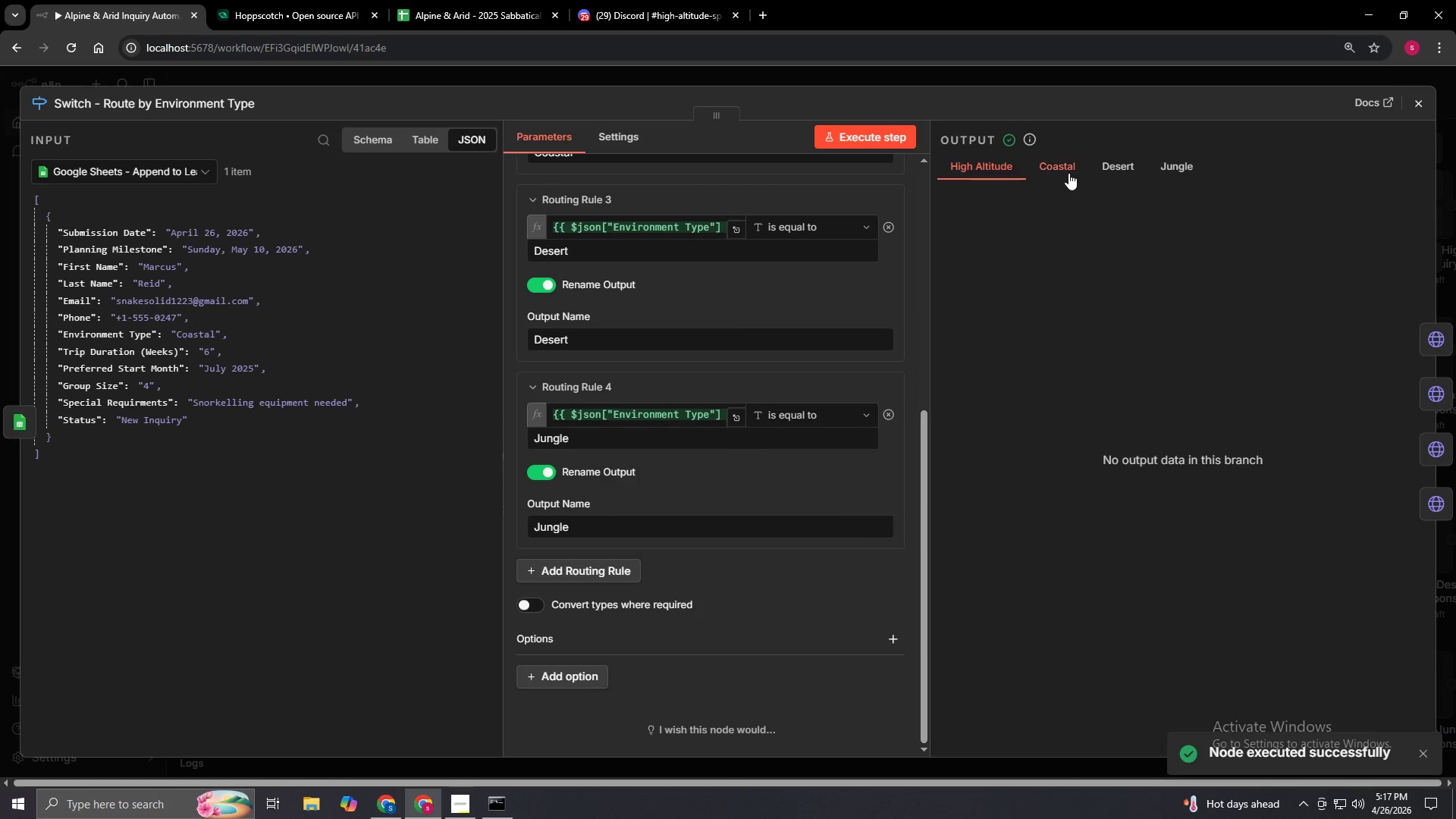 
left_click([1068, 173])
 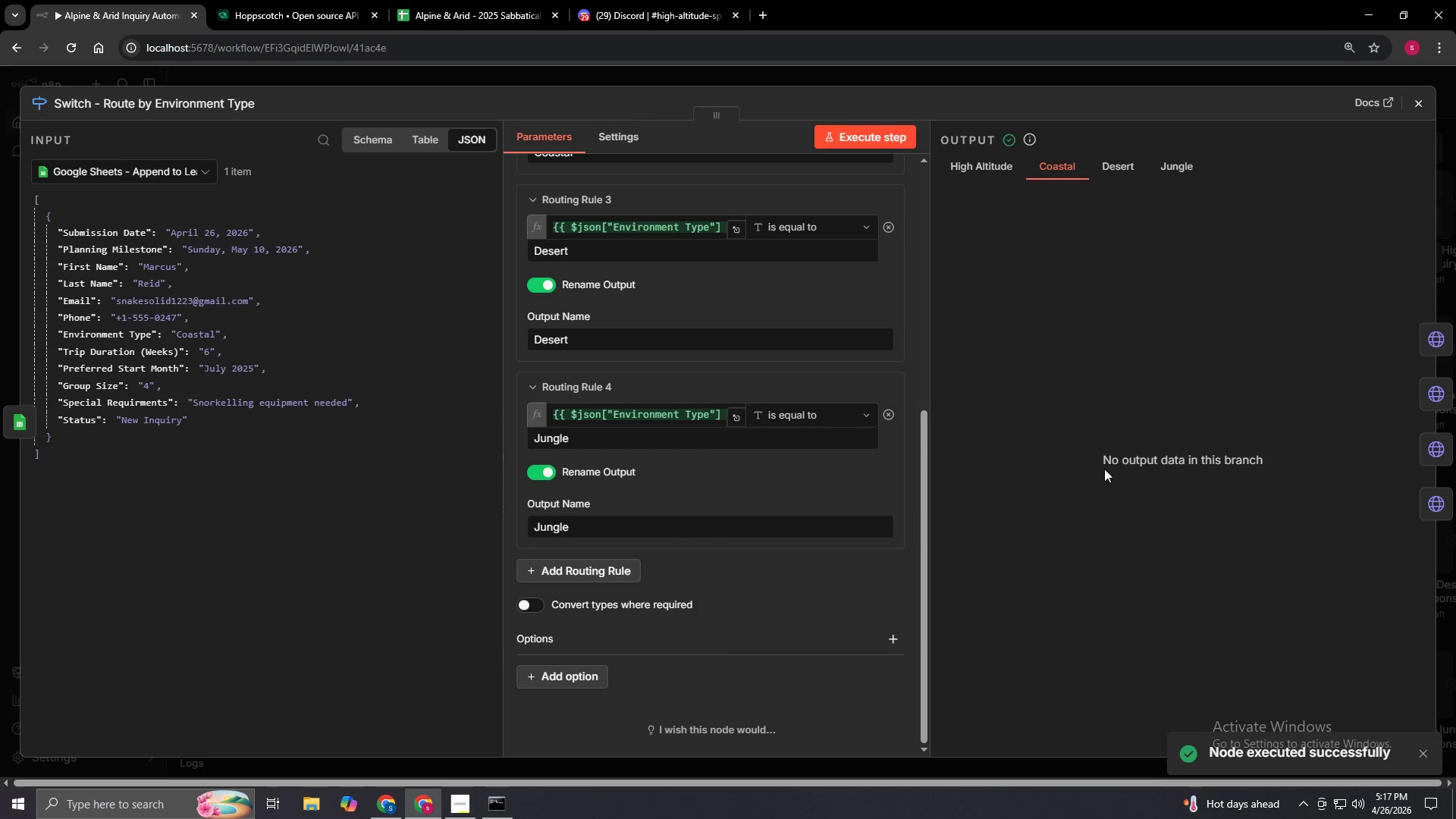 
scroll: coordinate [595, 549], scroll_direction: up, amount: 6.0
 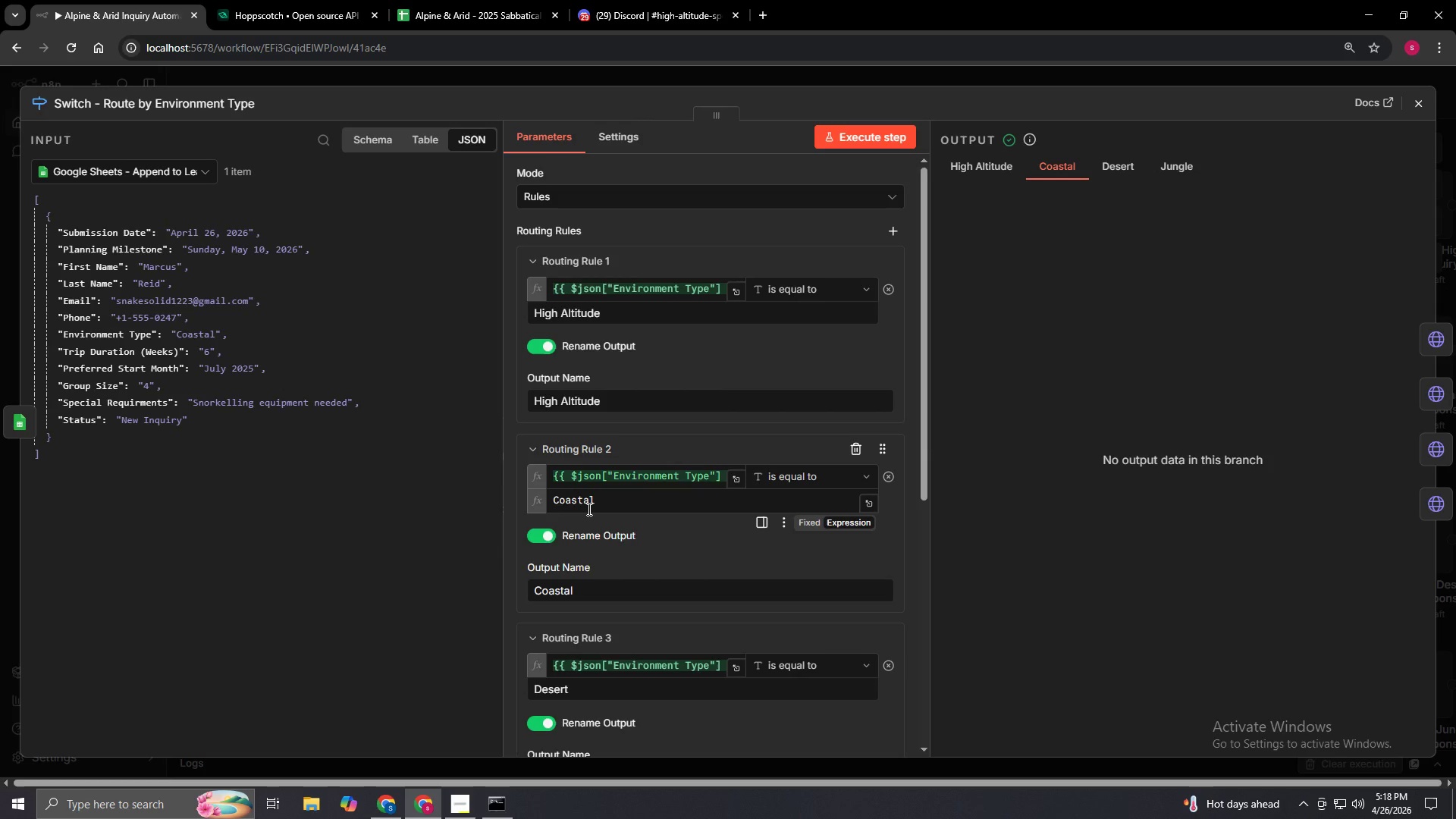 
wait(17.14)
 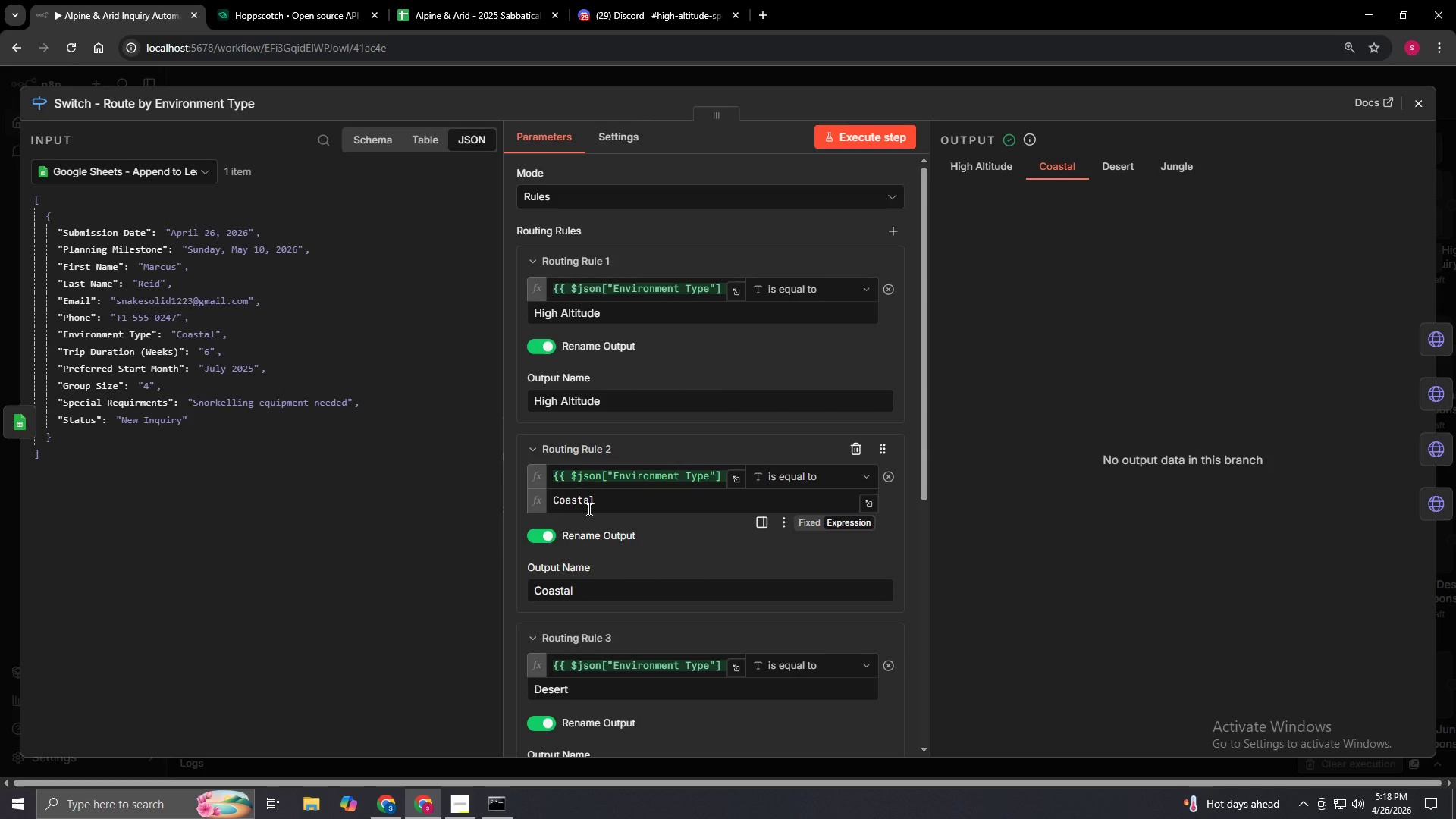 
double_click([309, 6])
 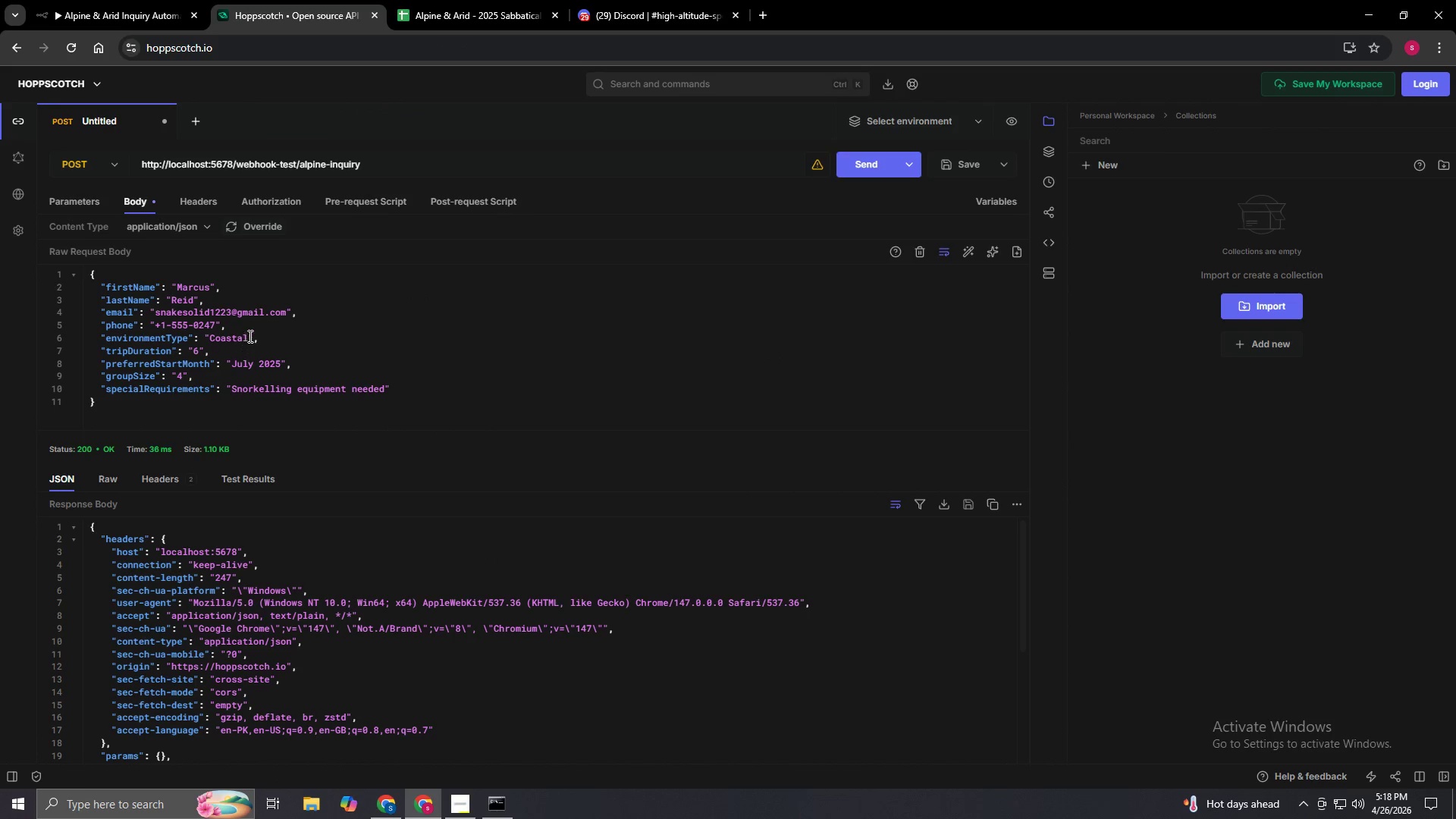 
left_click([250, 334])
 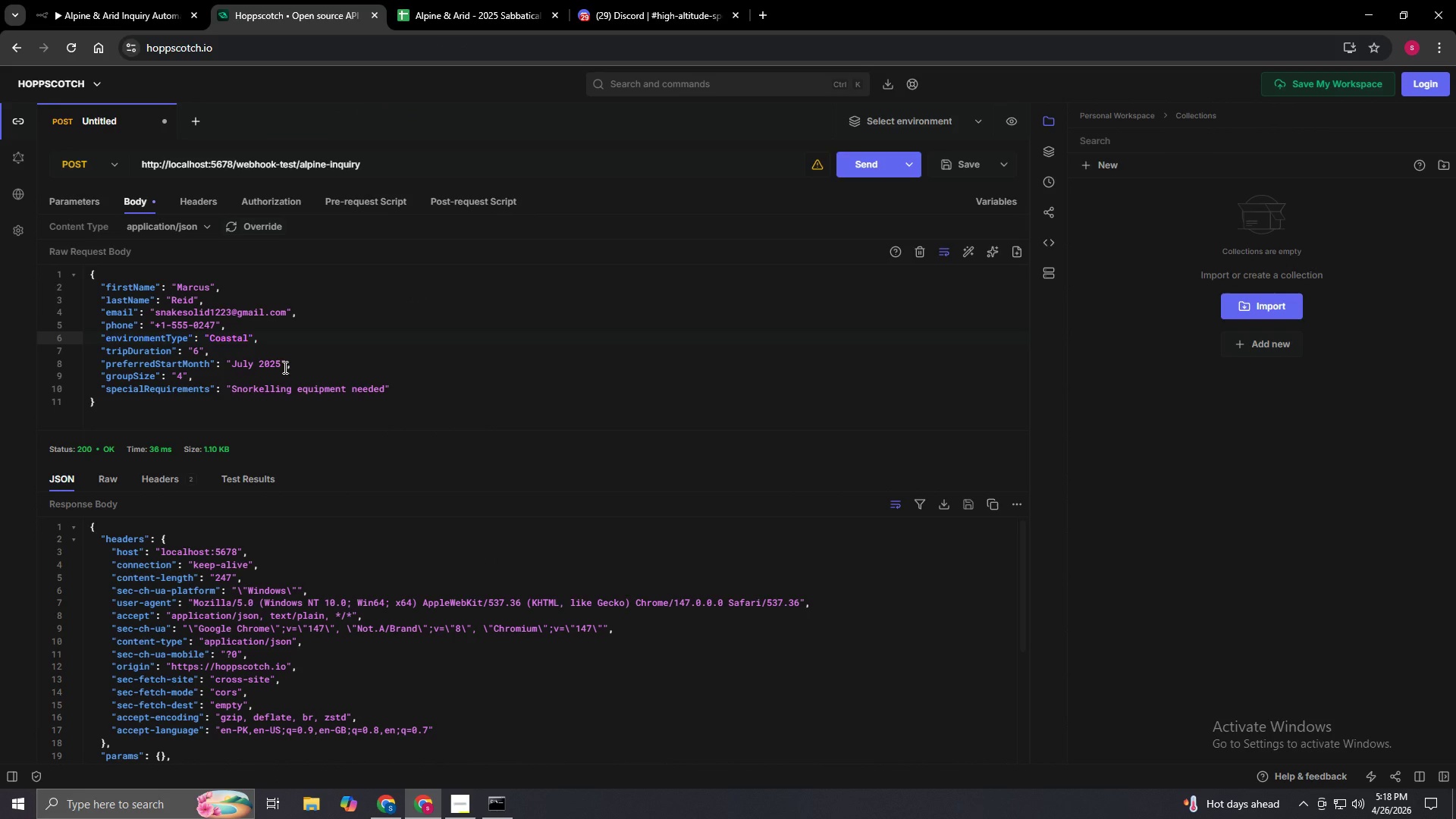 
hold_key(key=ControlLeft, duration=1.45)
scroll: coordinate [284, 367], scroll_direction: up, amount: 4.0
 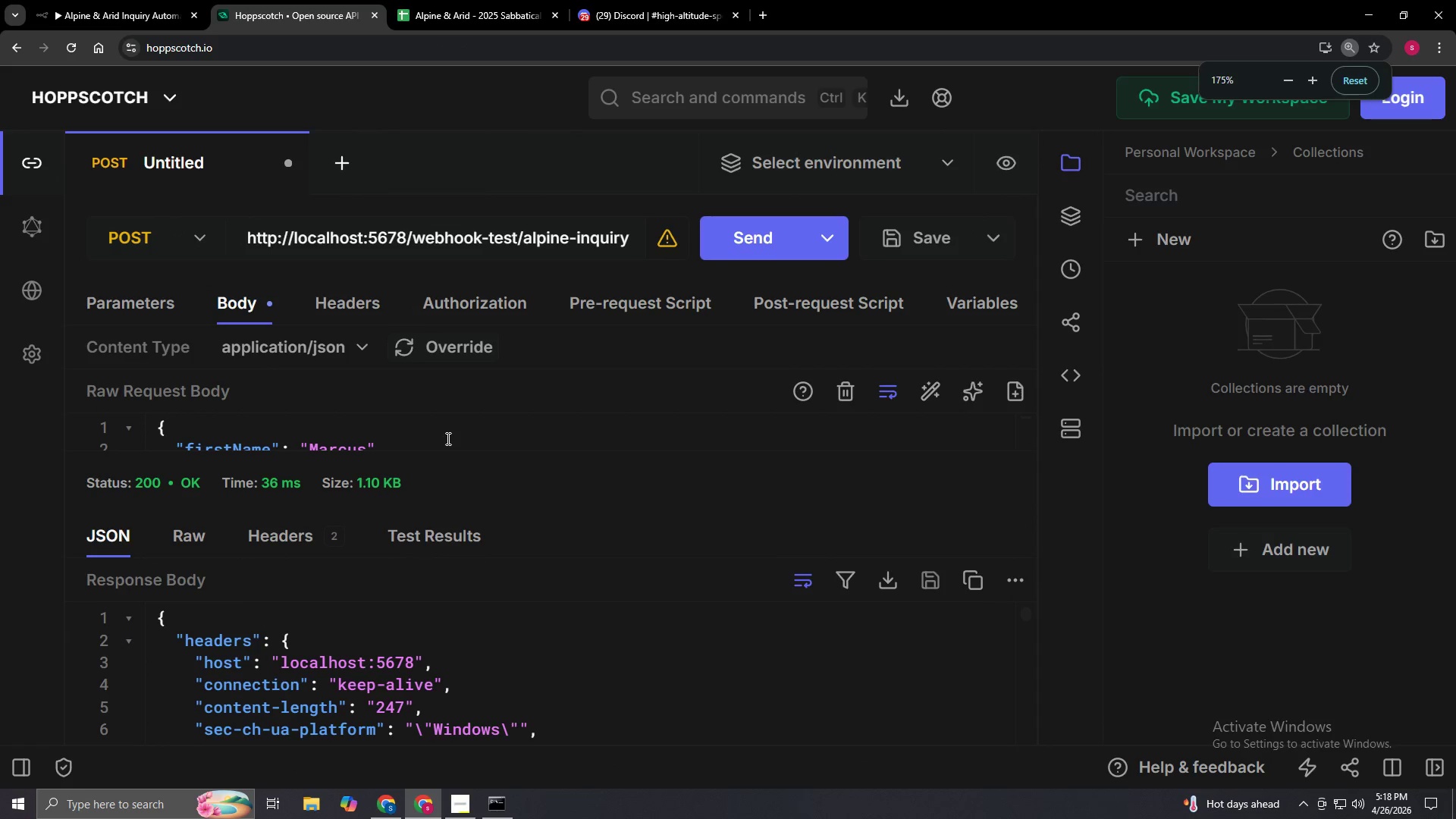 
hold_key(key=ControlLeft, duration=0.73)
scroll: coordinate [447, 438], scroll_direction: down, amount: 3.0
 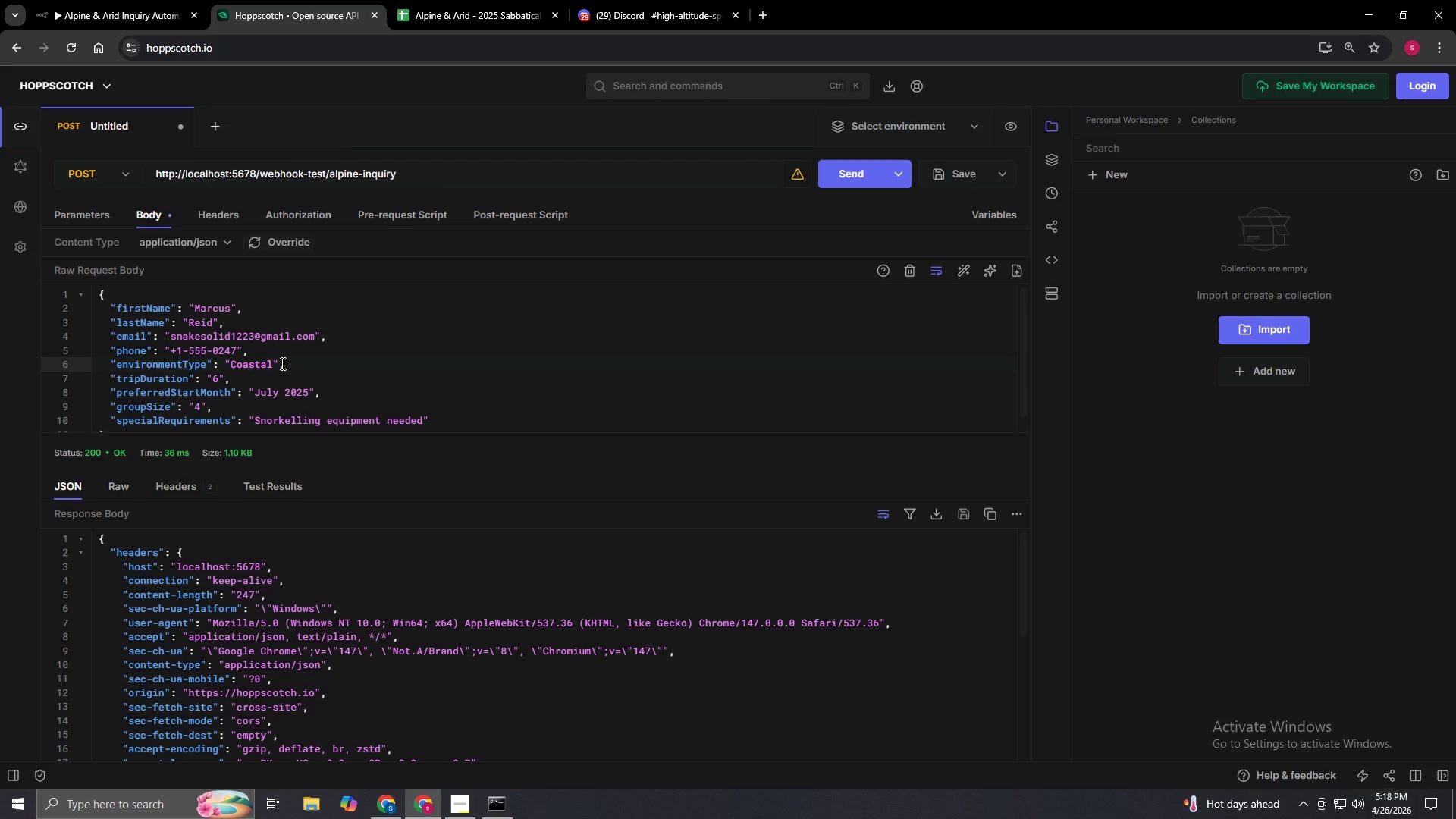 
wait(5.86)
 